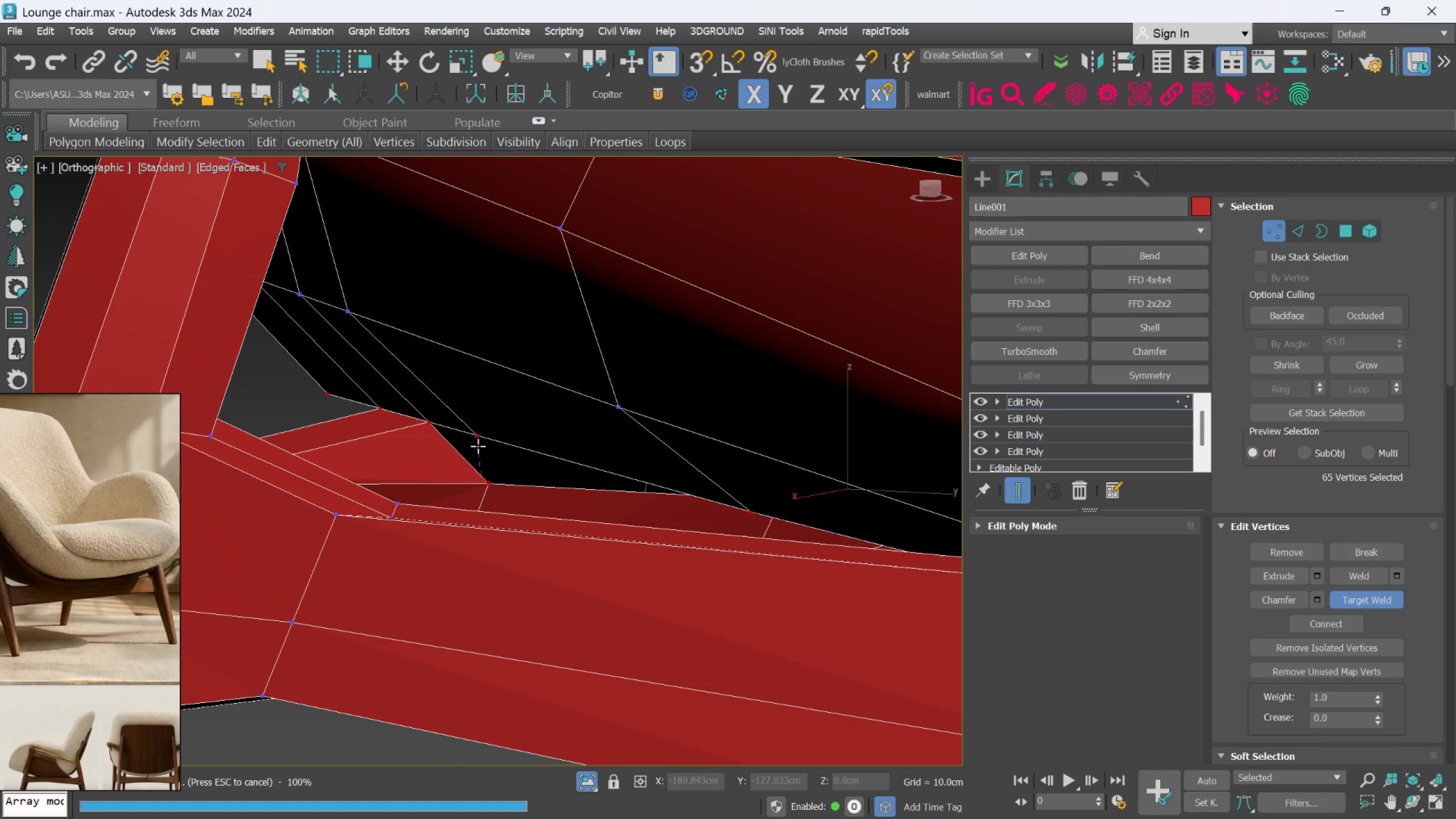 
left_click([478, 436])
 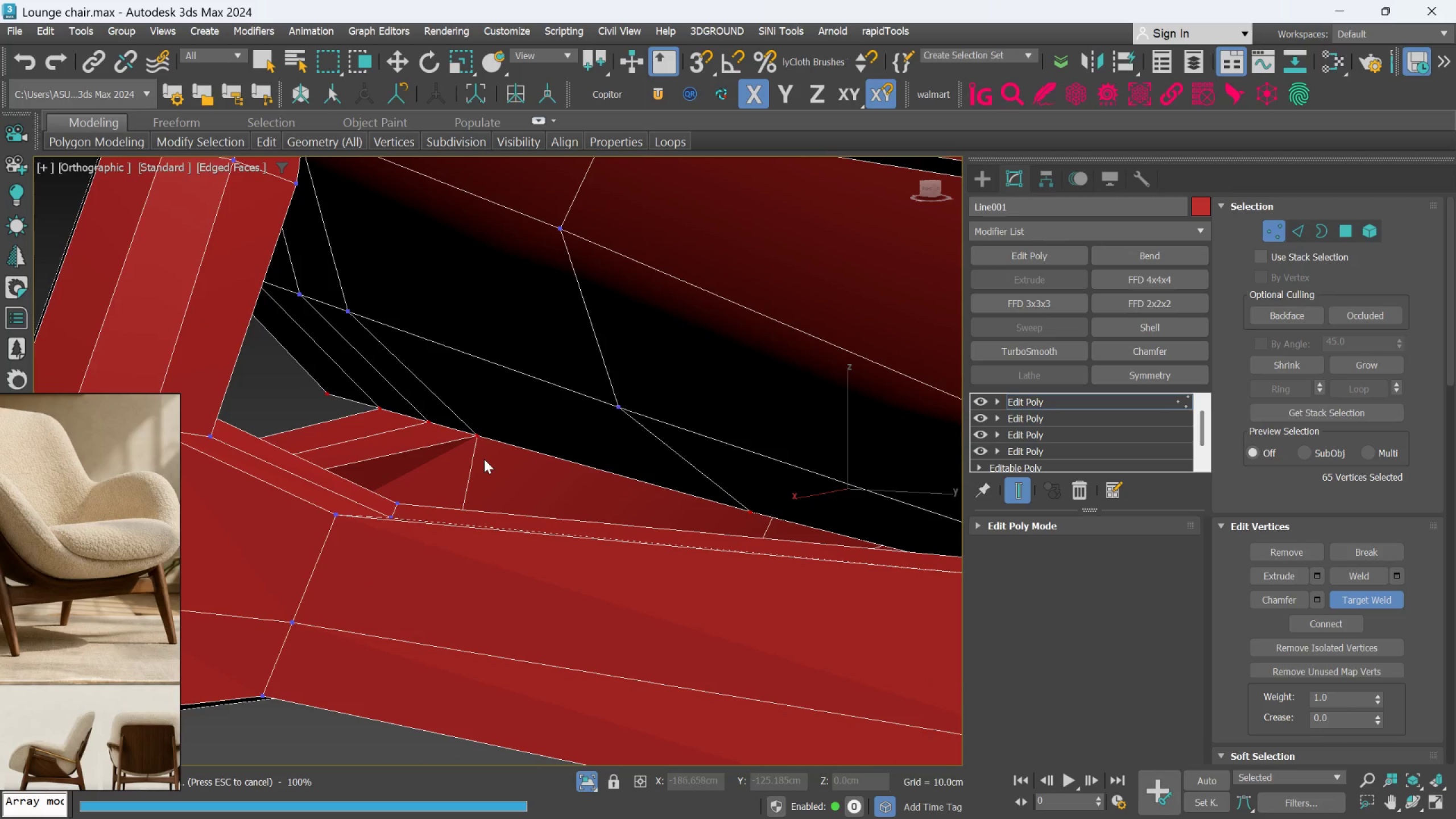 
hold_key(key=AltLeft, duration=1.2)
 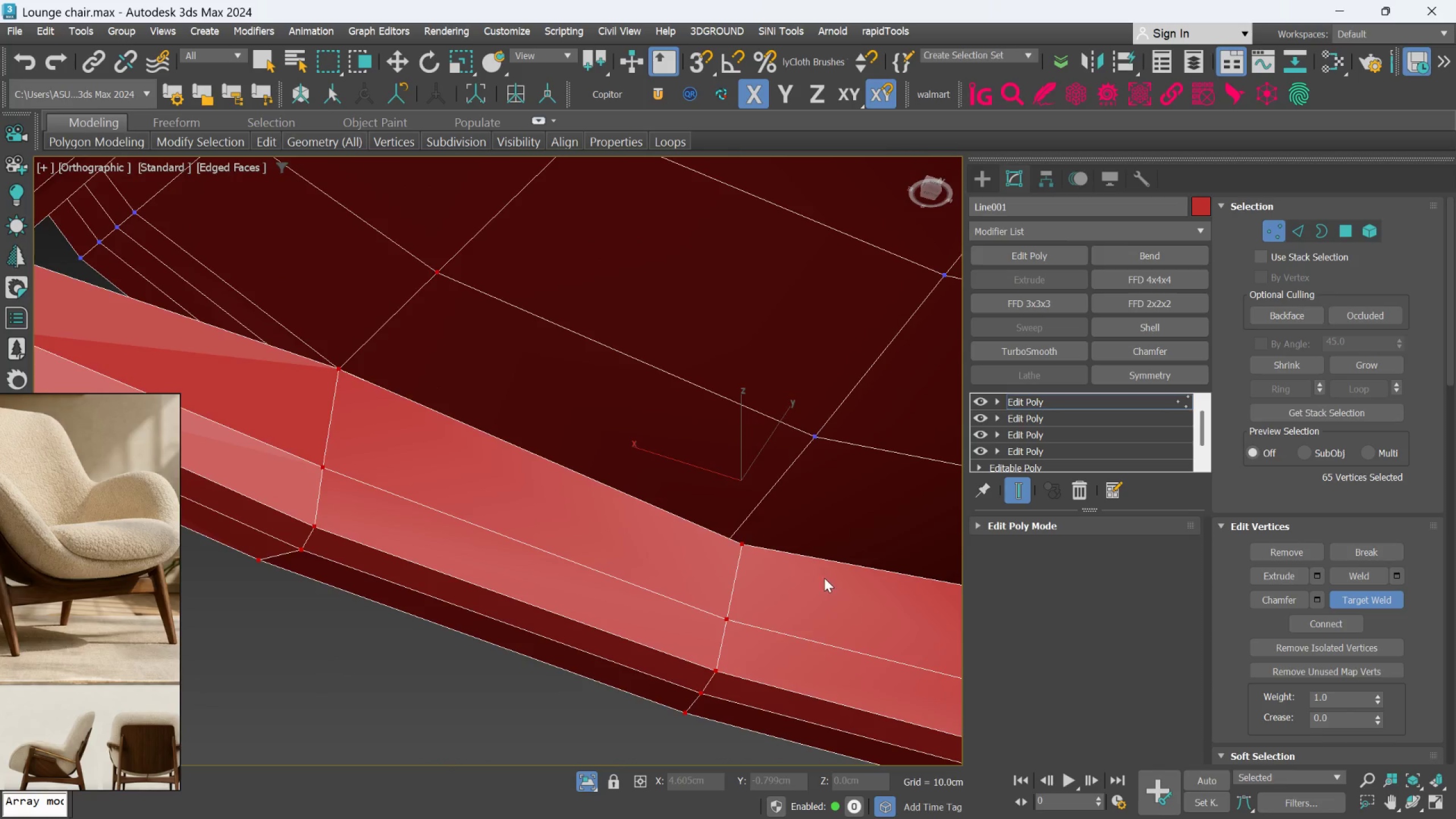 
scroll: coordinate [484, 460], scroll_direction: down, amount: 1.0
 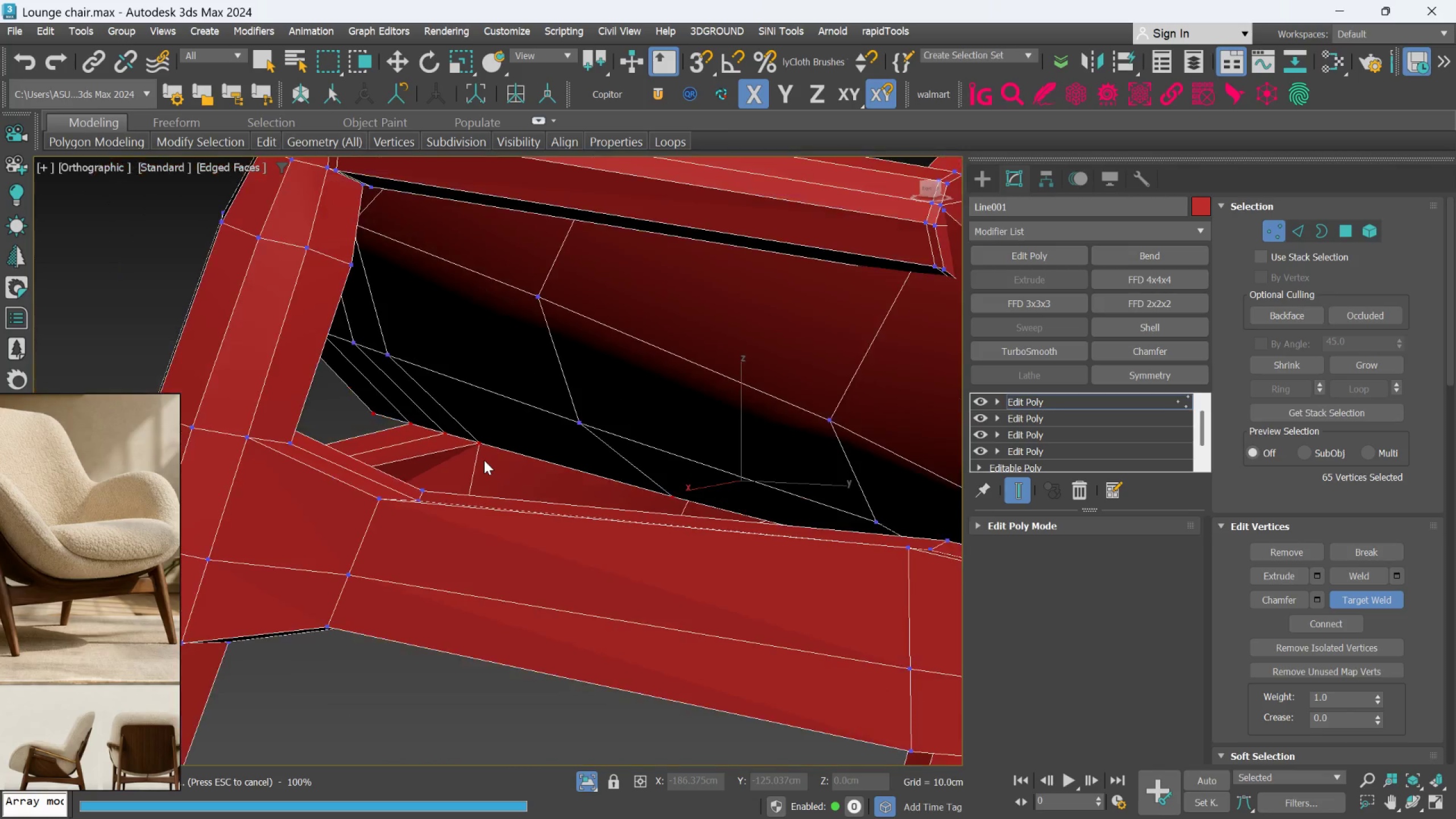 
scroll: coordinate [764, 563], scroll_direction: up, amount: 1.0
 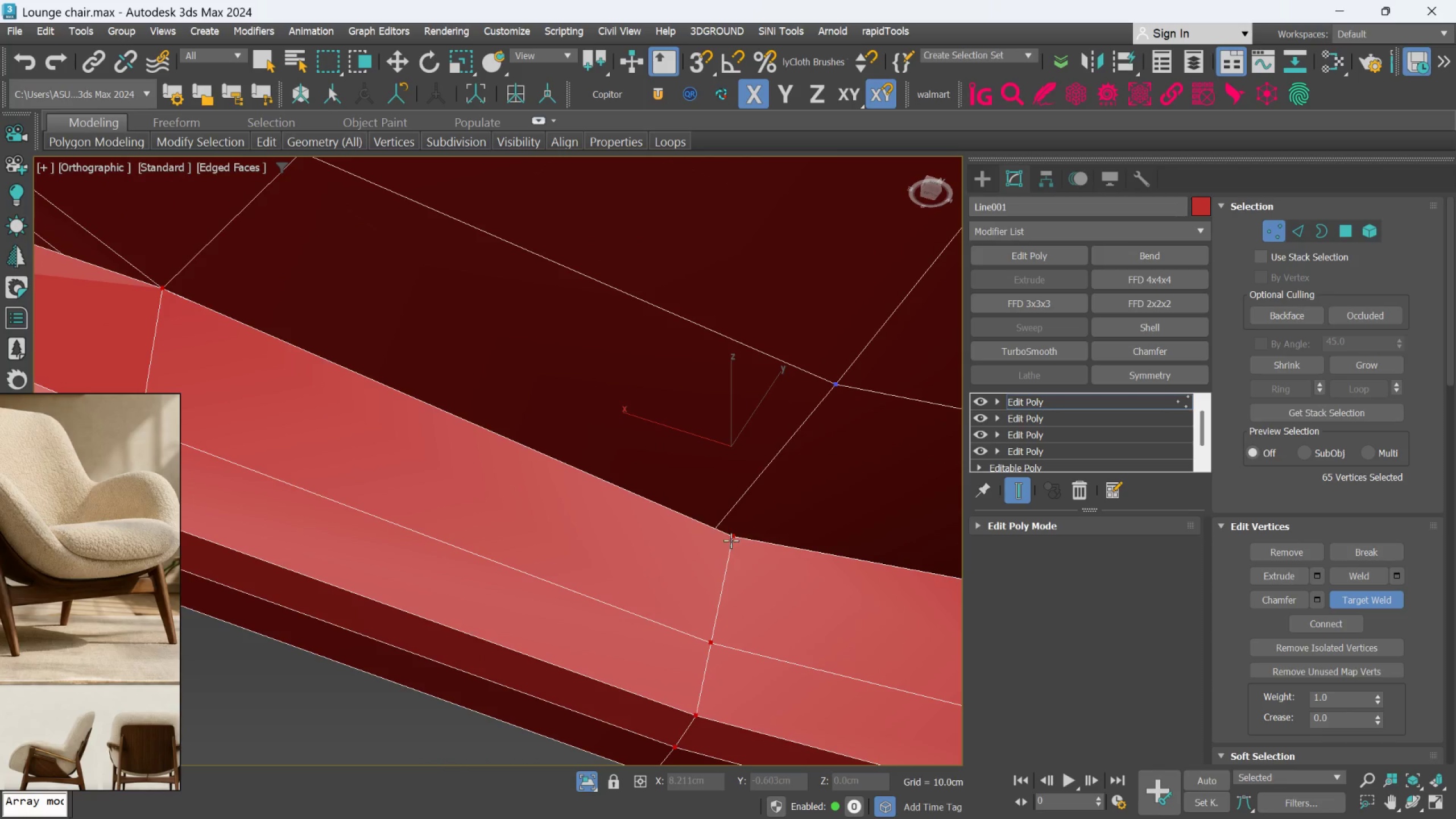 
left_click([731, 540])
 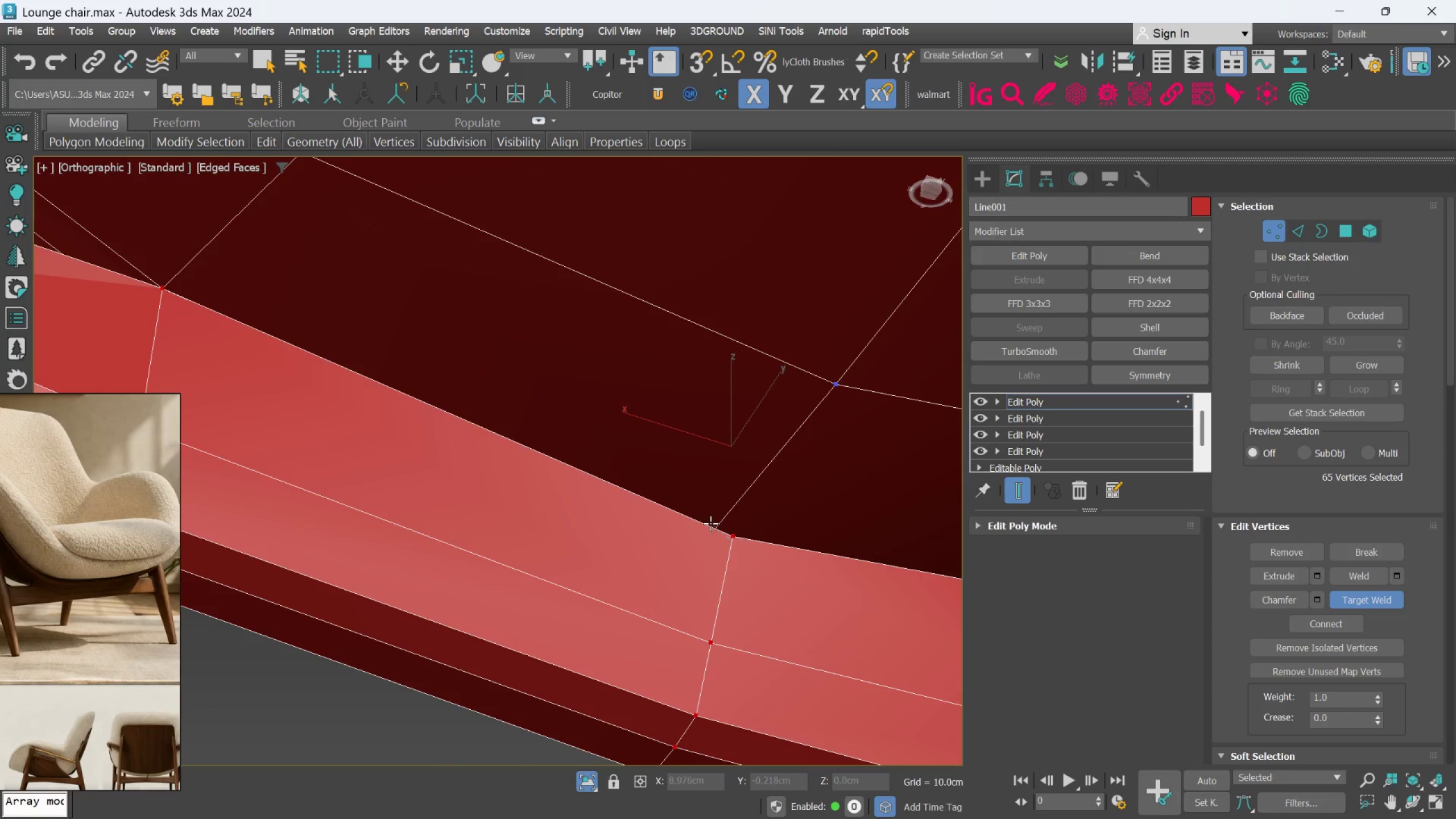 
left_click([710, 523])
 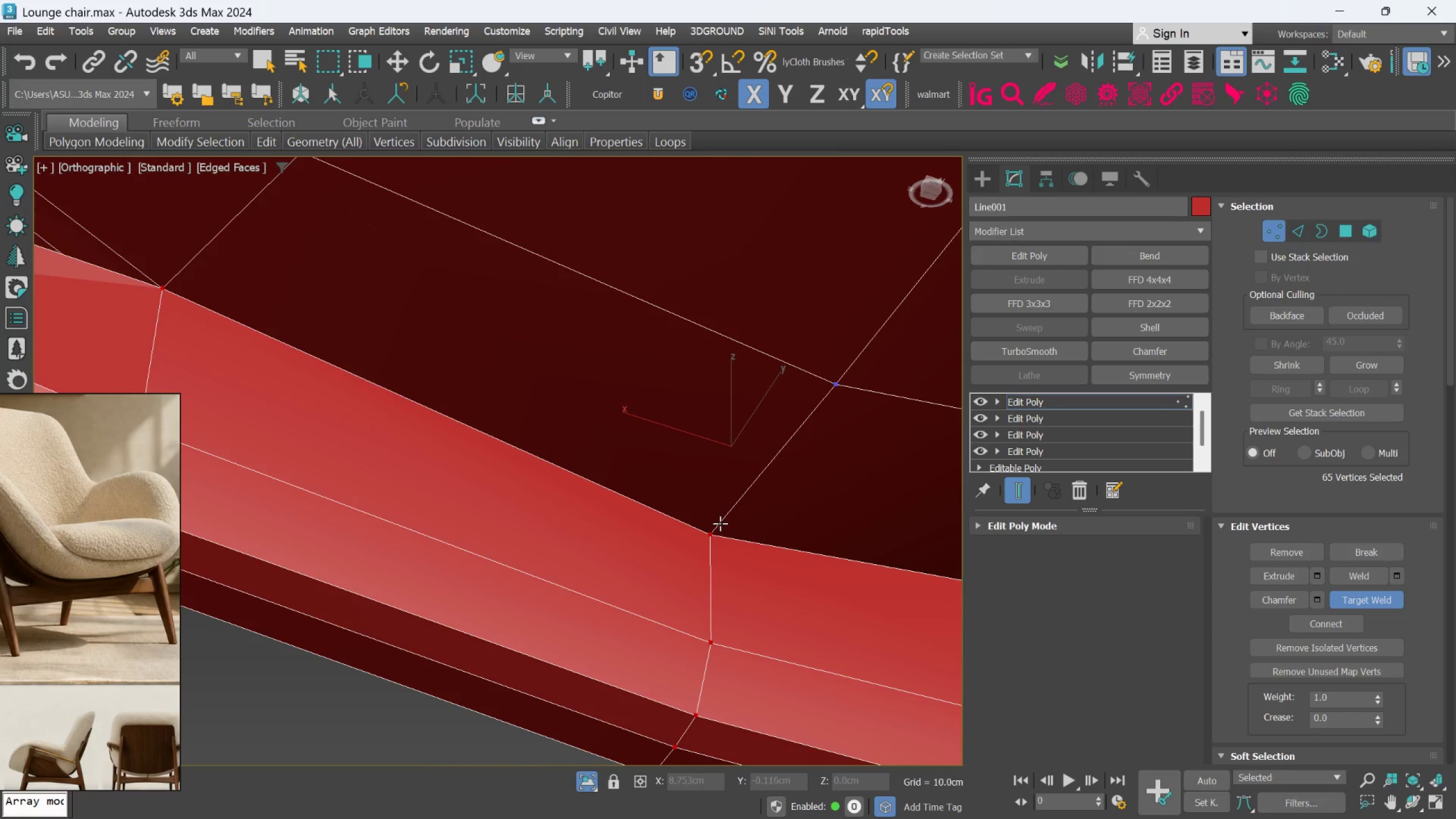 
hold_key(key=AltLeft, duration=1.14)
 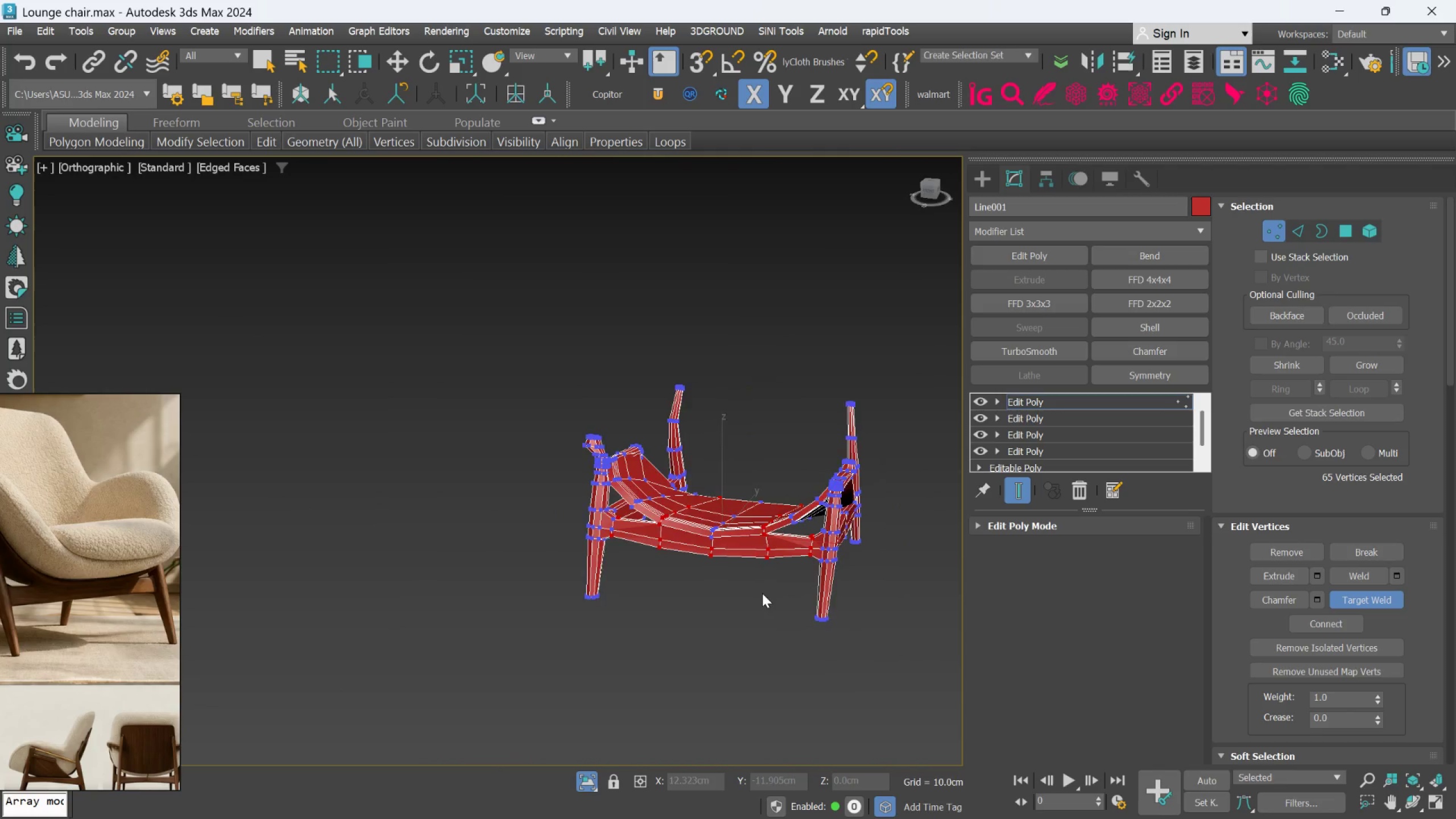 
scroll: coordinate [721, 546], scroll_direction: down, amount: 7.0
 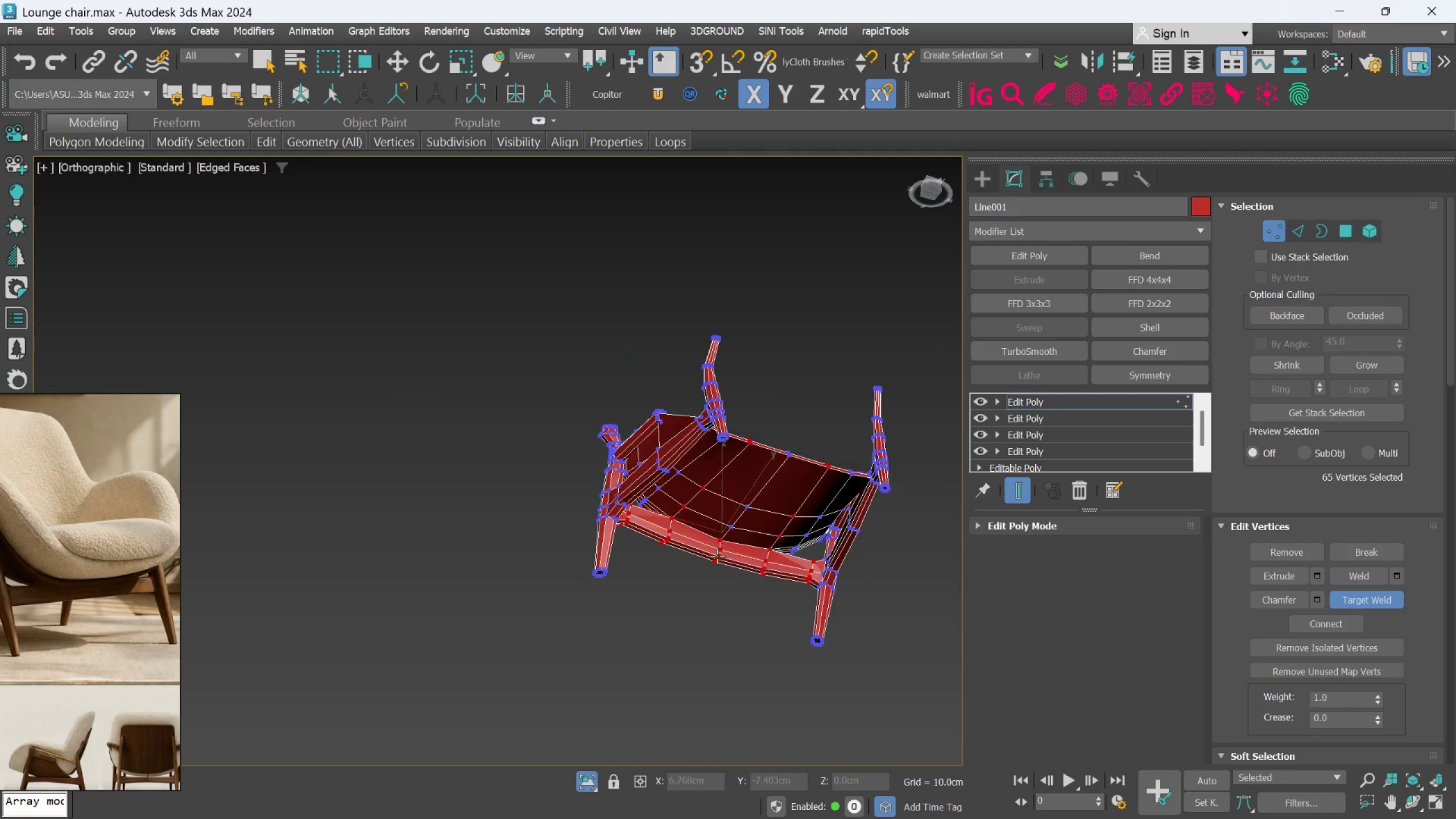 
hold_key(key=AltLeft, duration=0.47)
 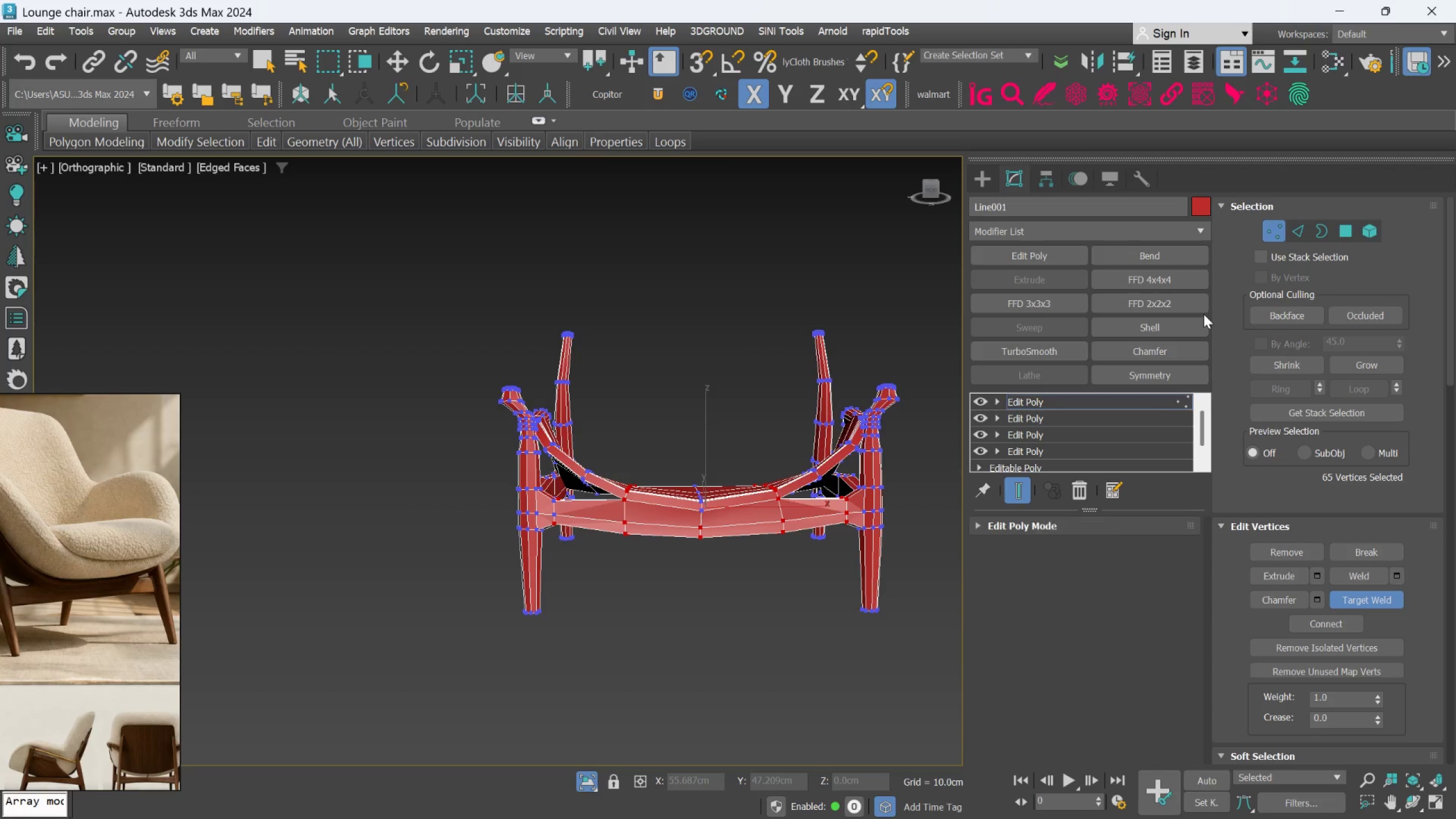 
scroll: coordinate [762, 593], scroll_direction: up, amount: 1.0
 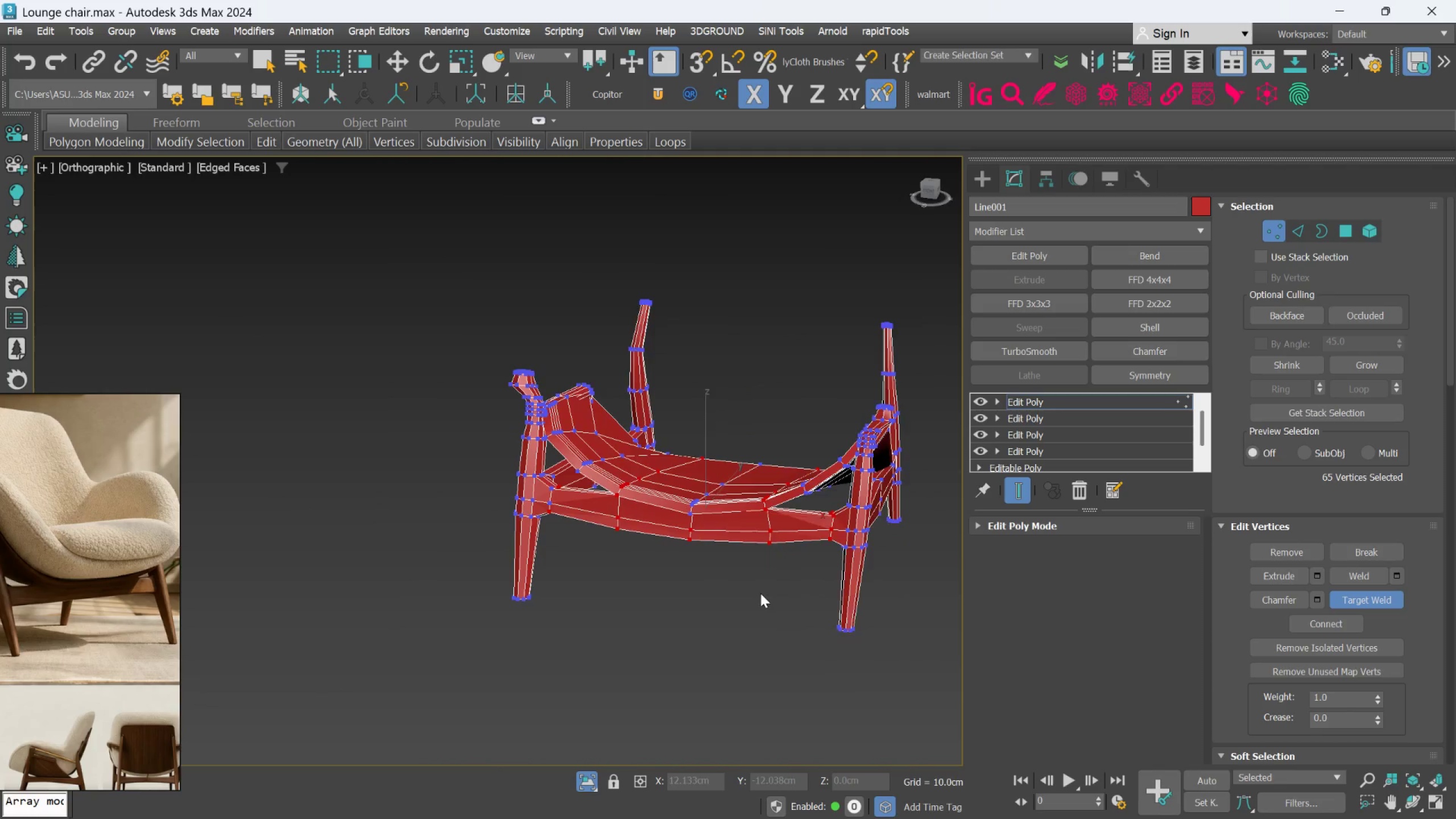 
left_click([1269, 224])
 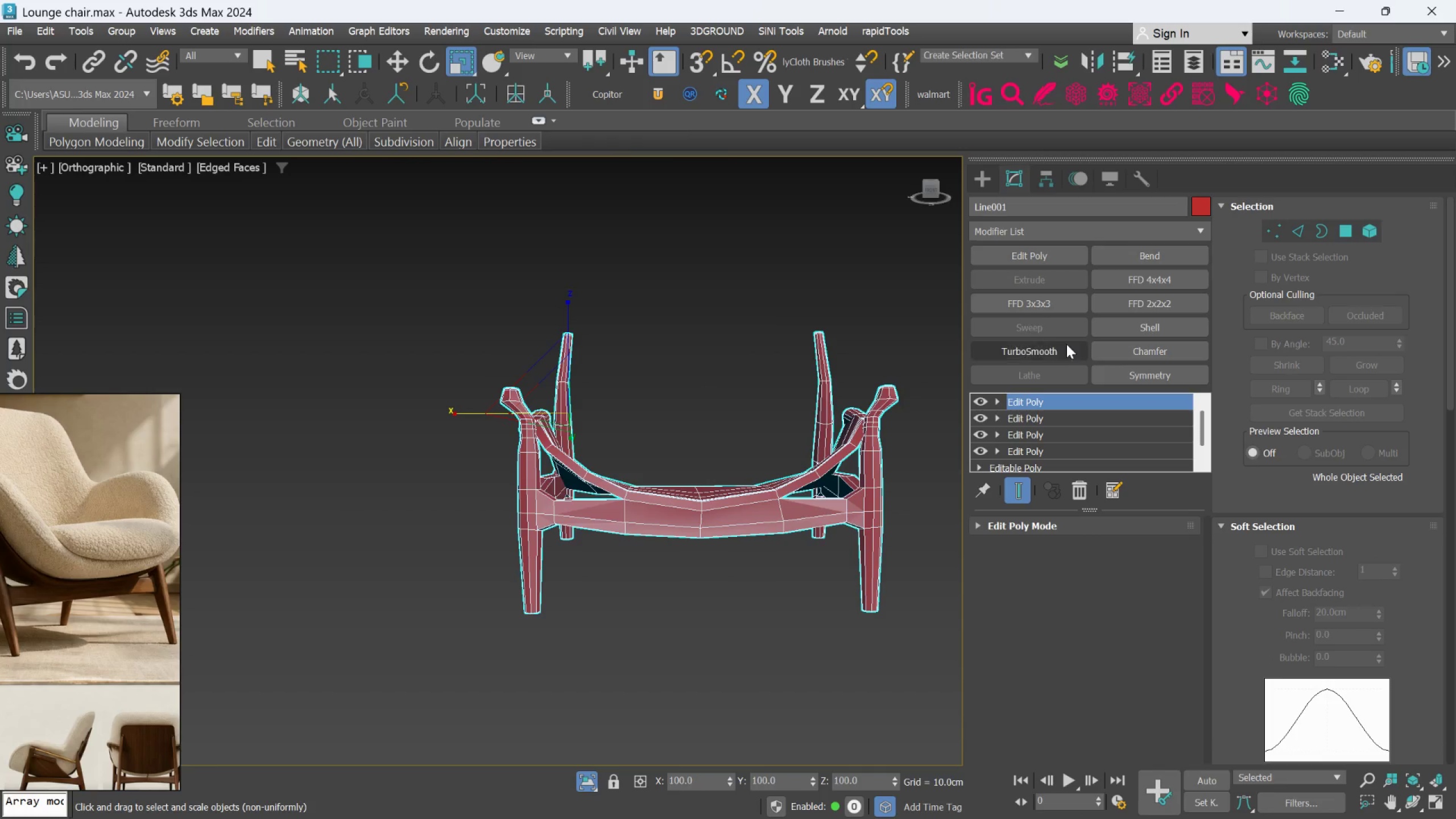 
left_click([1050, 350])
 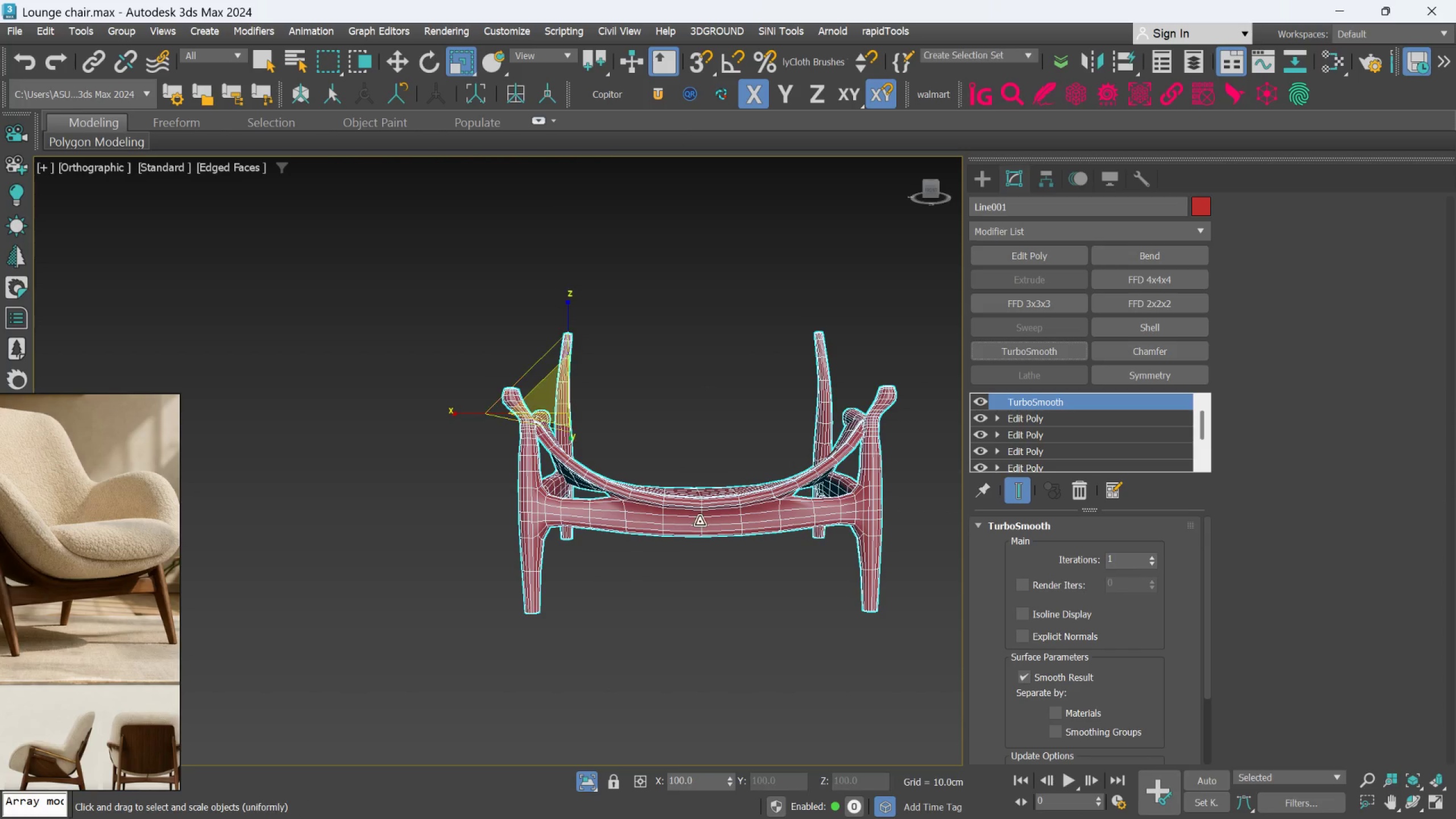 
hold_key(key=AltLeft, duration=0.58)
 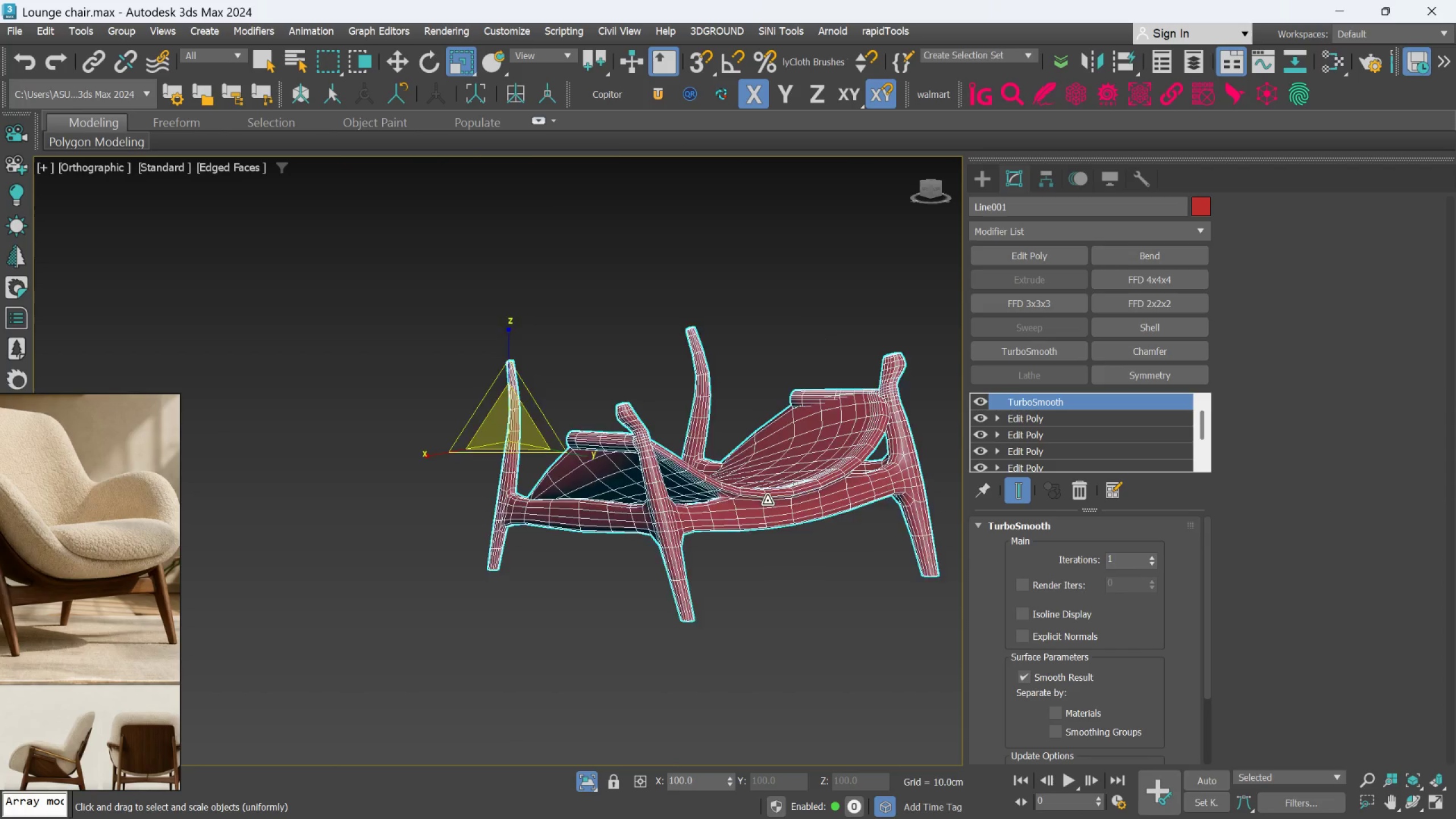 
scroll: coordinate [771, 498], scroll_direction: up, amount: 2.0
 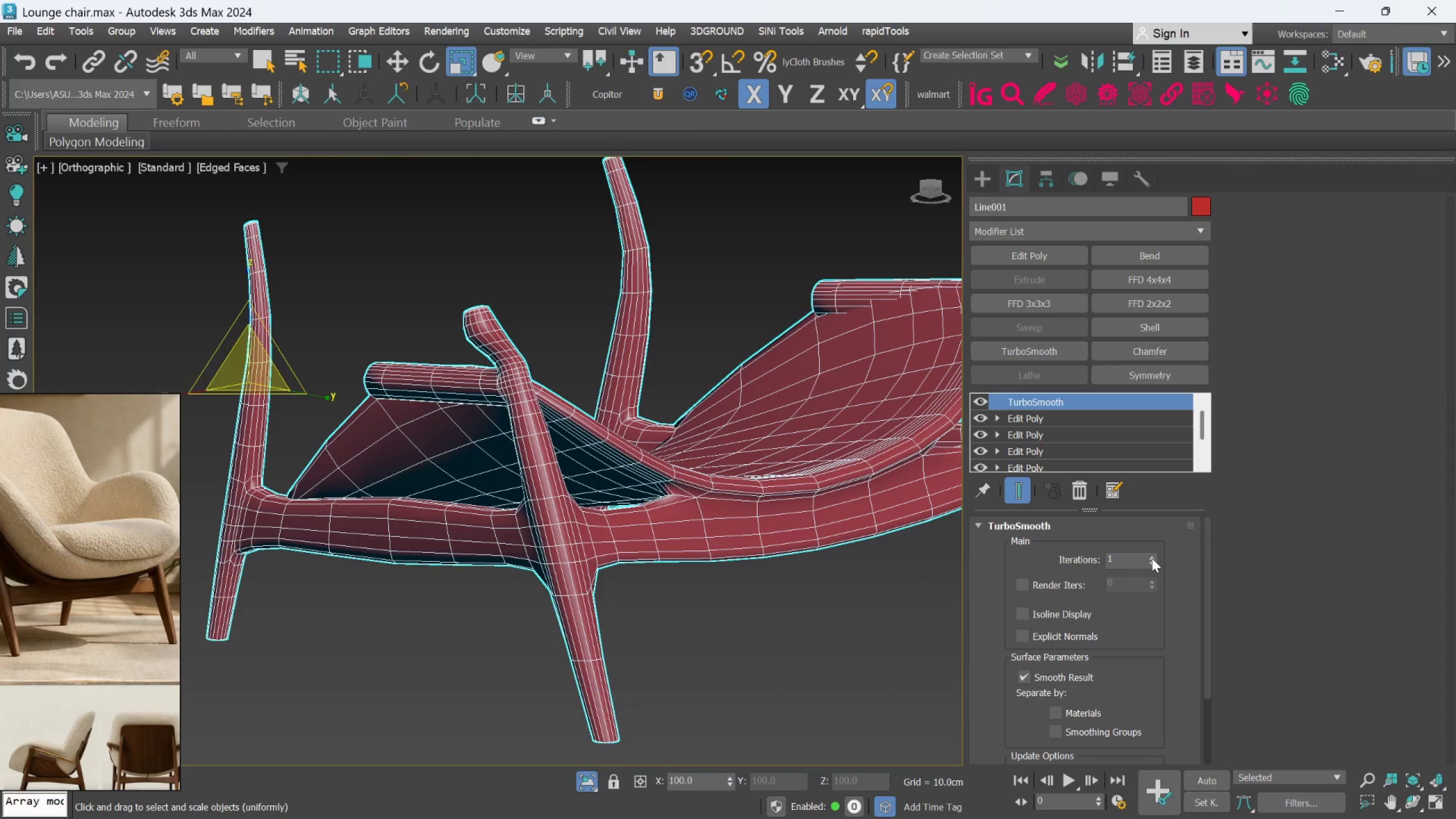 
left_click([1154, 558])
 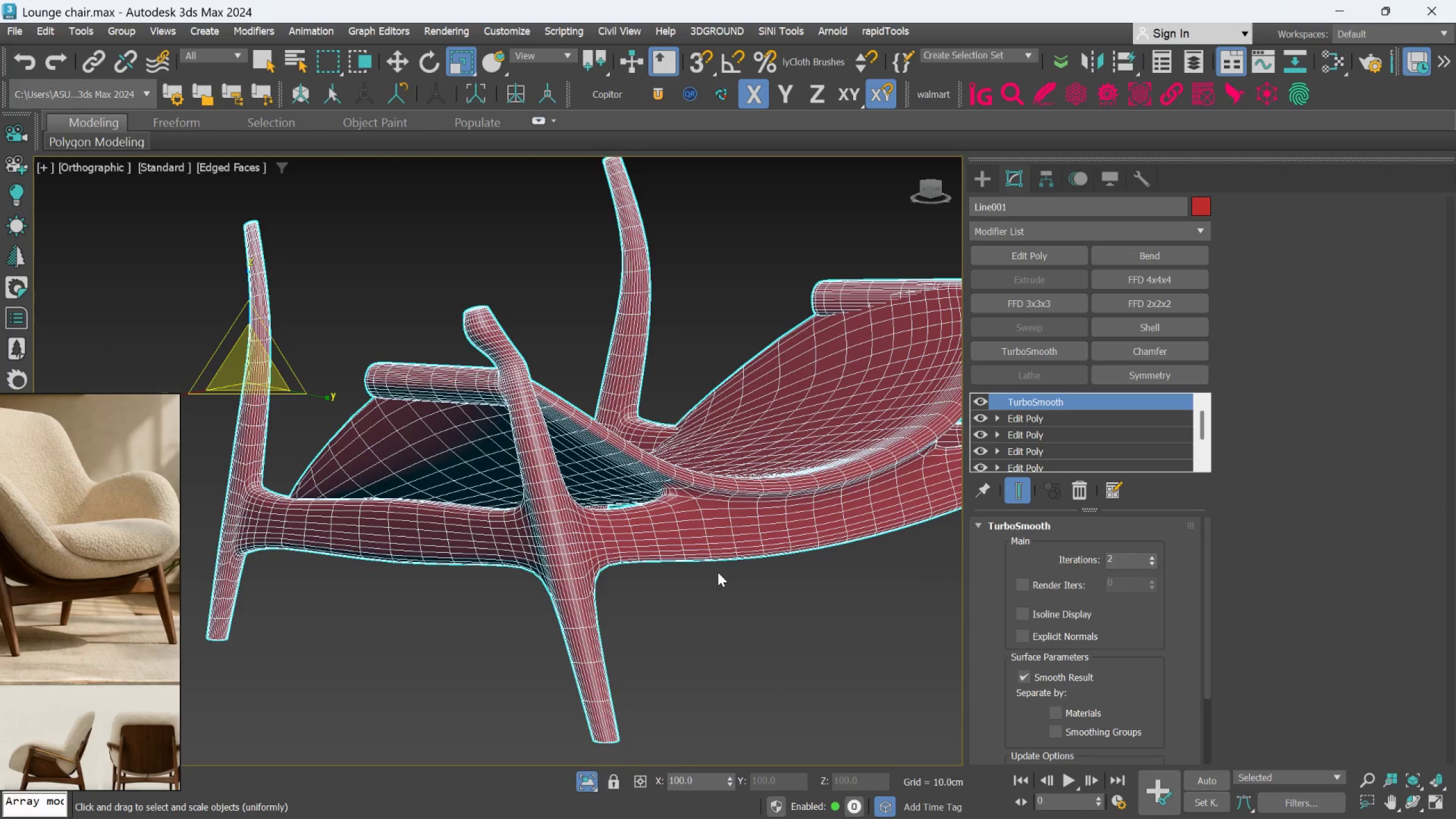 
key(F4)
 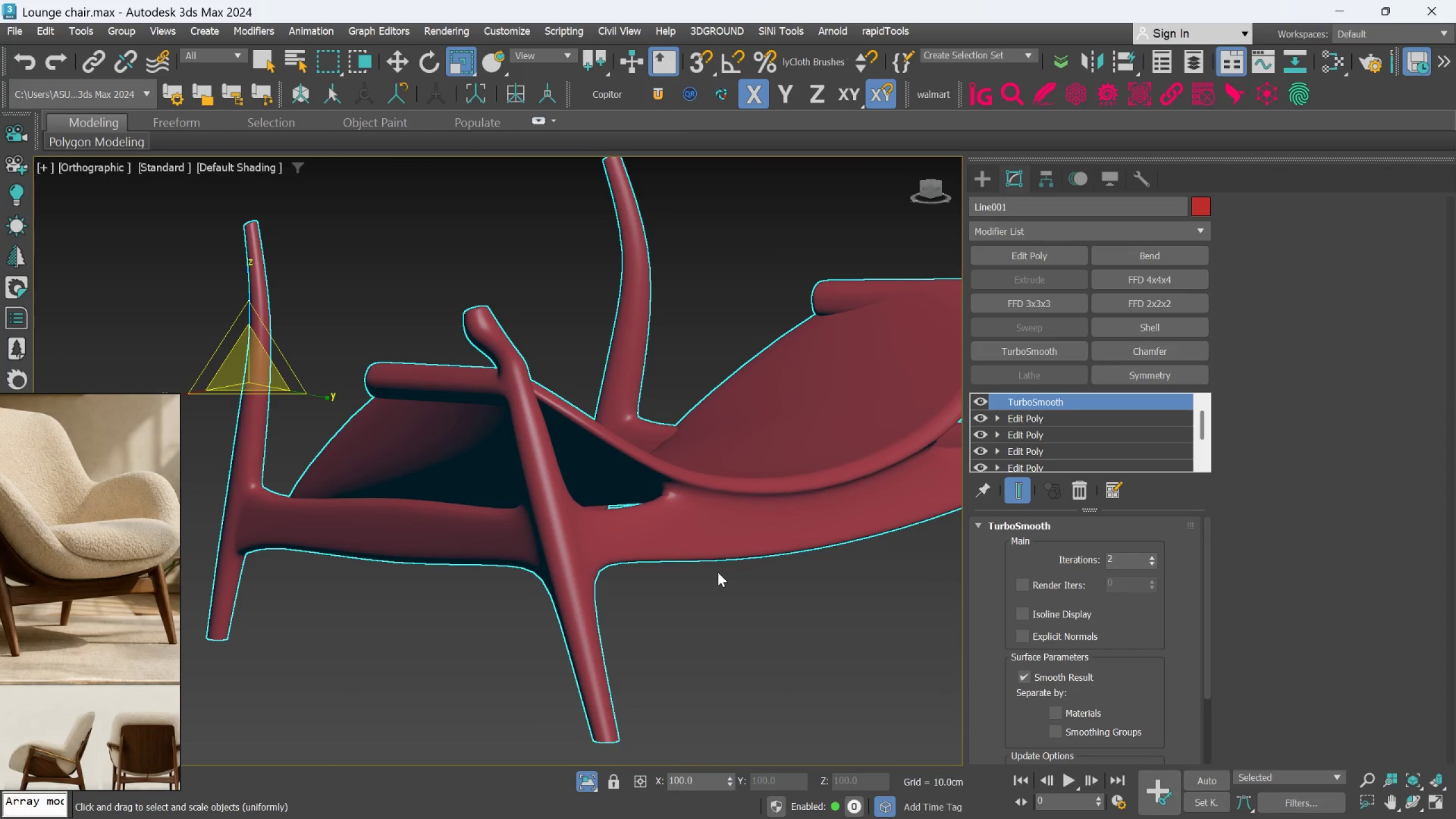 
scroll: coordinate [718, 571], scroll_direction: down, amount: 2.0
 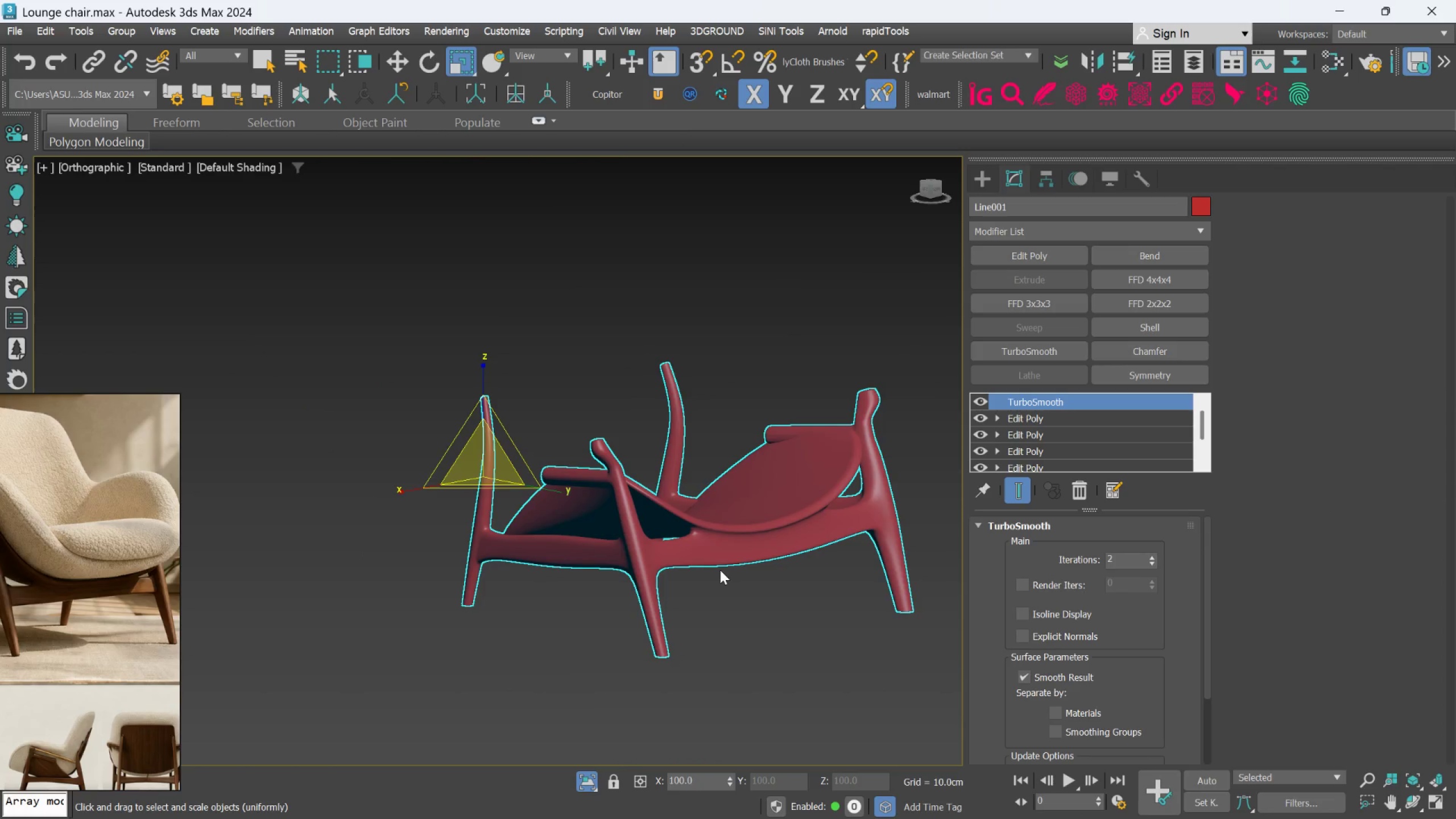 
hold_key(key=AltLeft, duration=0.67)
 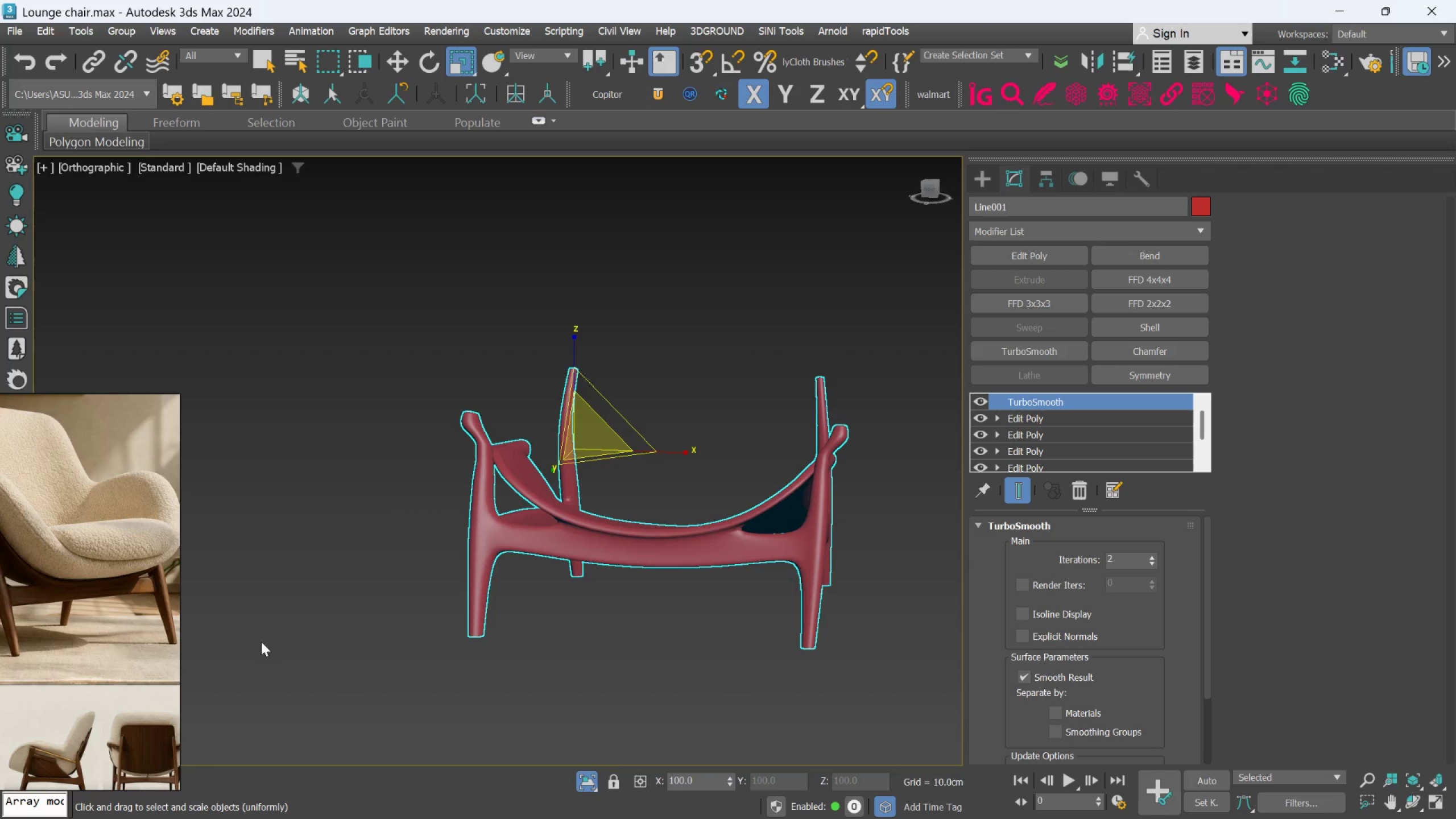 
scroll: coordinate [113, 592], scroll_direction: down, amount: 2.0
 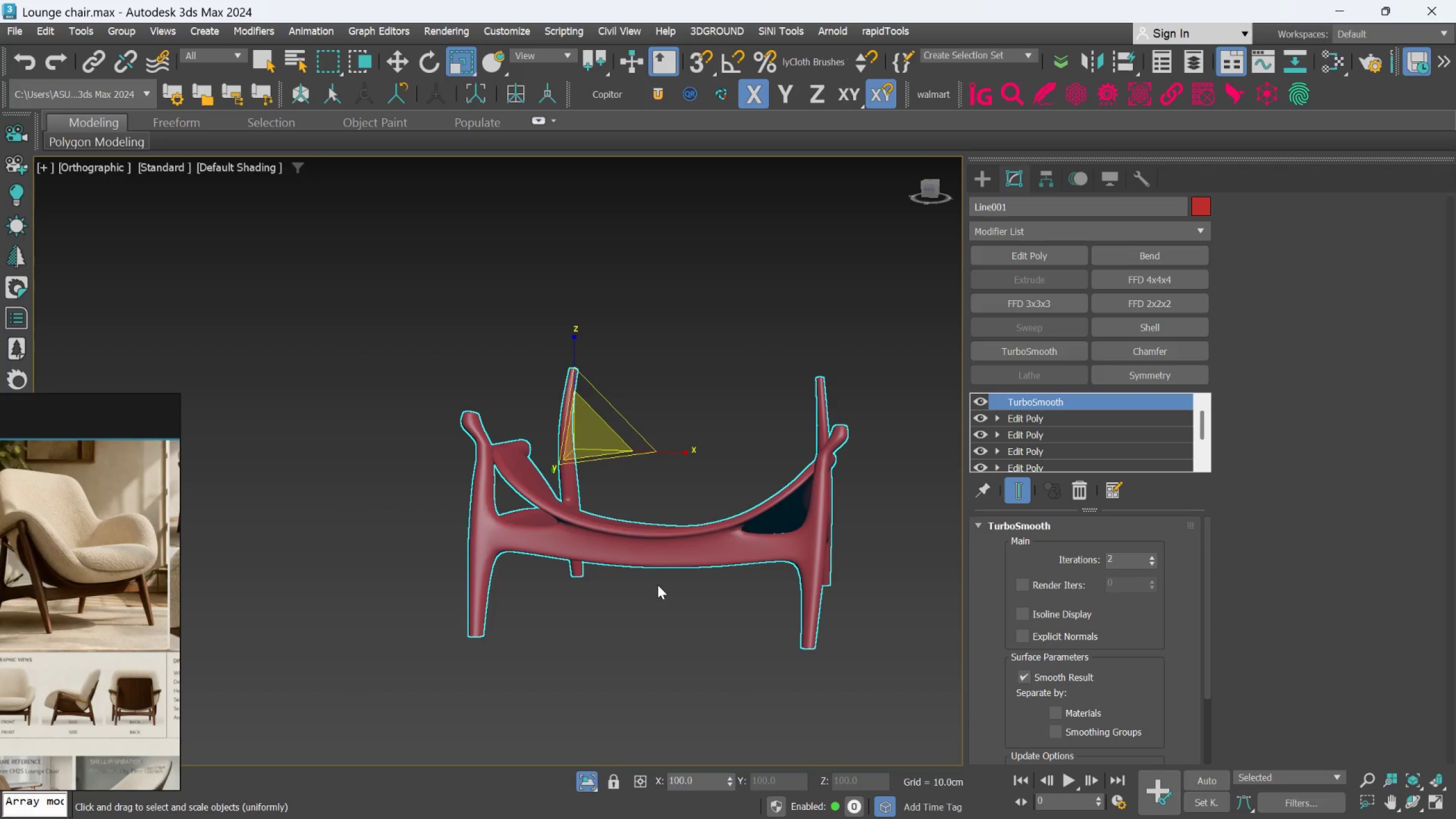 
hold_key(key=AltLeft, duration=0.92)
 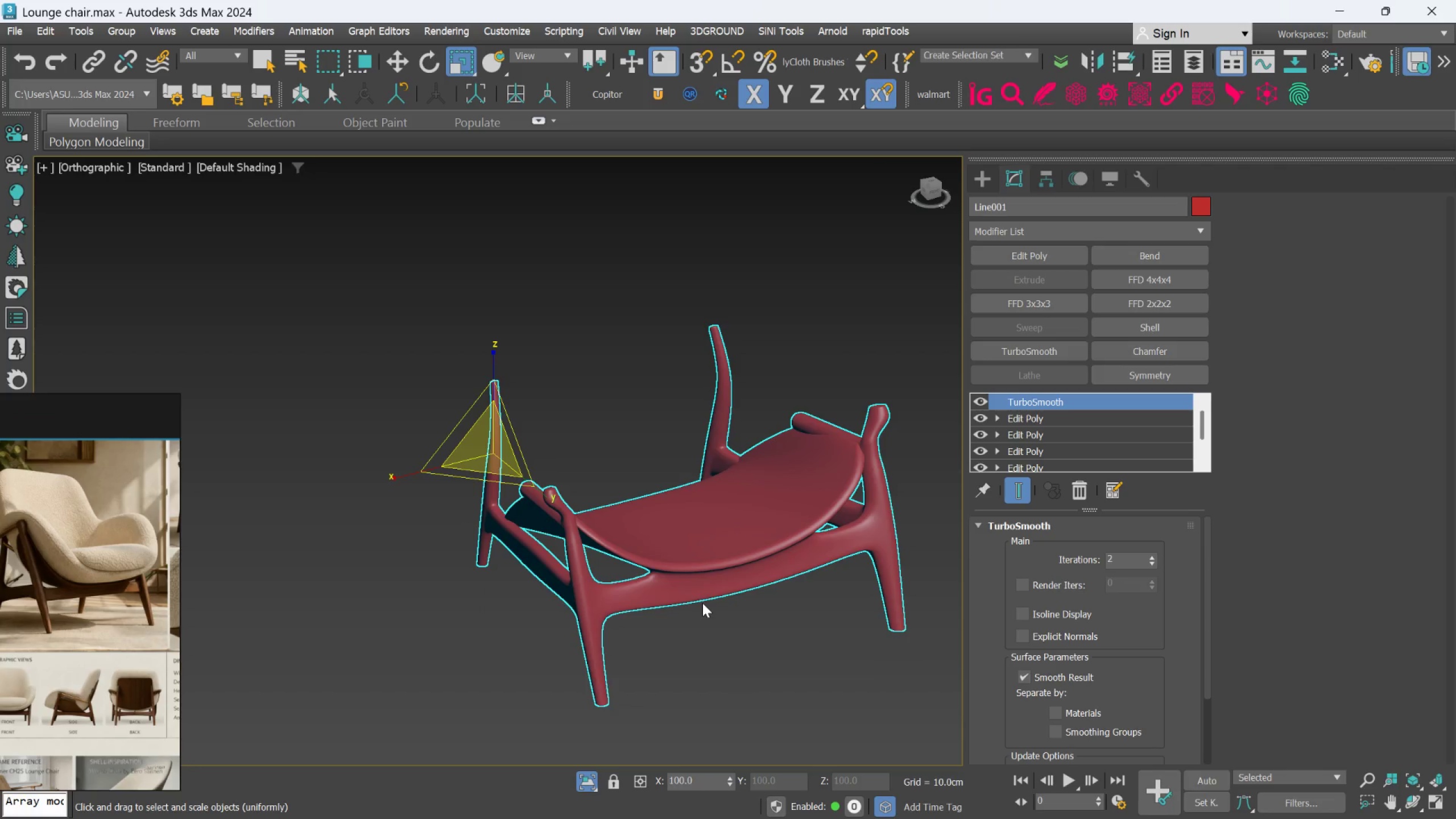 
hold_key(key=AltLeft, duration=1.5)
 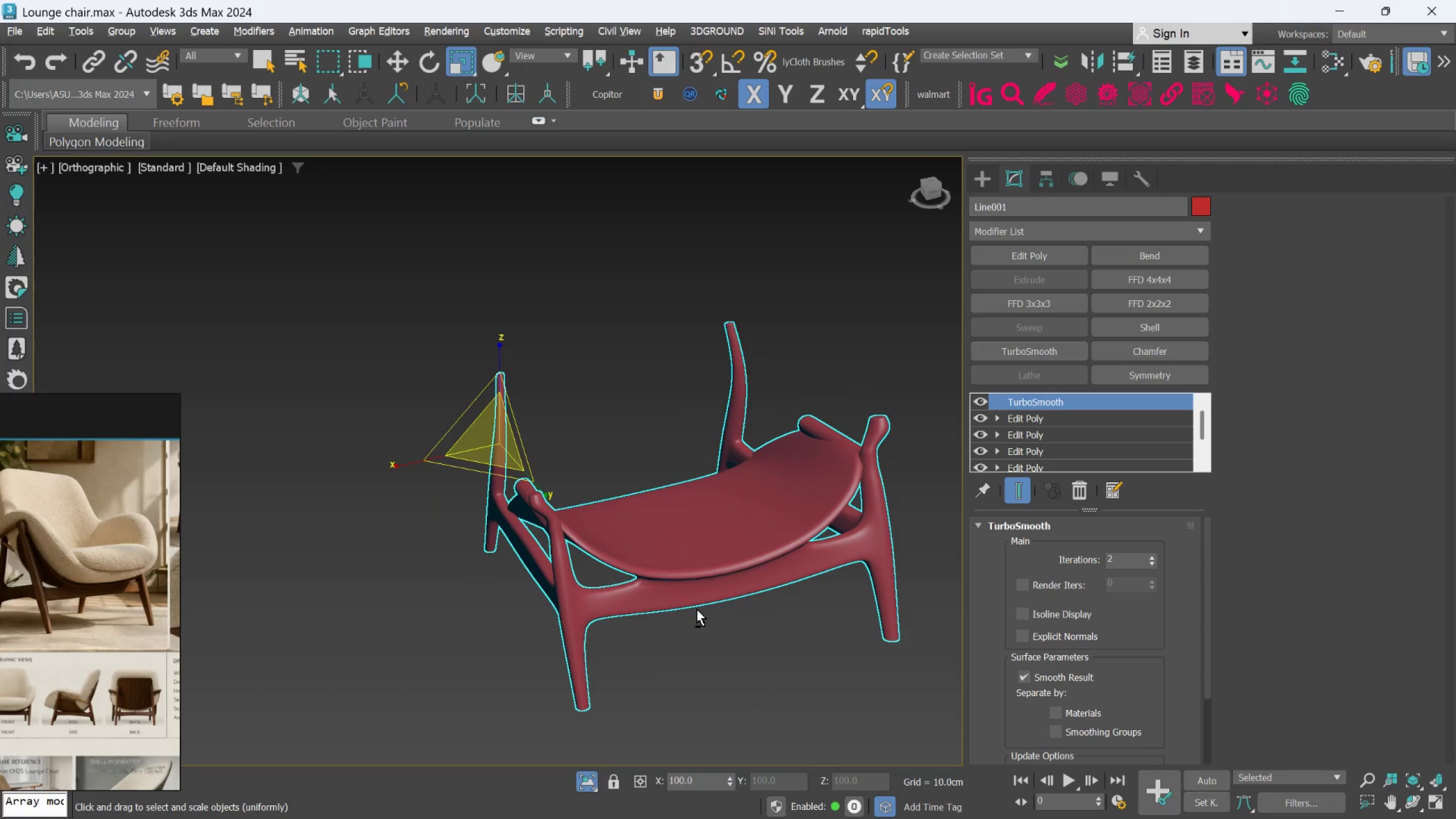 
hold_key(key=AltLeft, duration=0.7)
 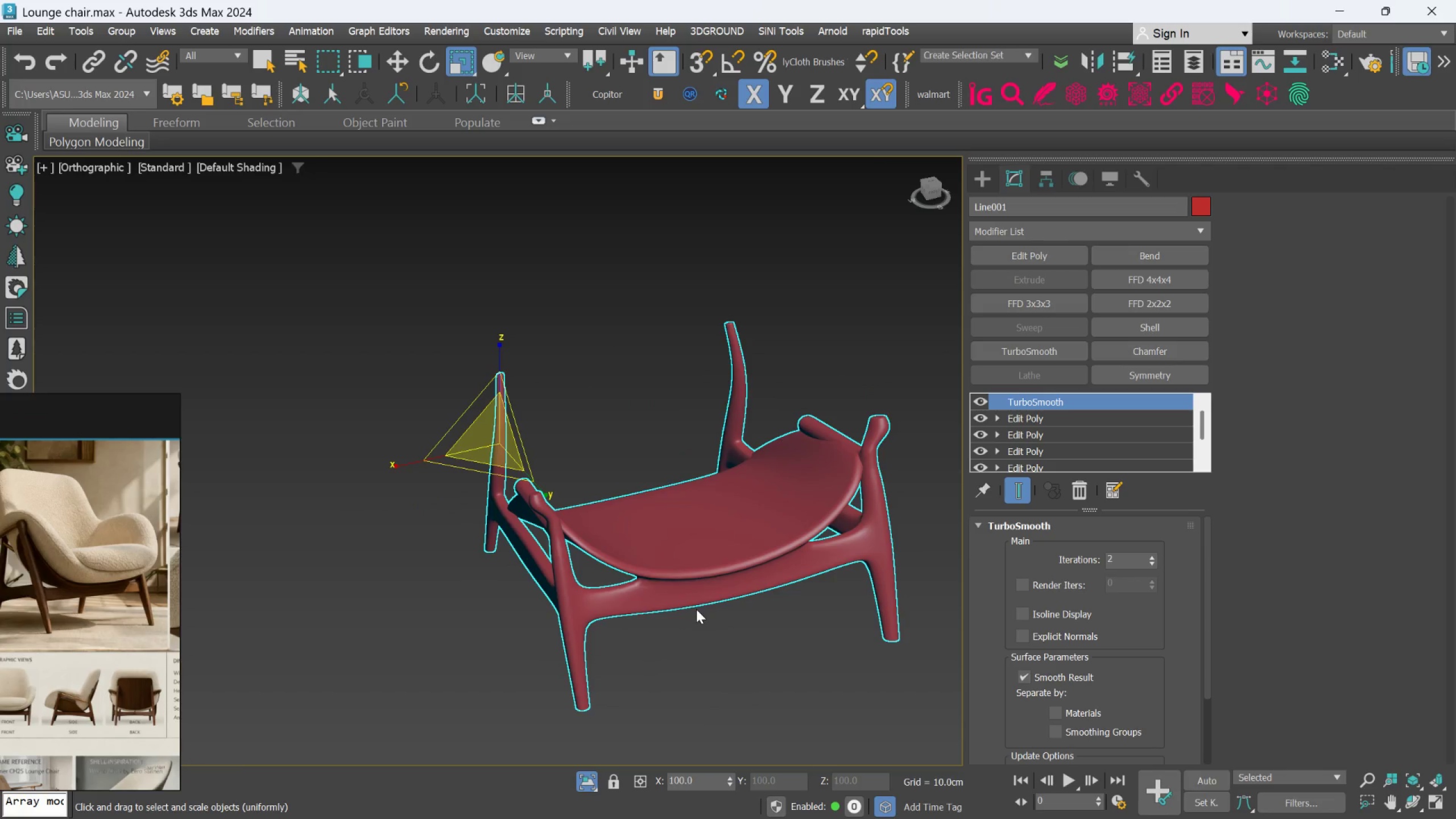 
hold_key(key=AltLeft, duration=0.61)
 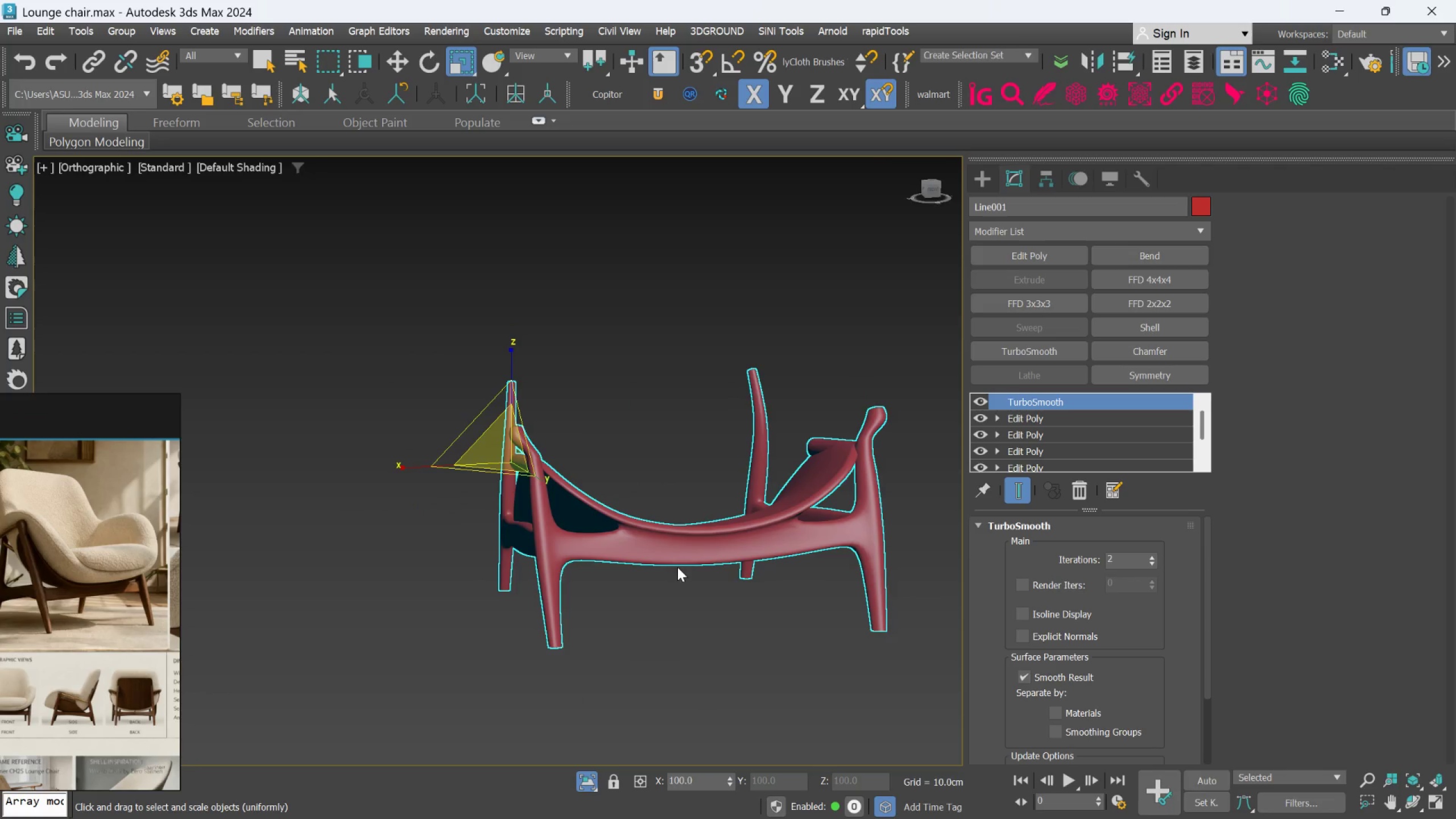 
key(Control+ControlLeft)
 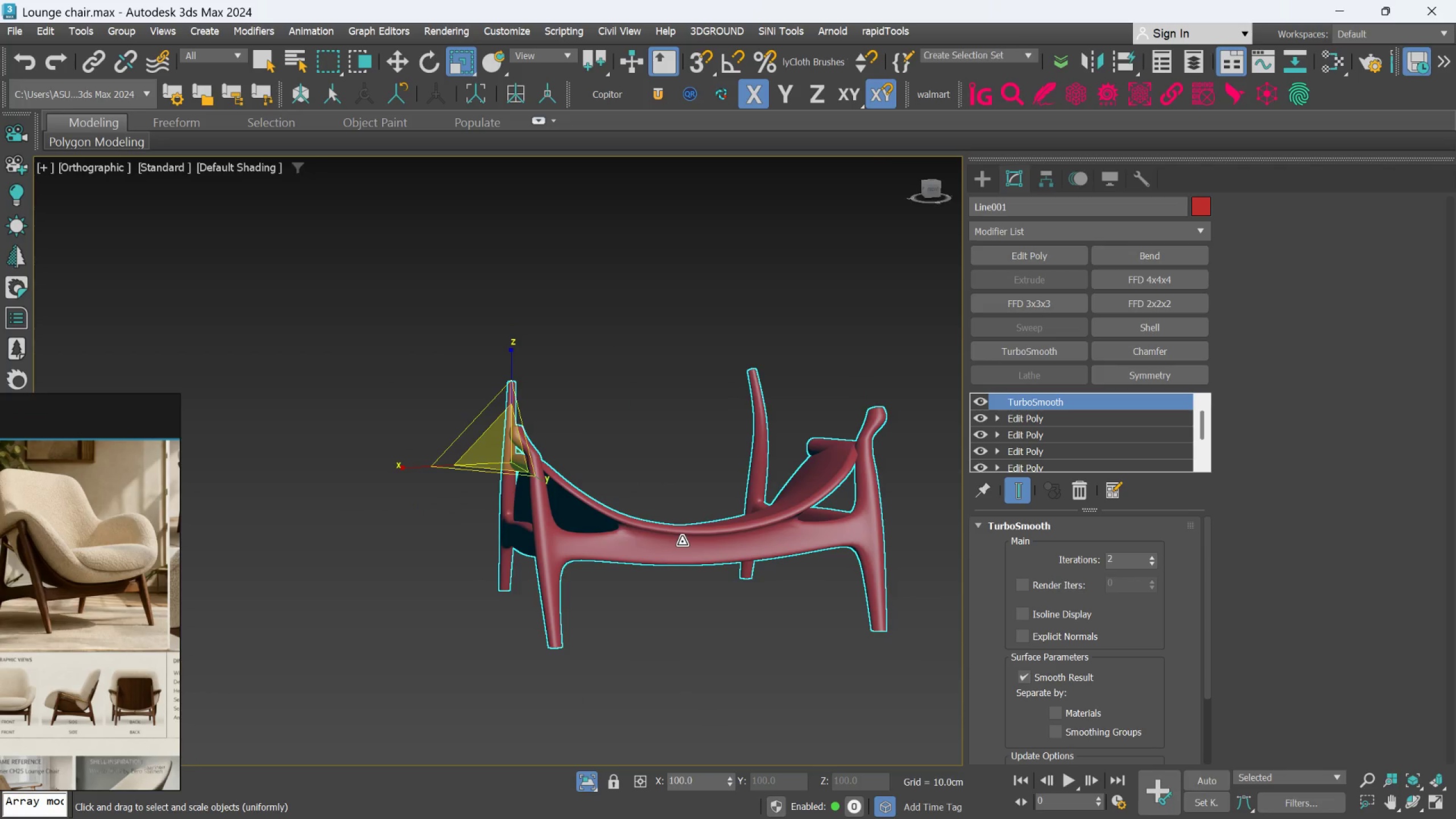 
key(S)
 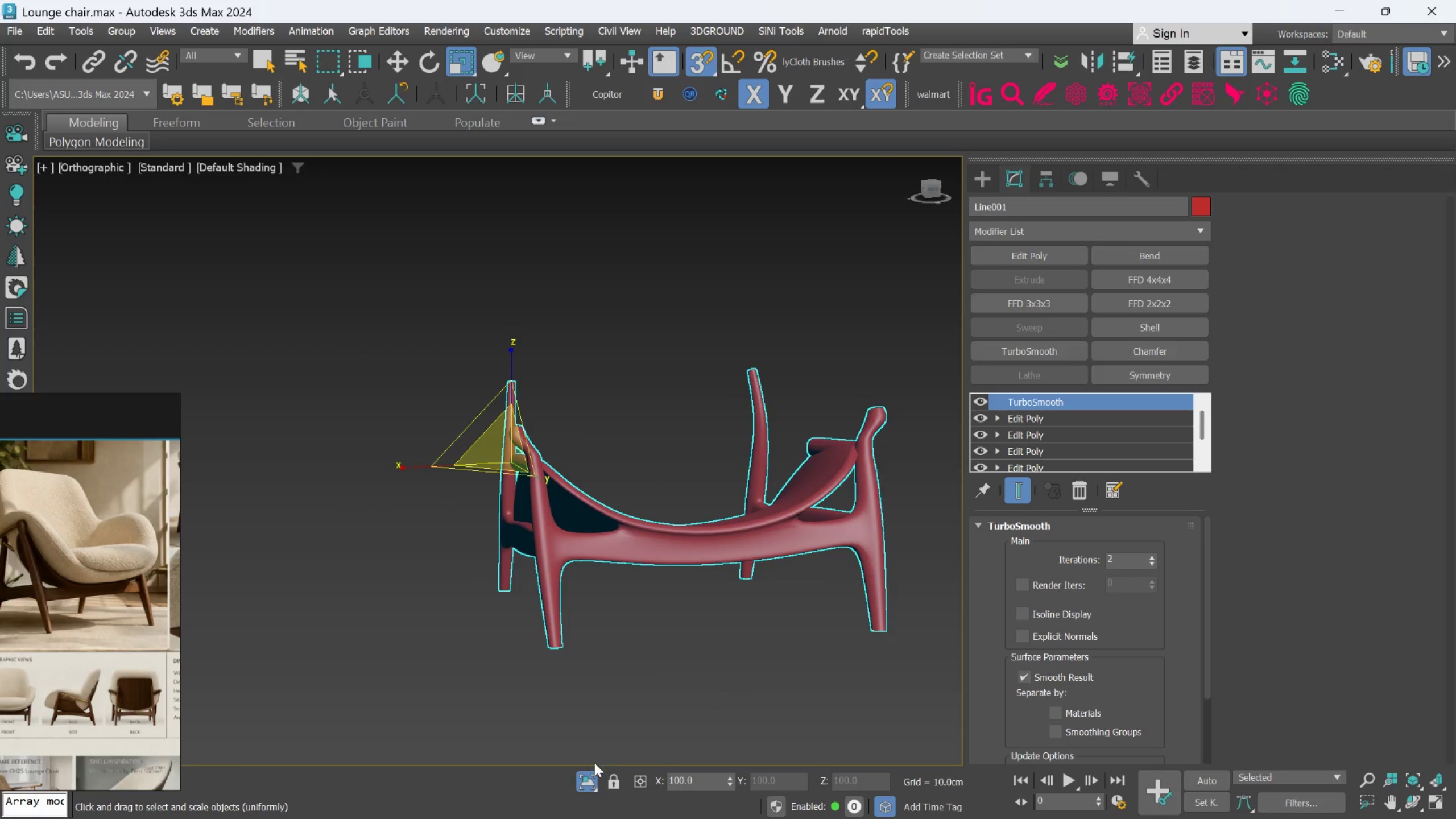 
left_click([587, 774])
 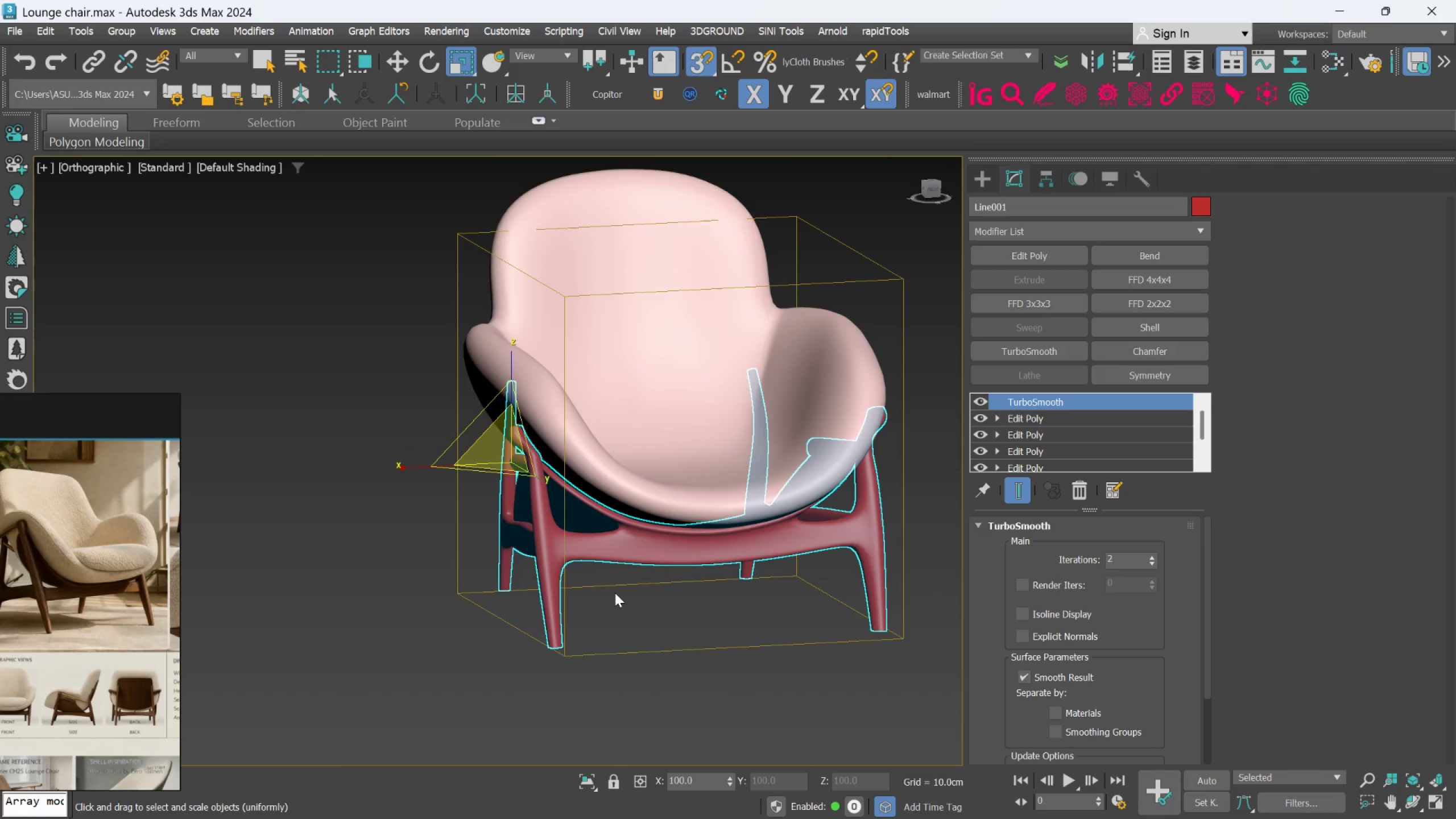 
hold_key(key=AltLeft, duration=0.98)
 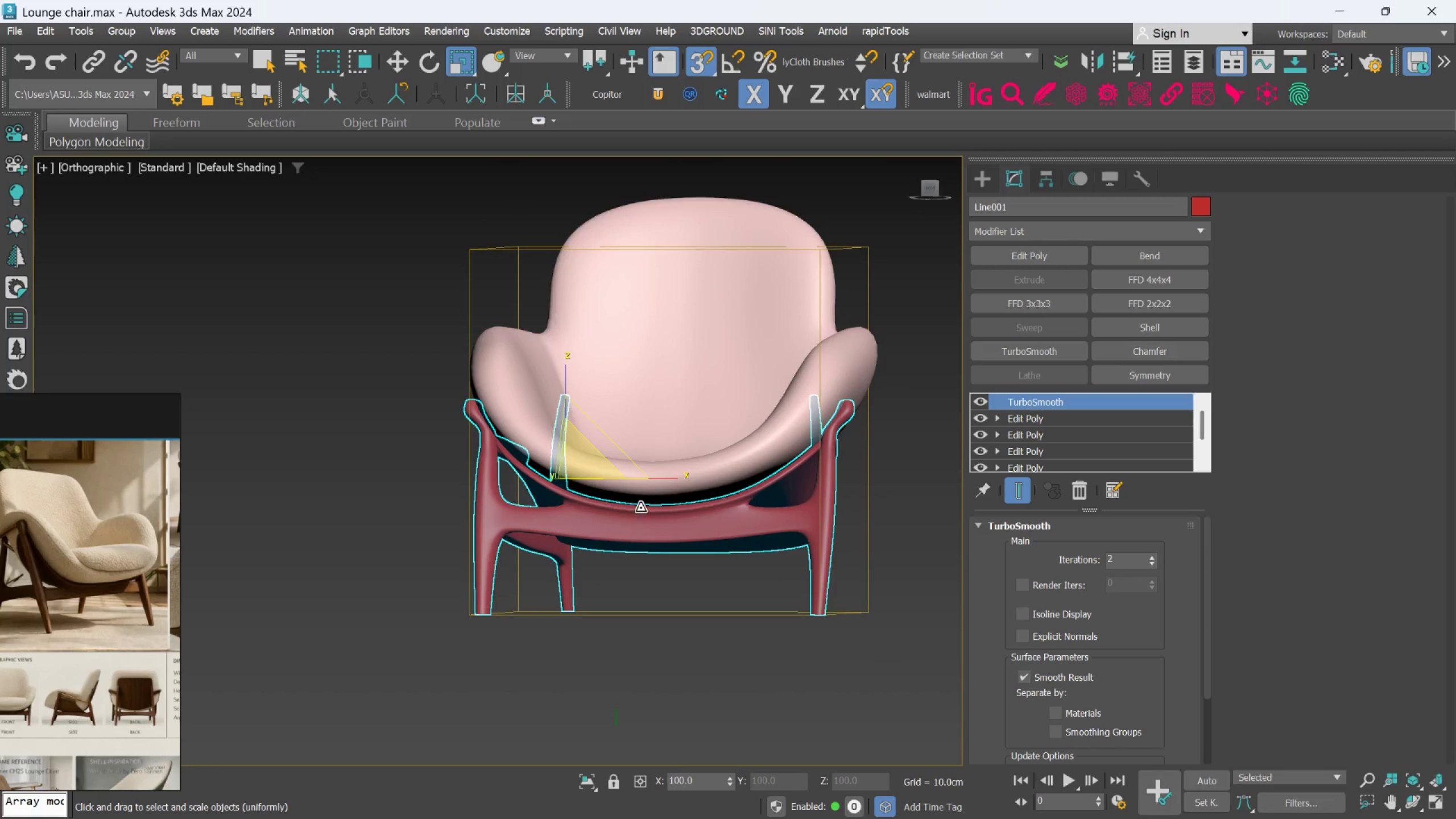 
scroll: coordinate [641, 507], scroll_direction: up, amount: 2.0
 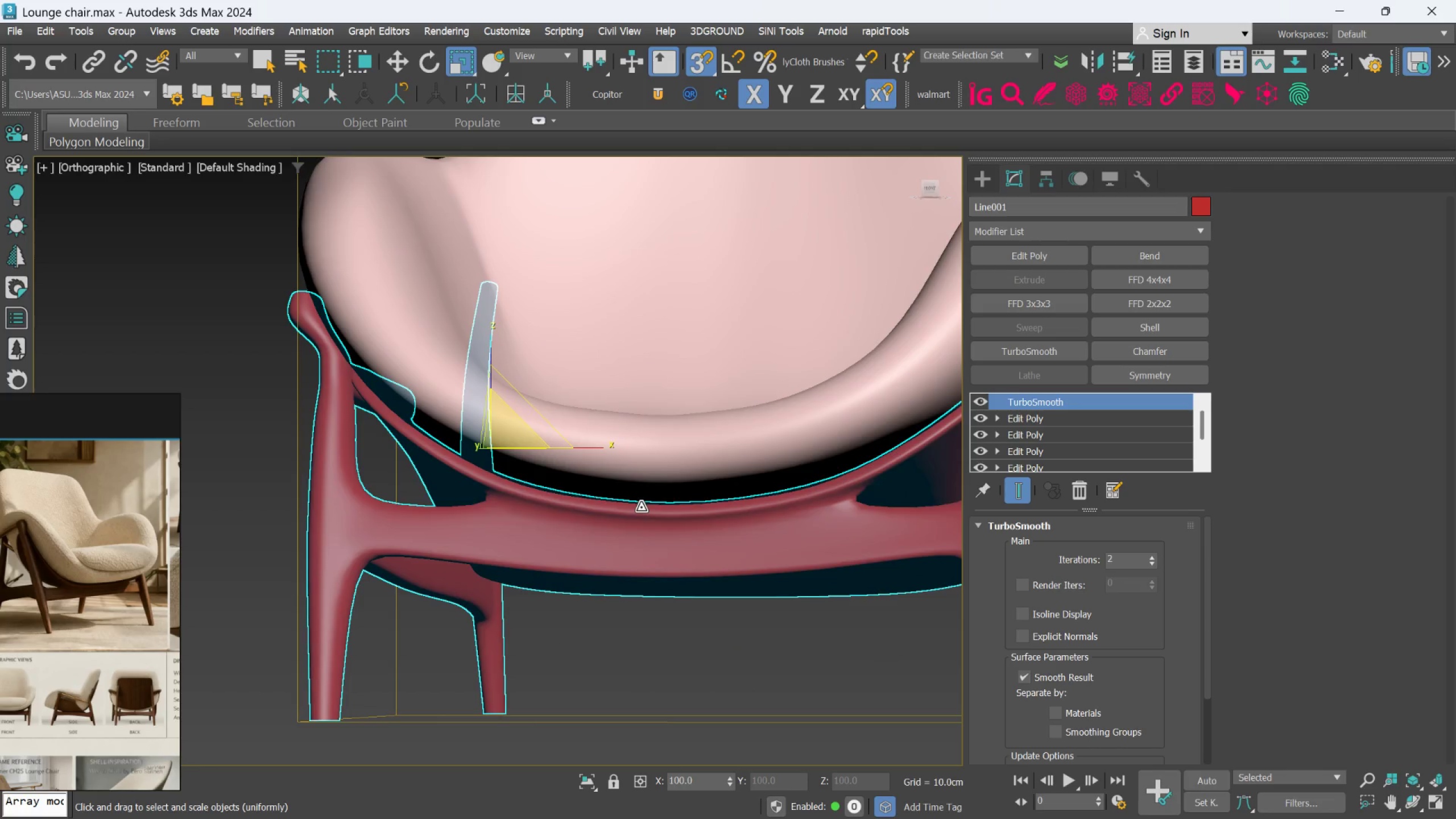 
hold_key(key=AltLeft, duration=0.55)
 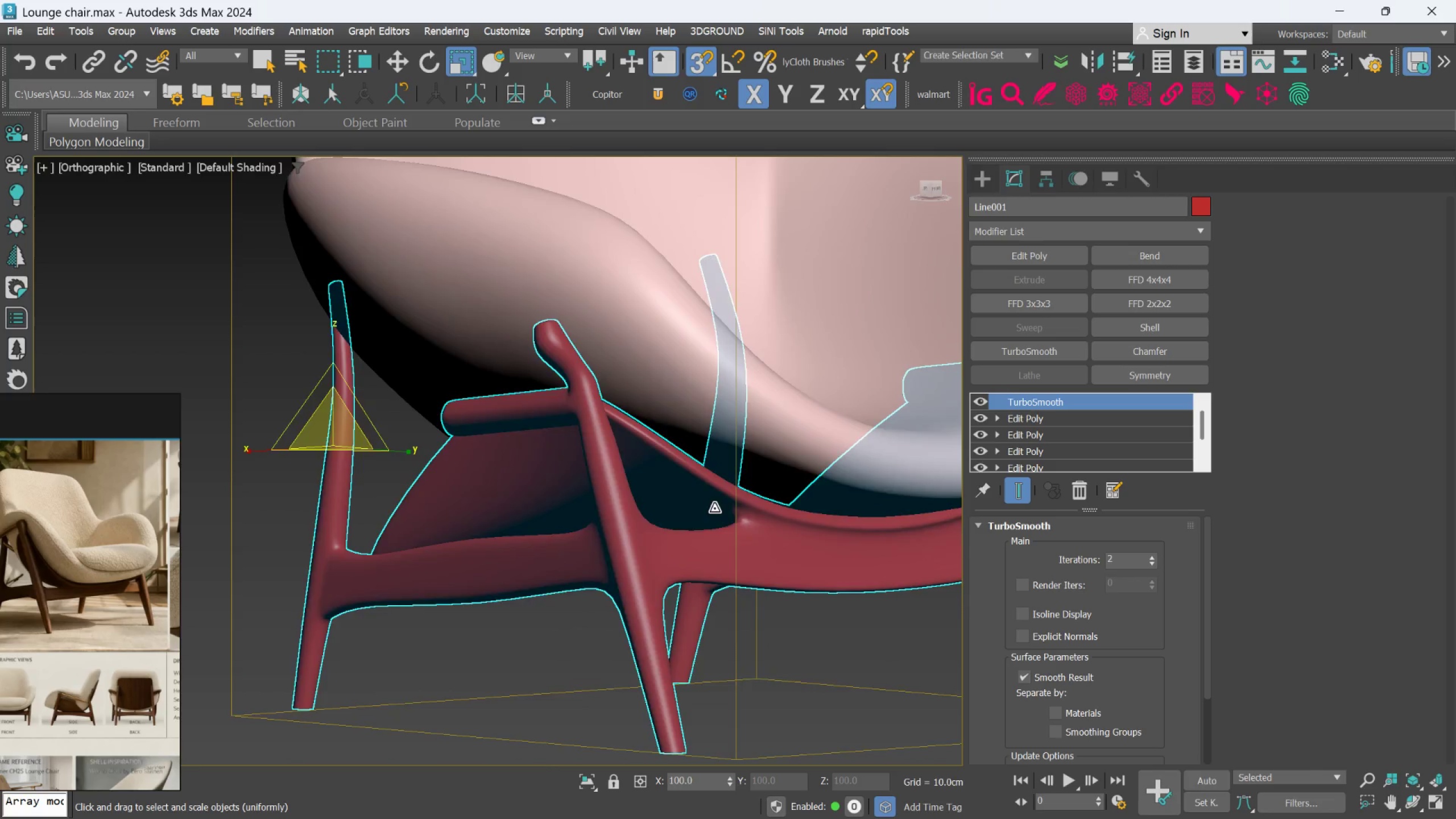 
hold_key(key=AltLeft, duration=1.14)
 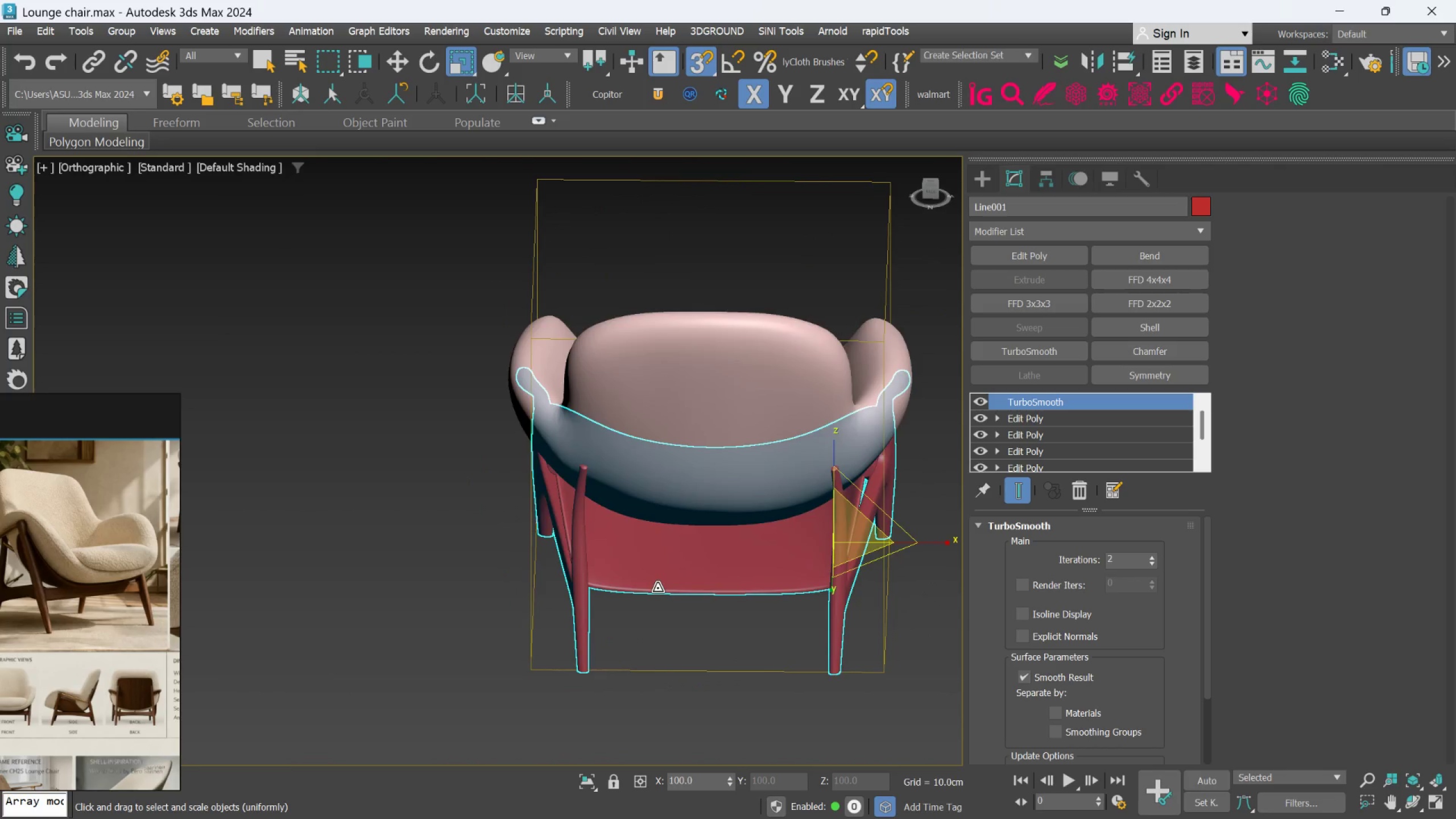 
scroll: coordinate [715, 510], scroll_direction: down, amount: 2.0
 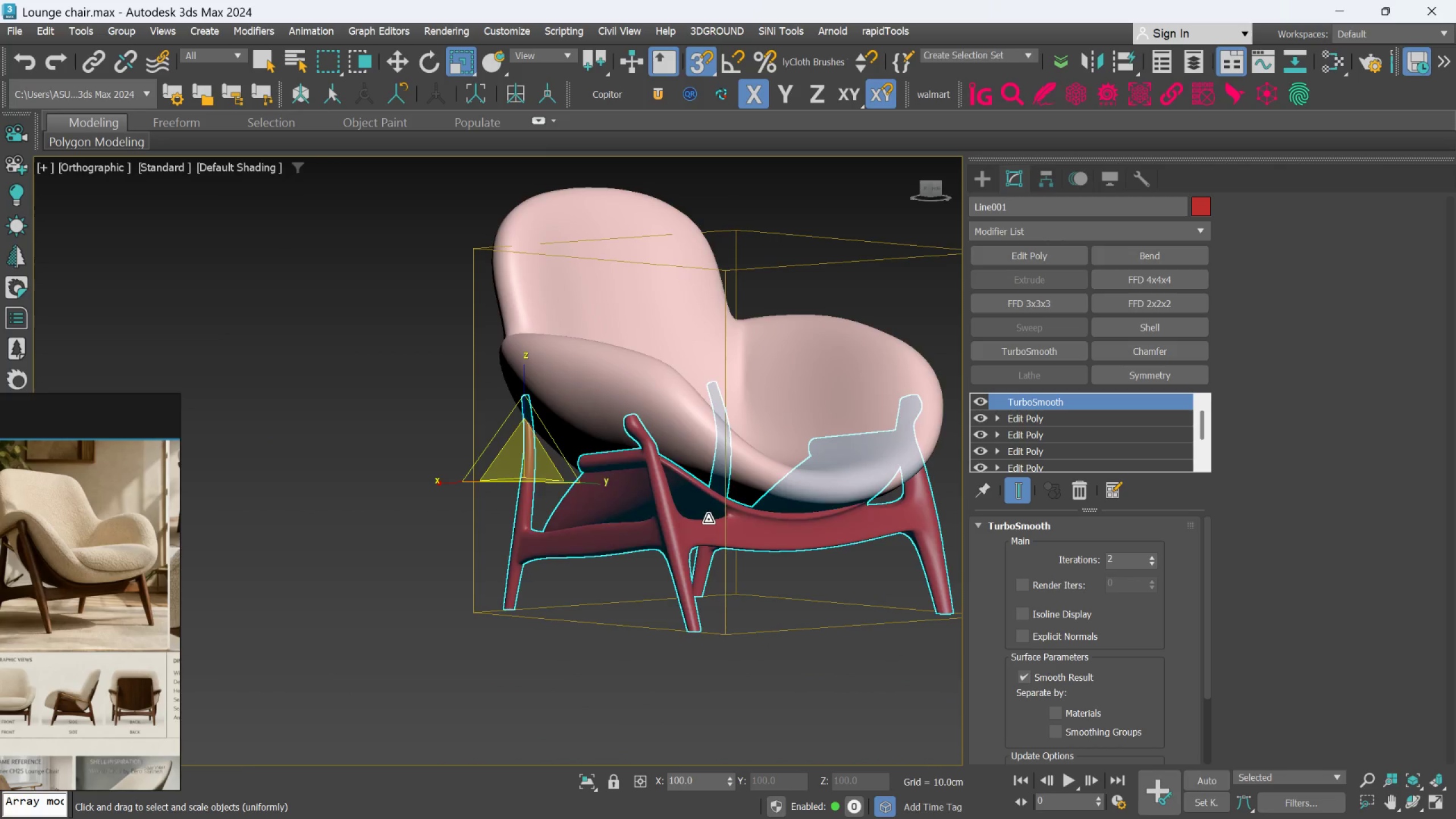 
hold_key(key=AltLeft, duration=1.2)
 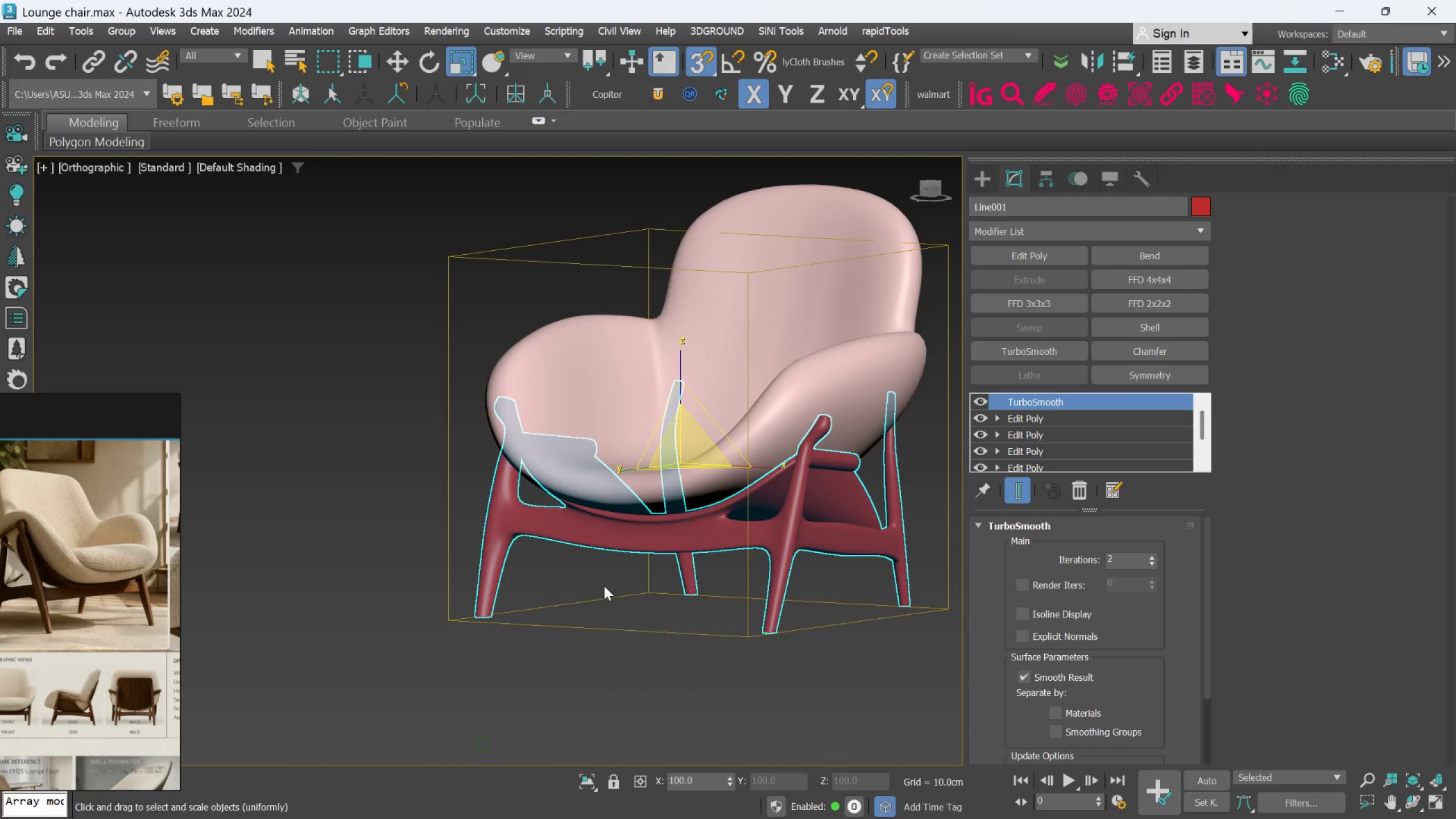 
hold_key(key=AltLeft, duration=0.55)
 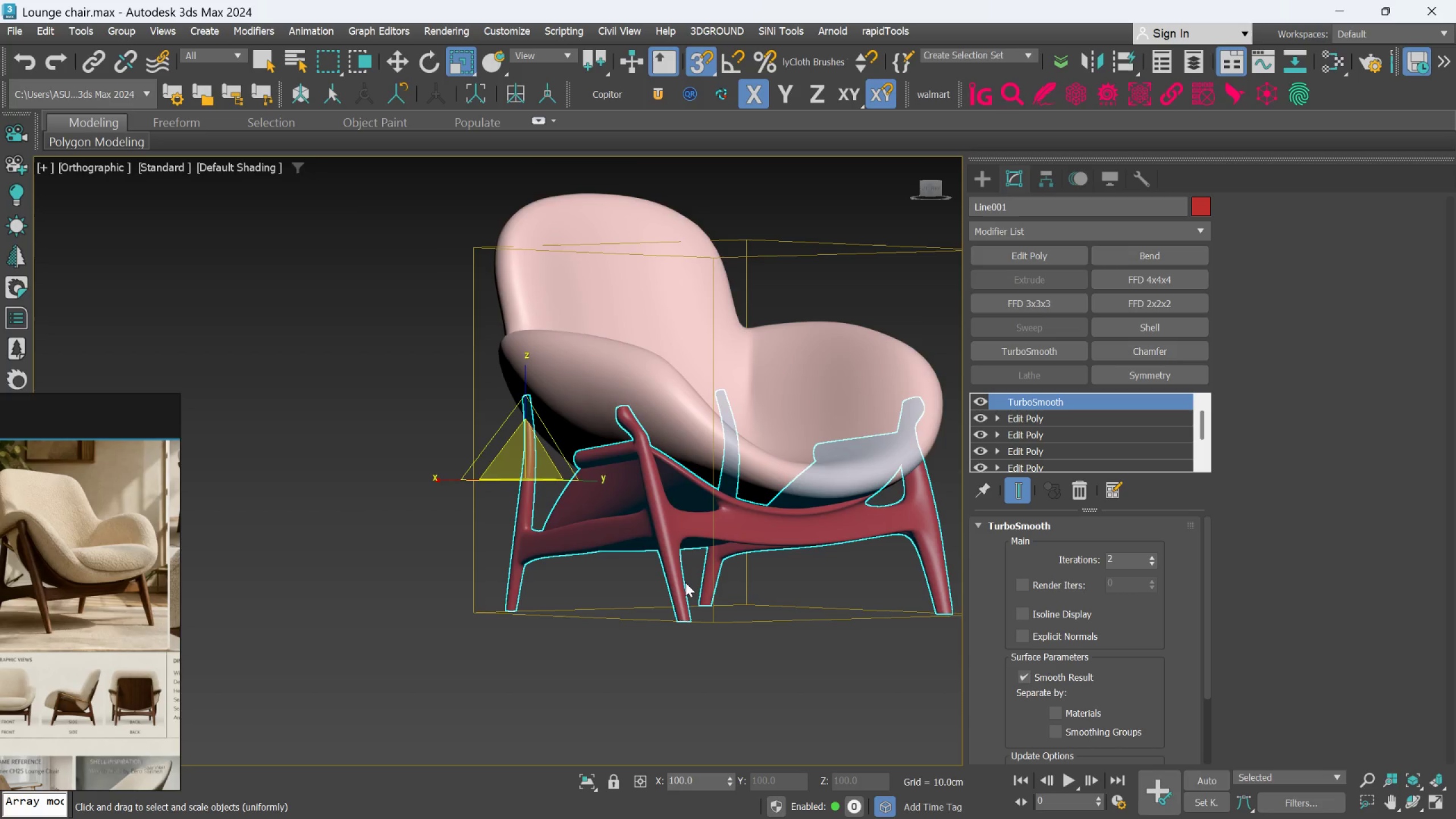 
wait(6.81)
 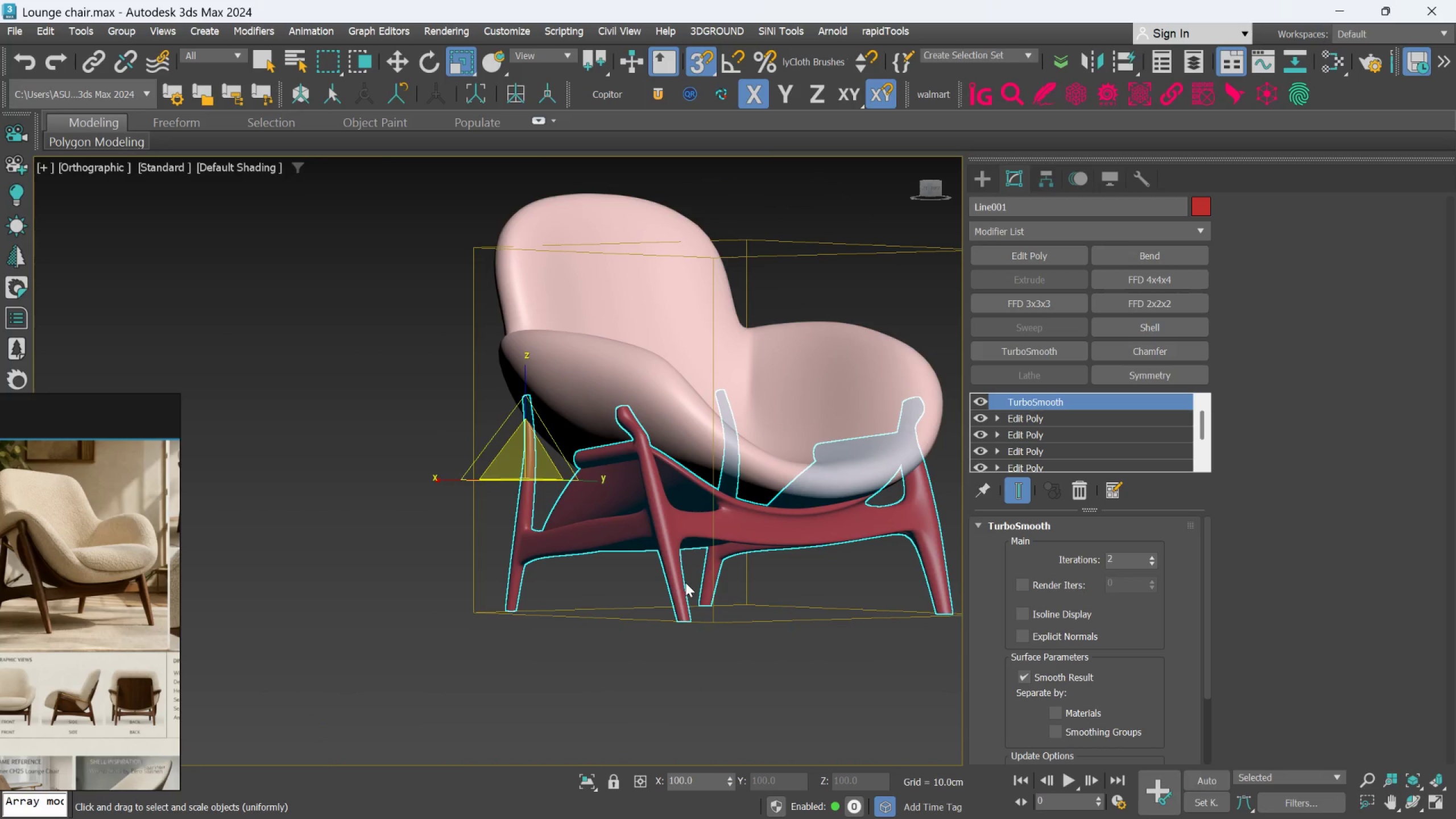 
scroll: coordinate [690, 539], scroll_direction: down, amount: 2.0
 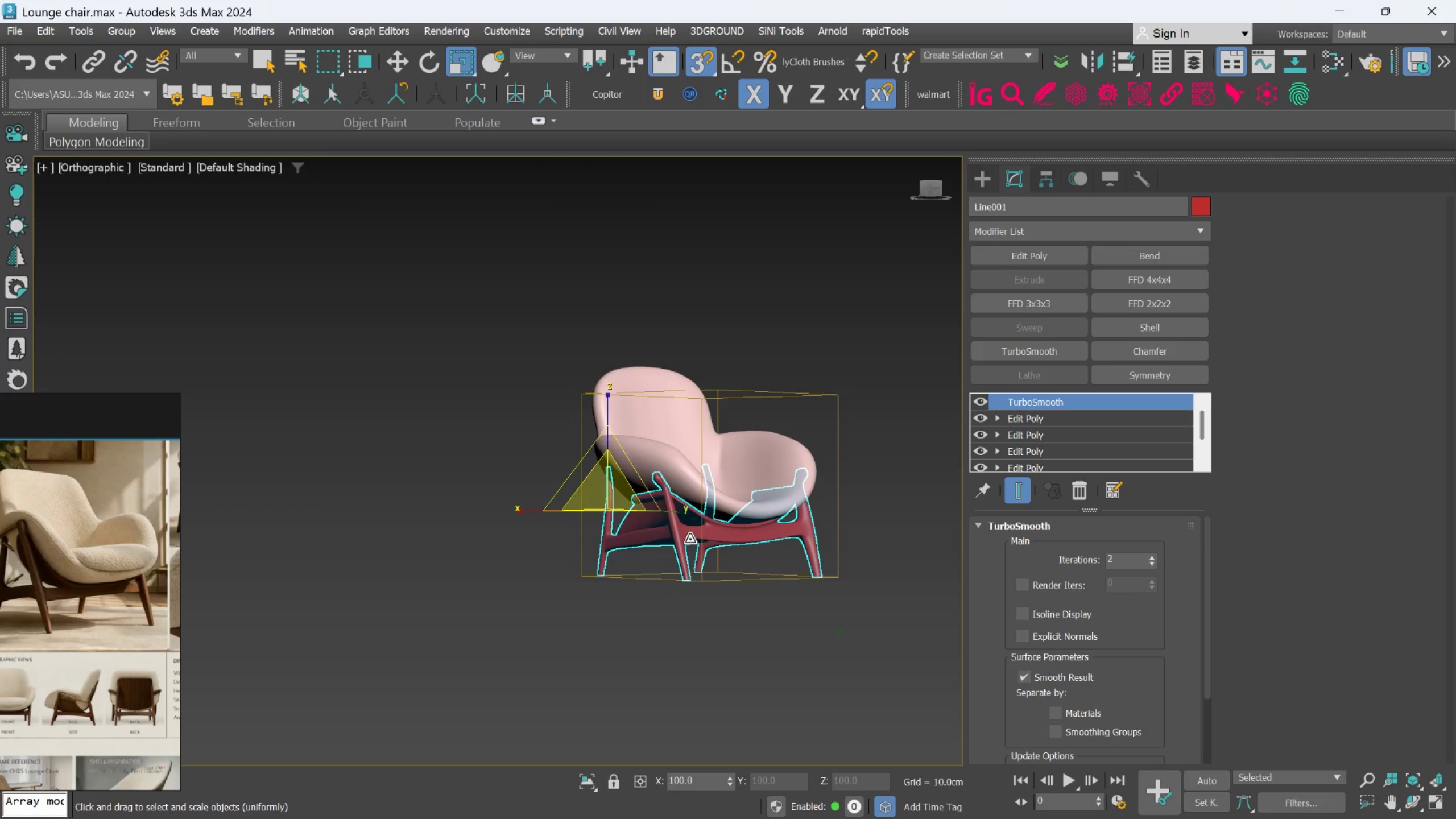 
hold_key(key=AltLeft, duration=0.47)
 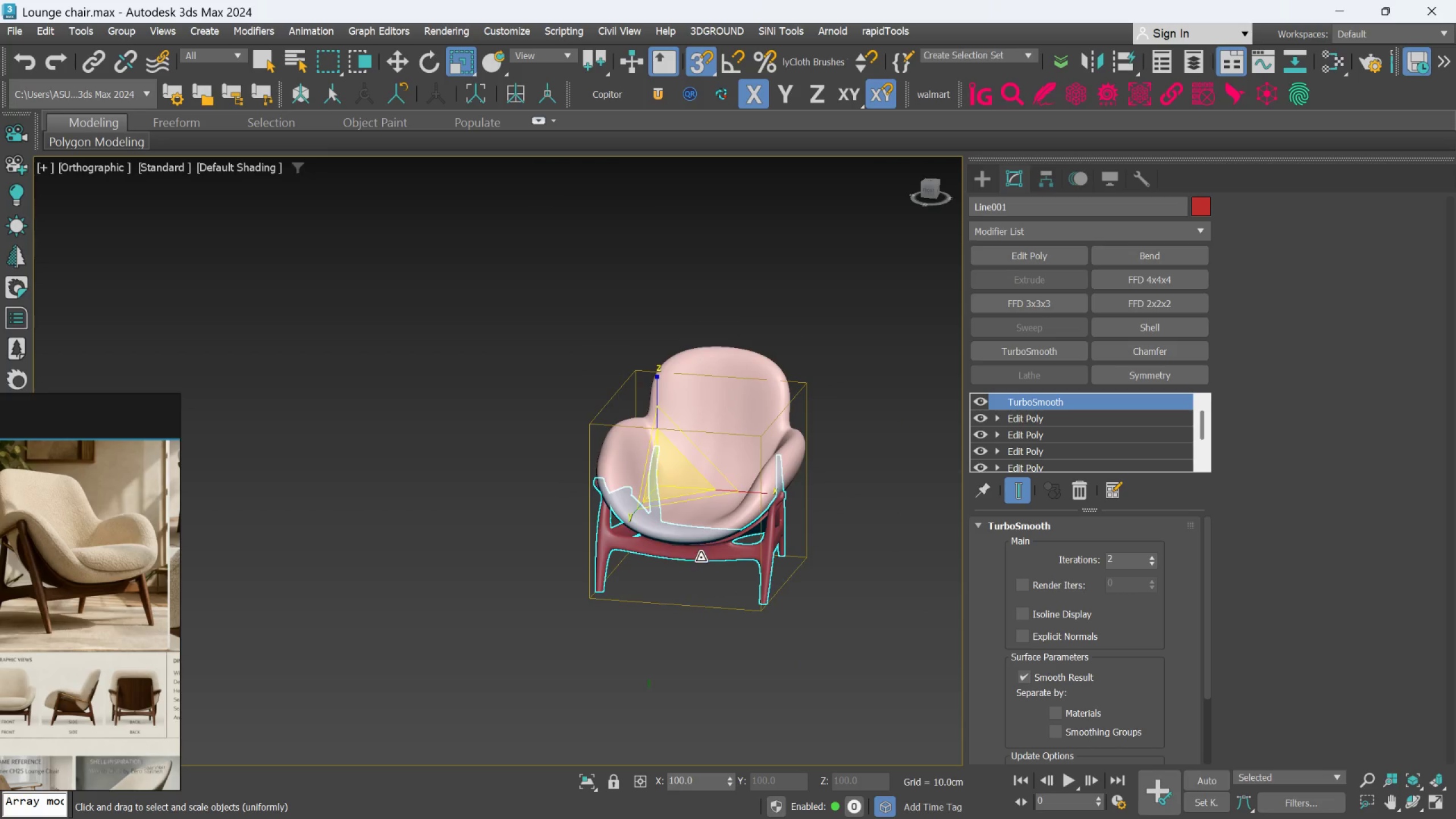 
hold_key(key=AltLeft, duration=1.11)
 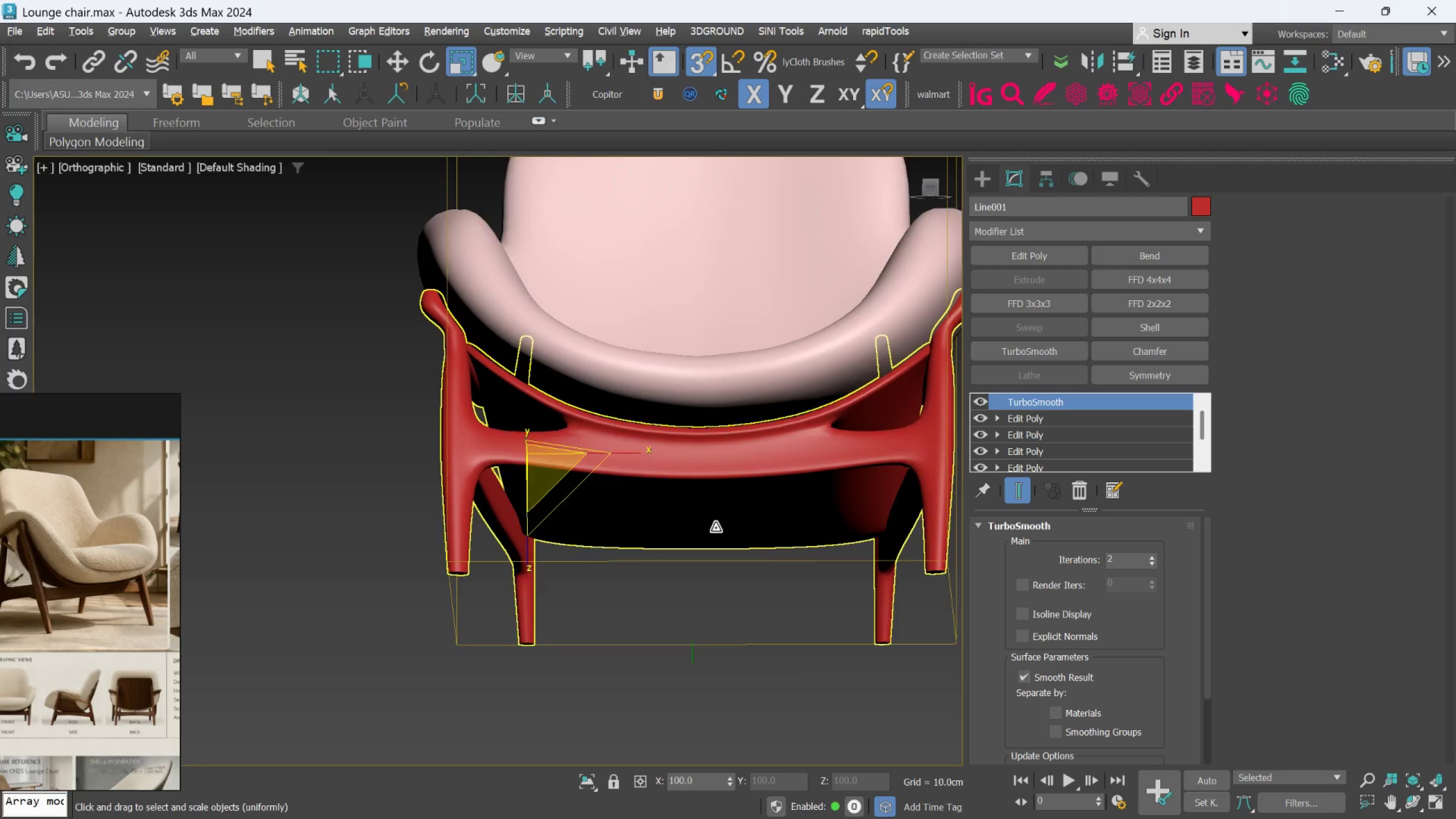 
scroll: coordinate [701, 557], scroll_direction: up, amount: 3.0
 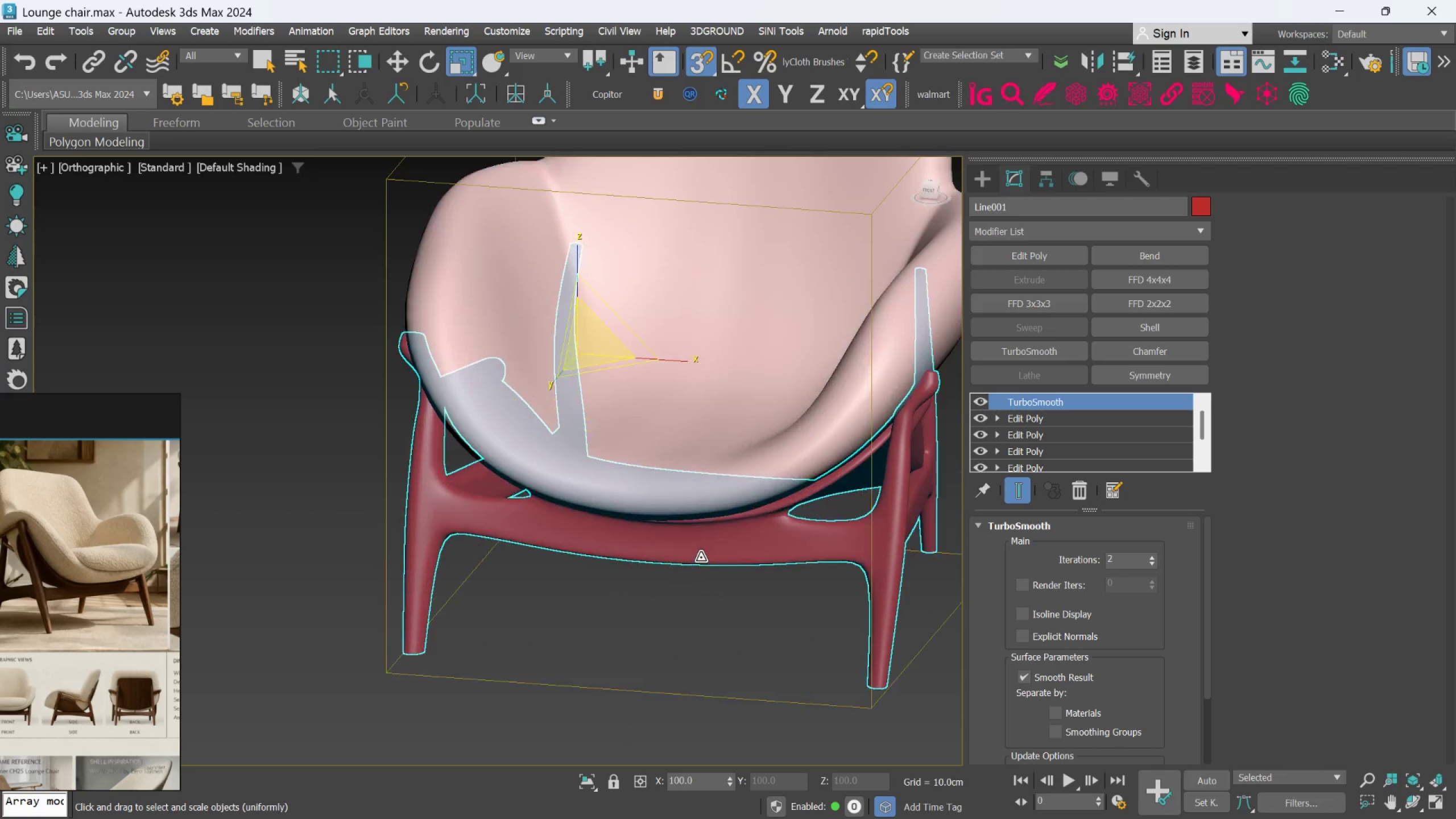 
hold_key(key=AltLeft, duration=1.47)
 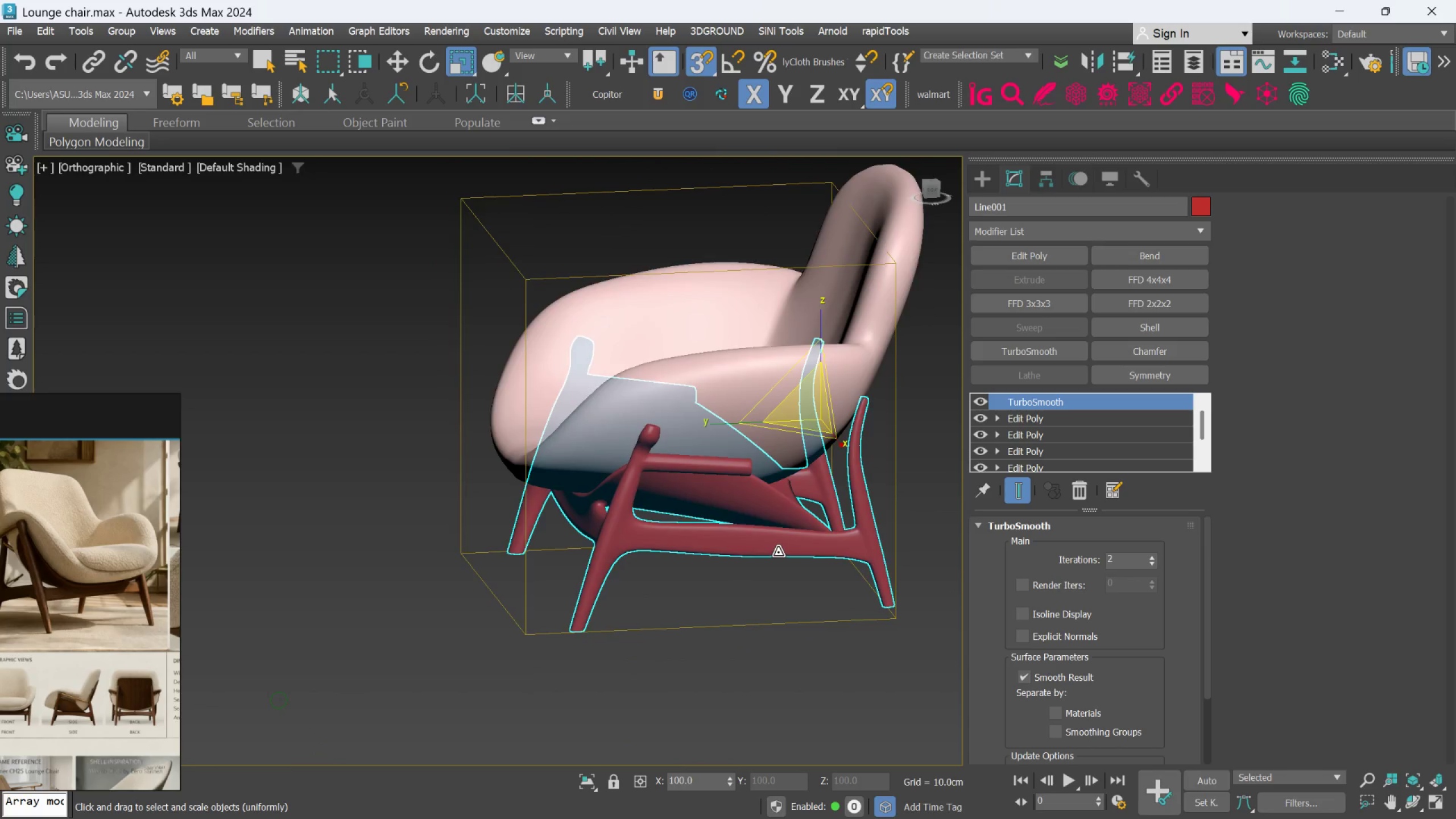 
scroll: coordinate [715, 531], scroll_direction: down, amount: 1.0
 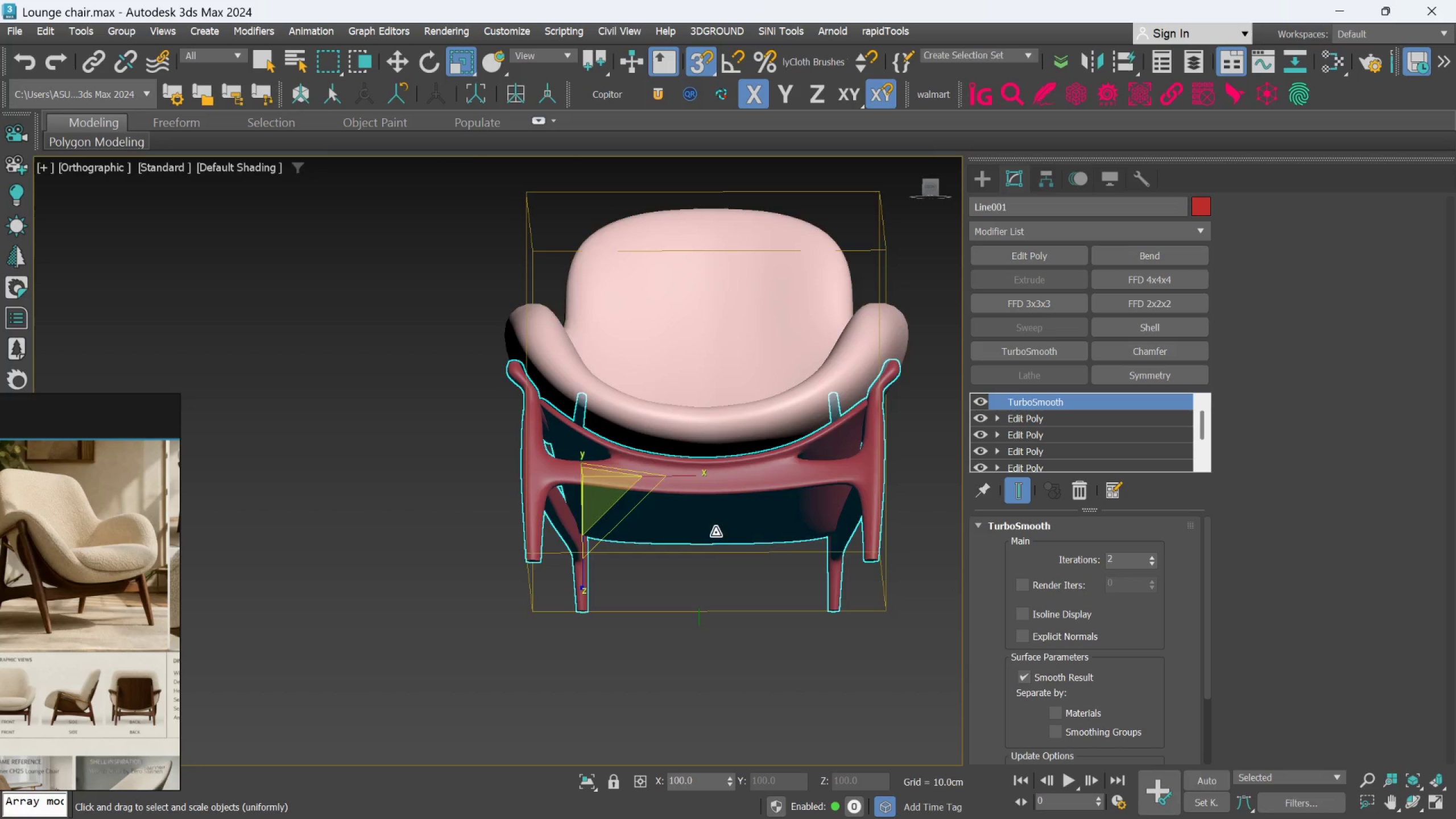 
hold_key(key=AltLeft, duration=1.5)
 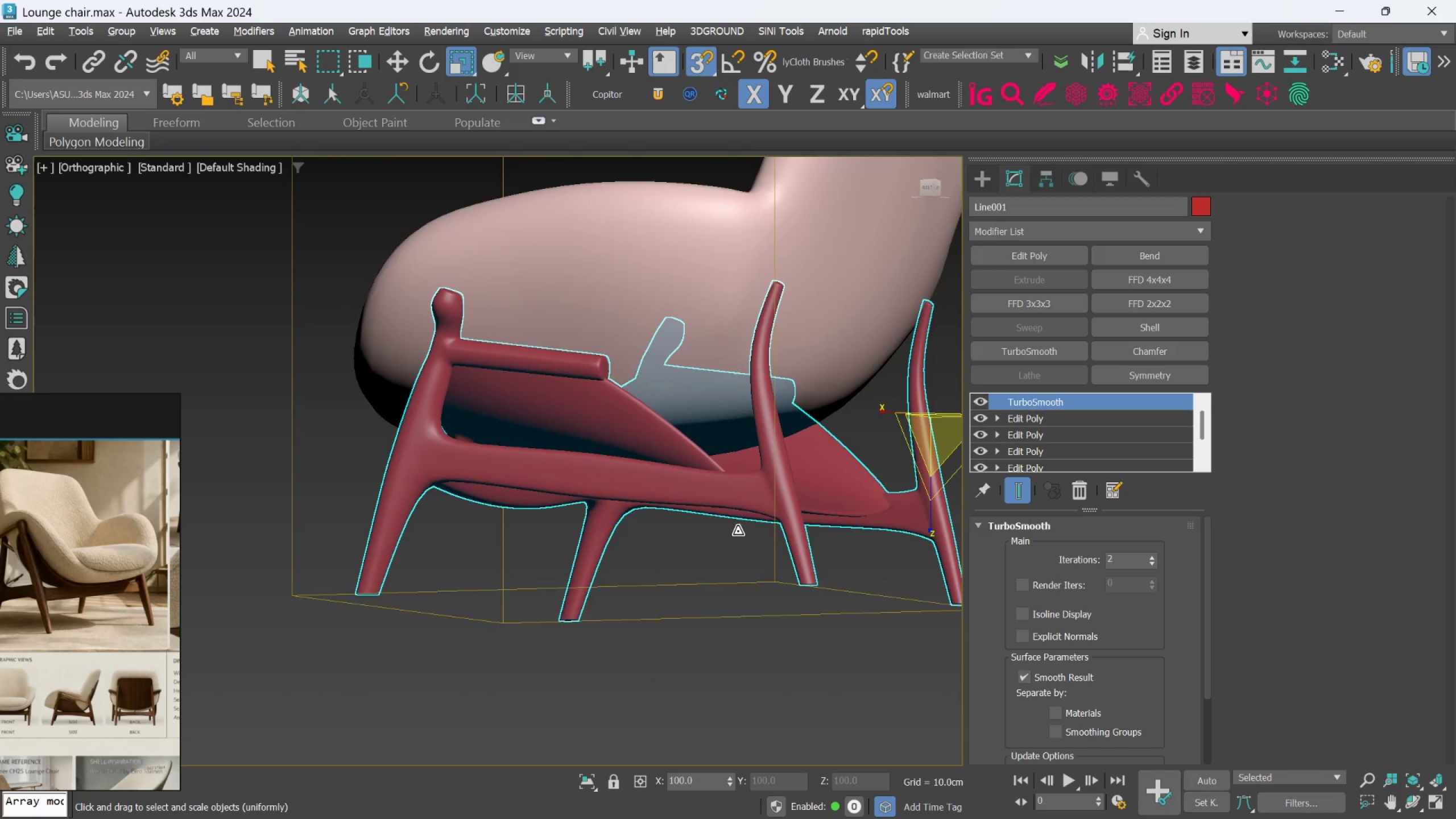 
scroll: coordinate [778, 552], scroll_direction: up, amount: 1.0
 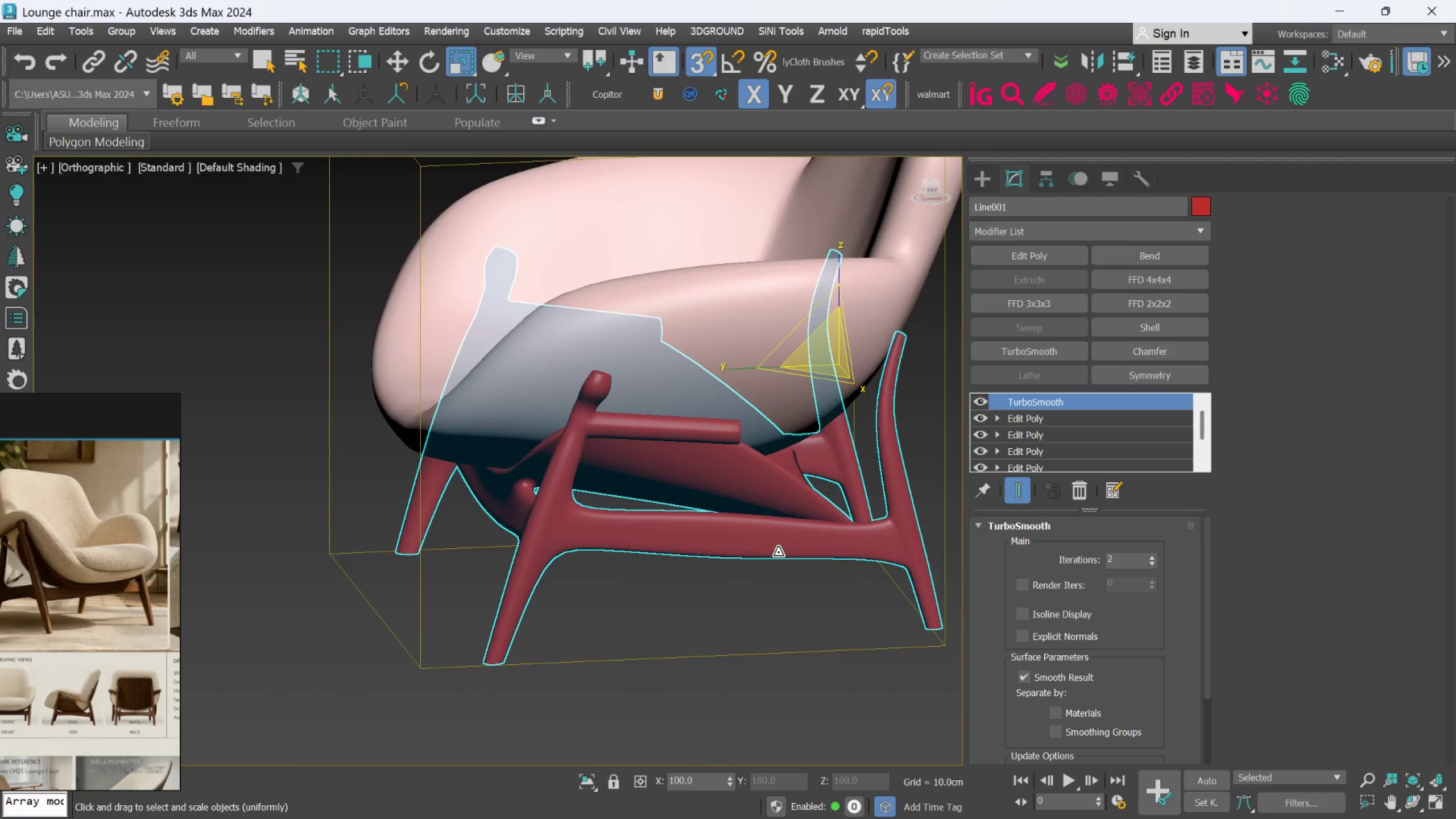 
hold_key(key=AltLeft, duration=1.51)
 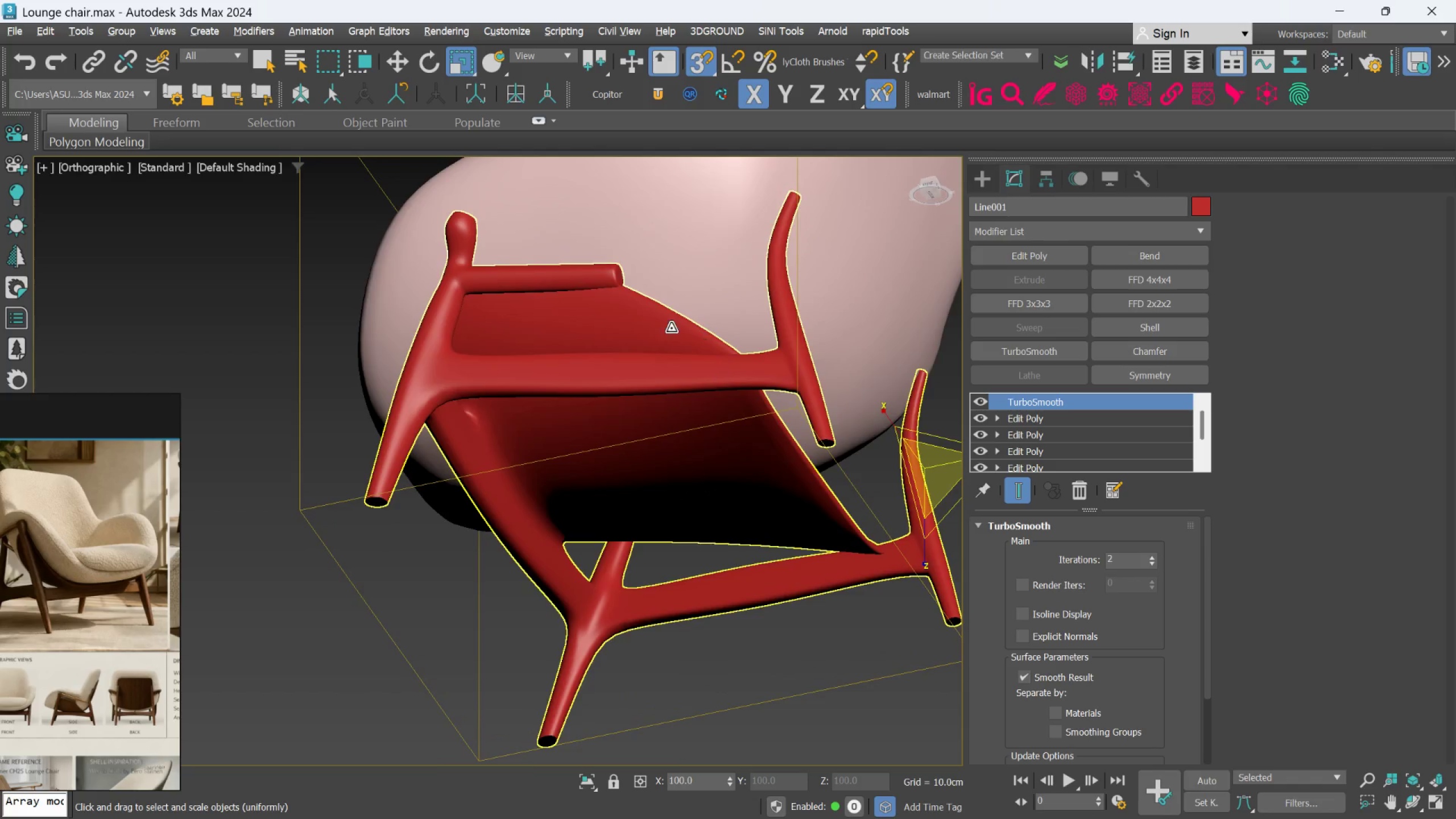 
hold_key(key=AltLeft, duration=0.56)
 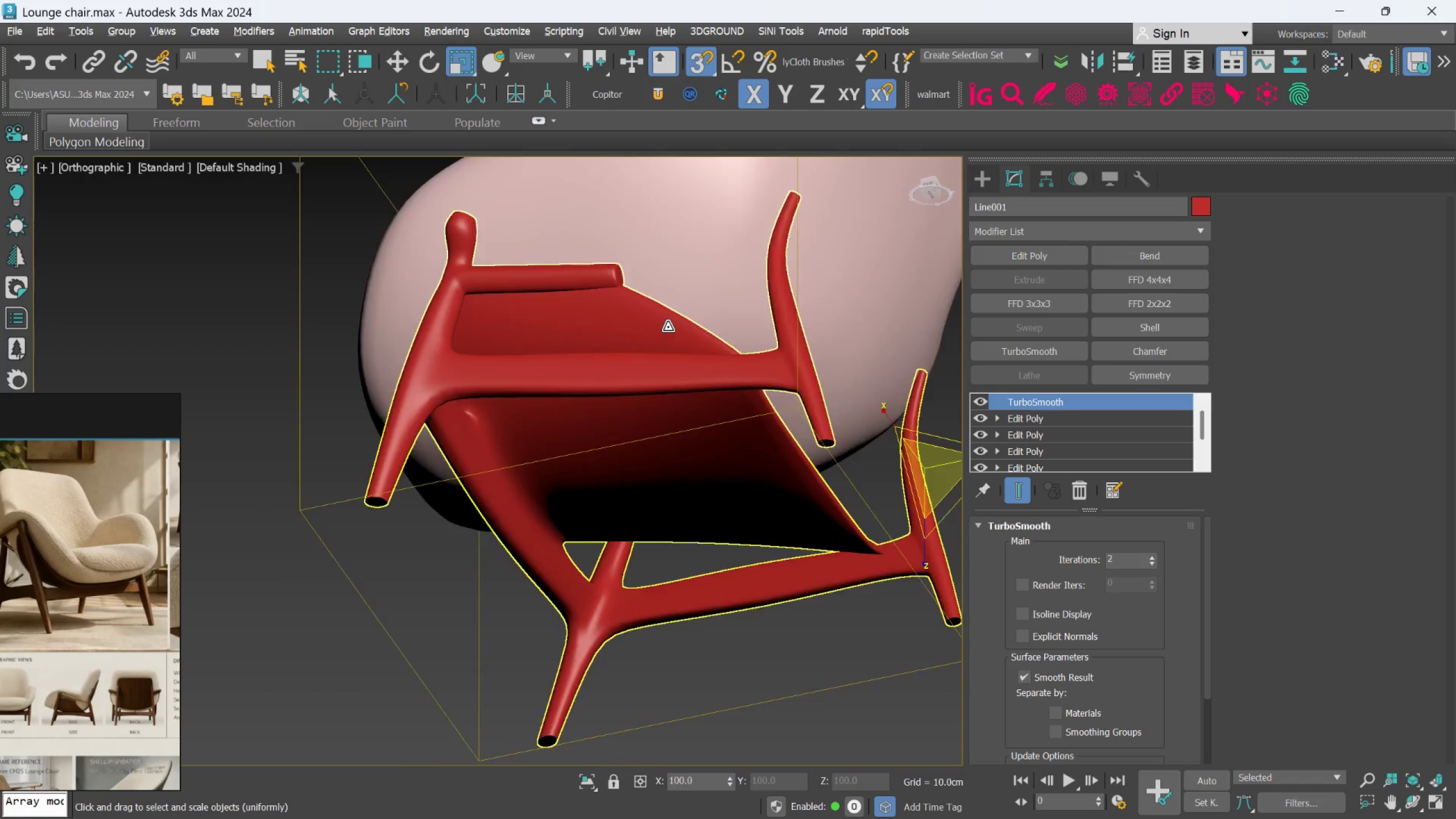 
scroll: coordinate [665, 326], scroll_direction: up, amount: 3.0
 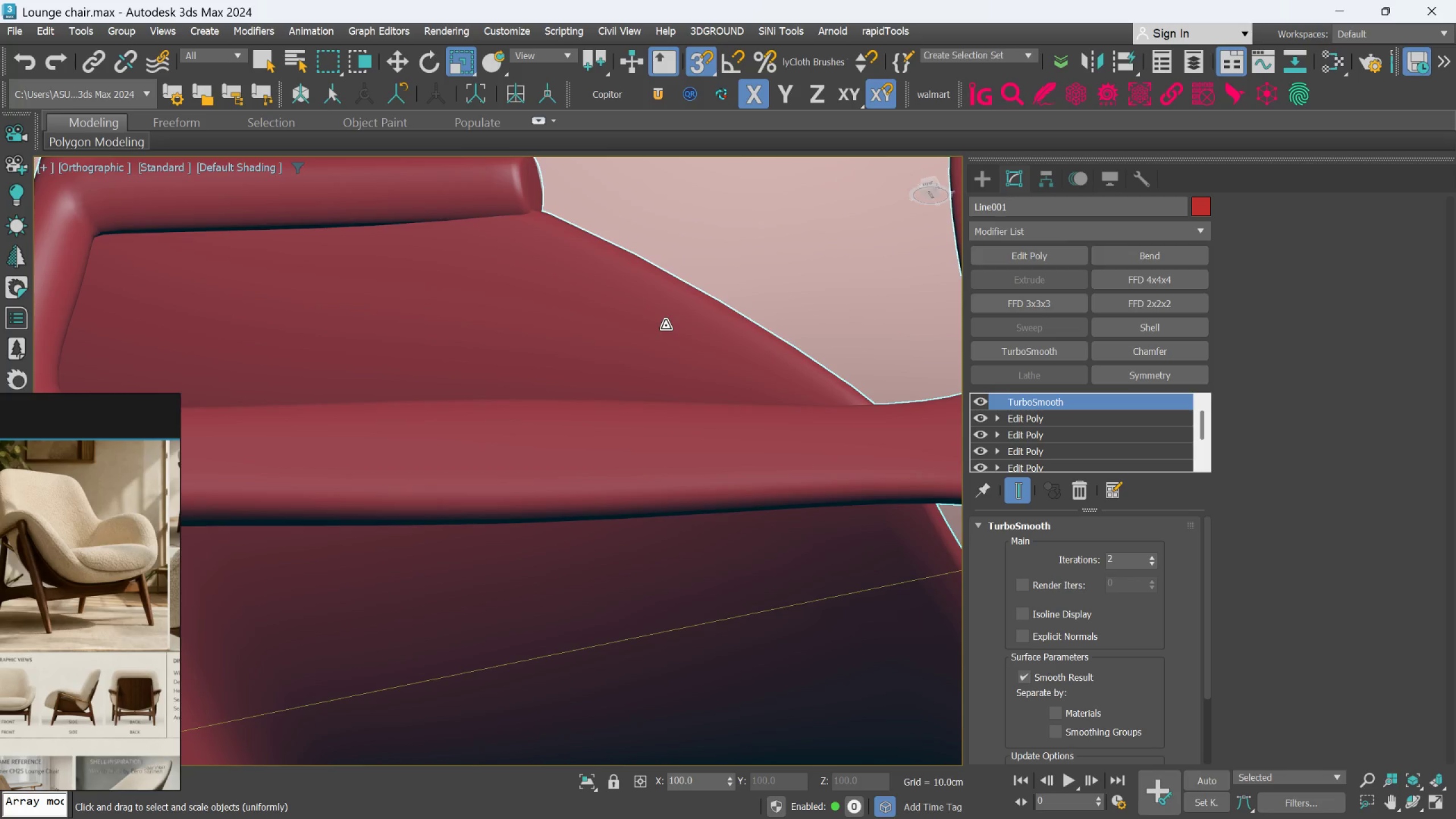 
hold_key(key=AltLeft, duration=1.47)
 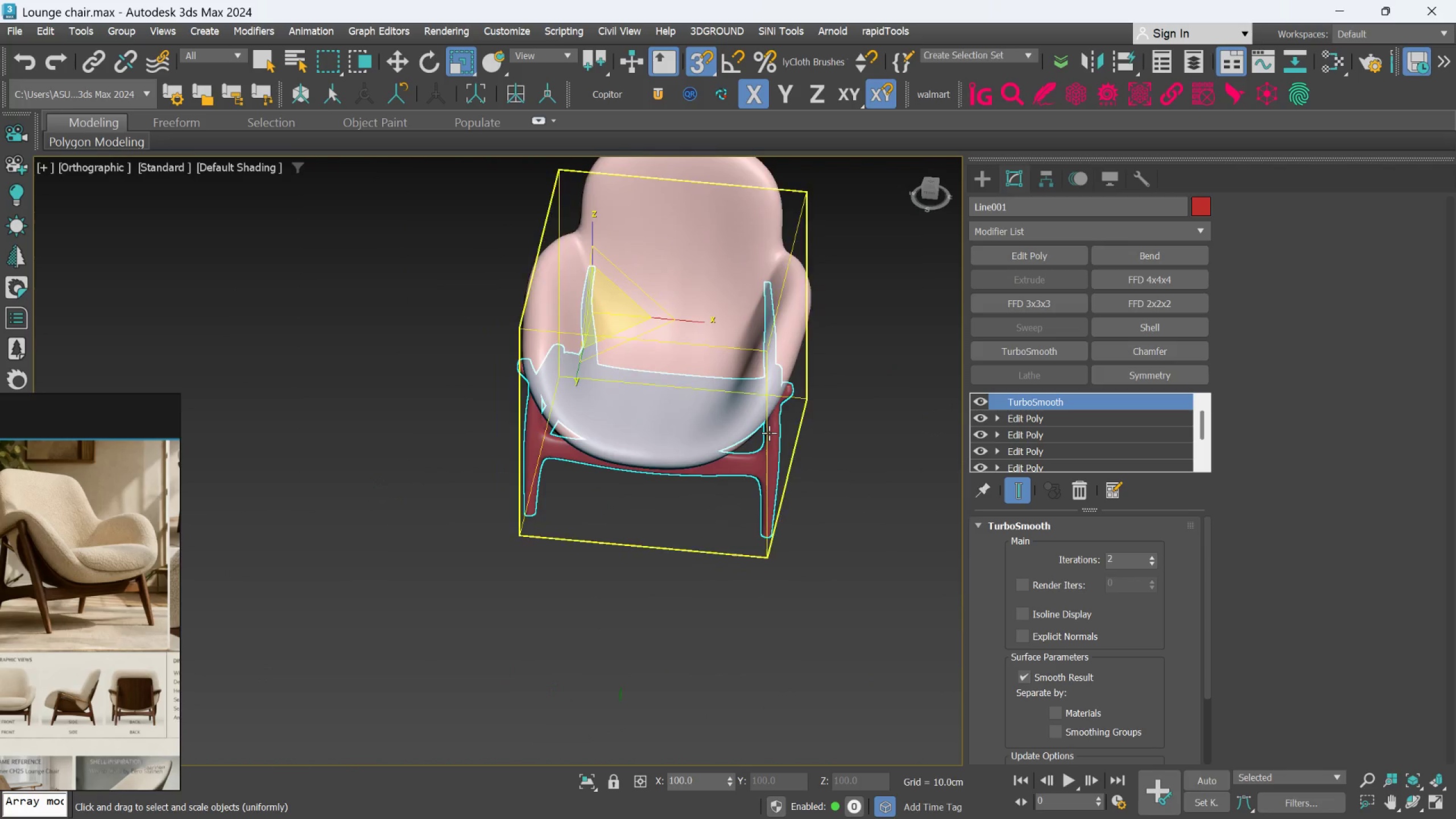 
scroll: coordinate [655, 342], scroll_direction: down, amount: 5.0
 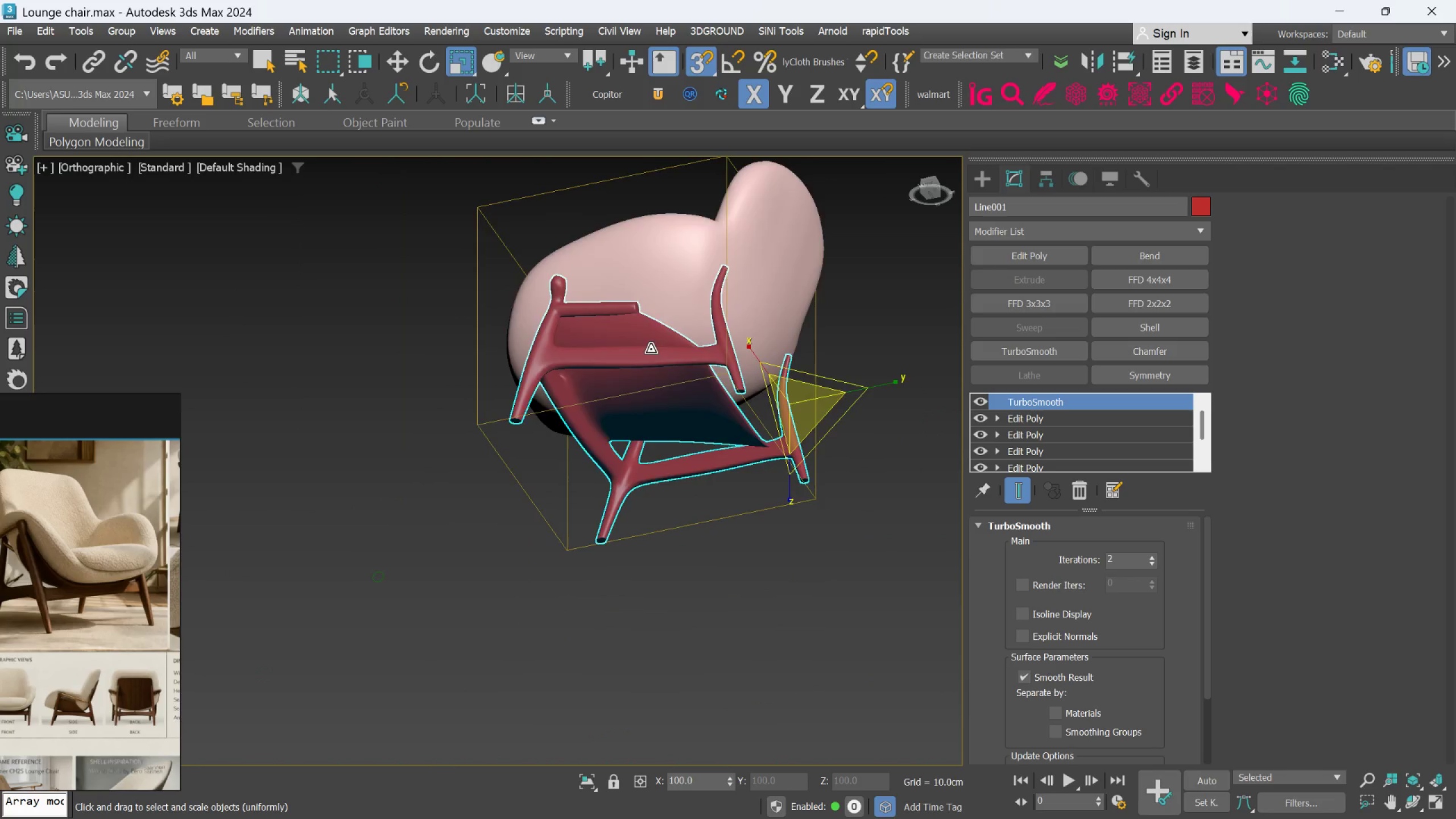 
hold_key(key=AltLeft, duration=0.45)
 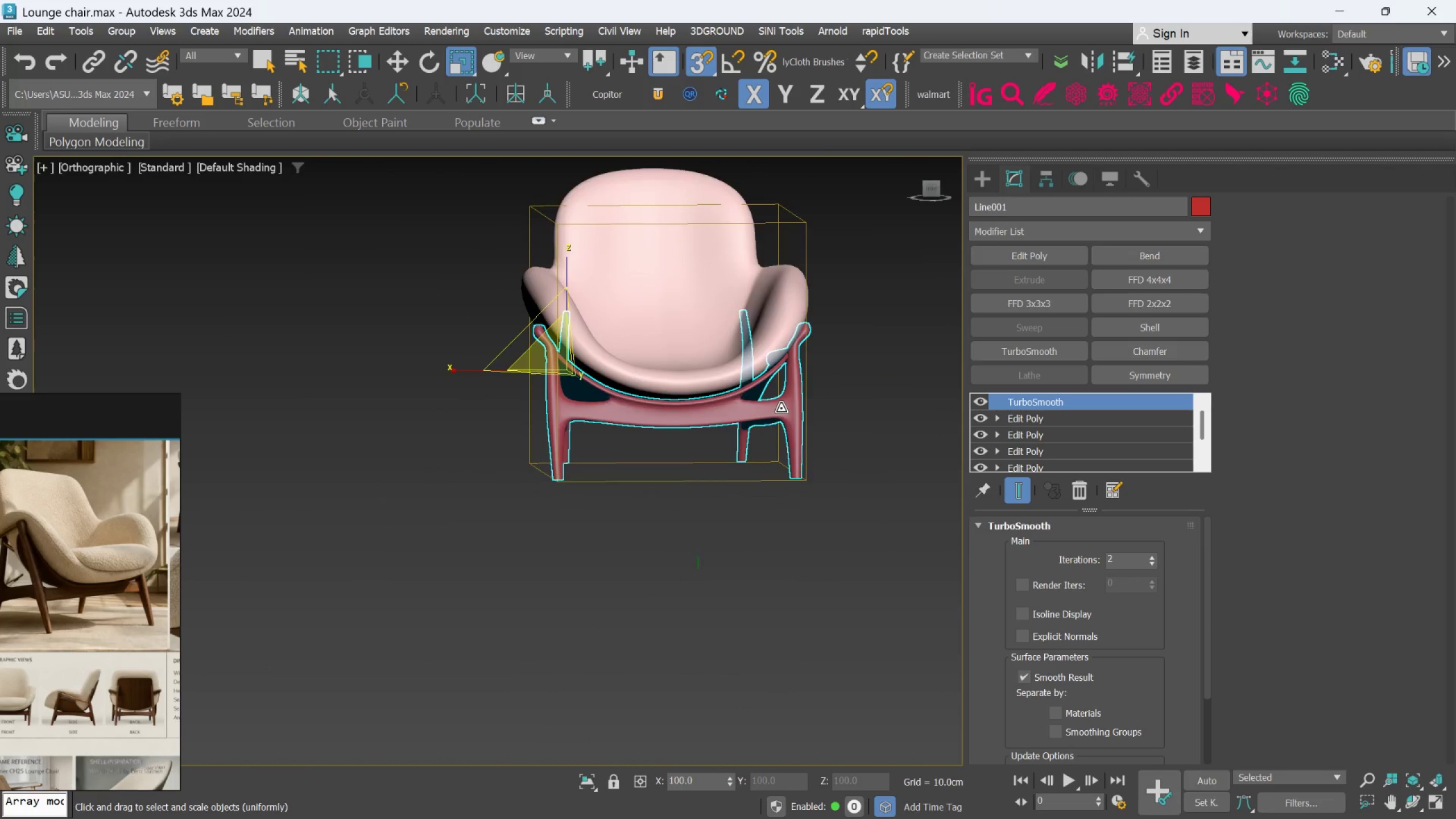 
scroll: coordinate [781, 408], scroll_direction: up, amount: 1.0
 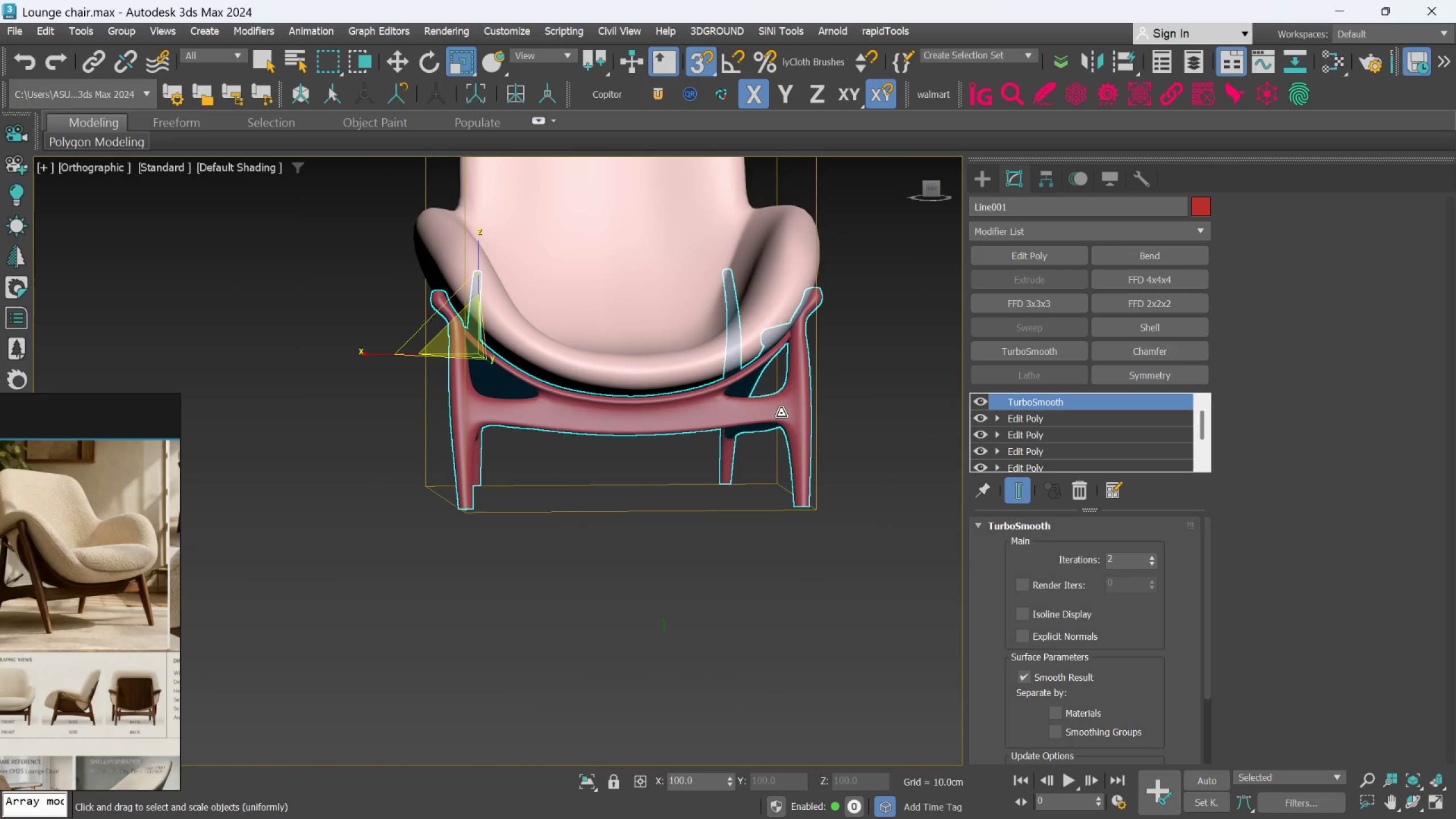 
key(F)
 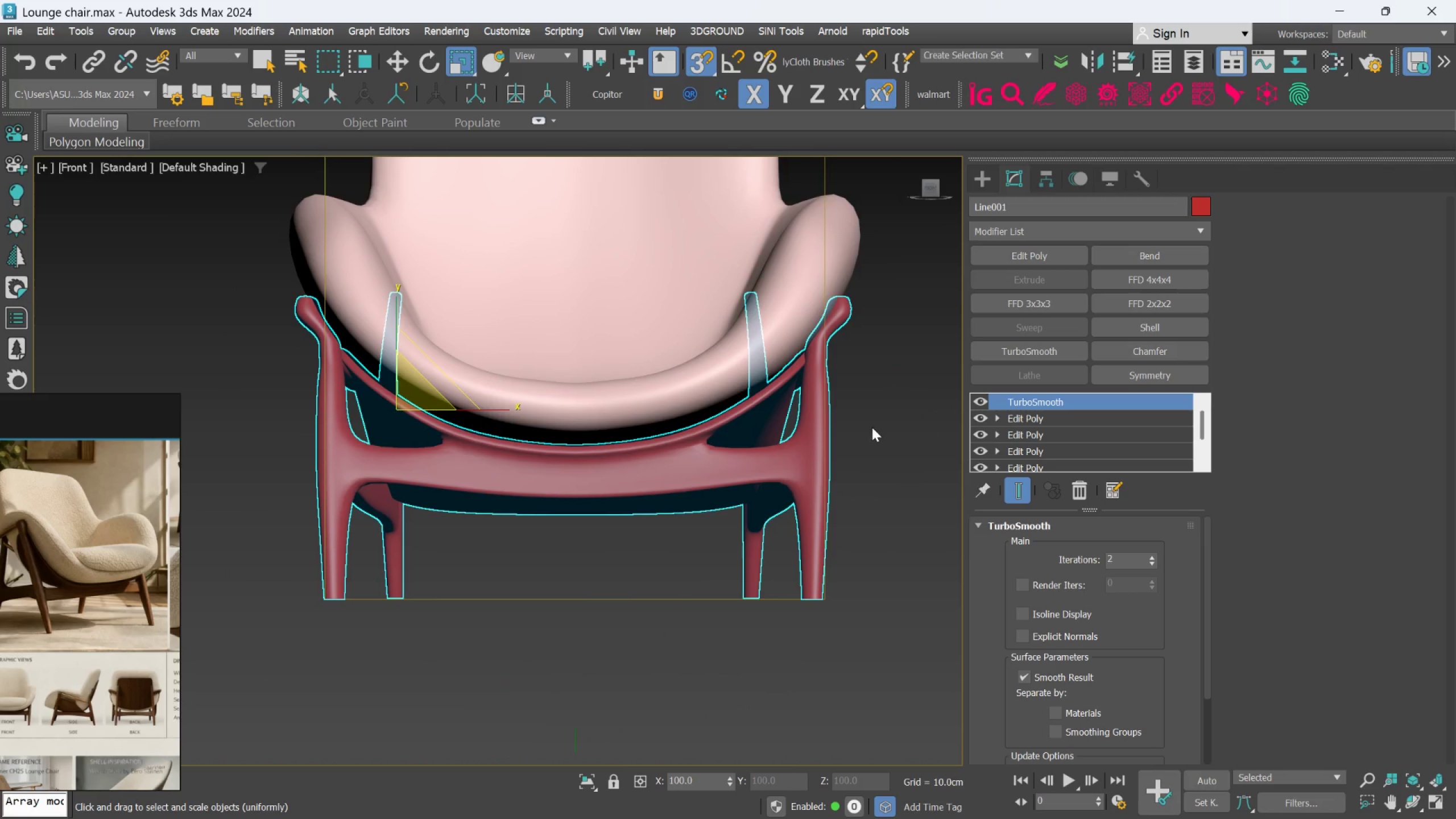 
left_click([884, 423])
 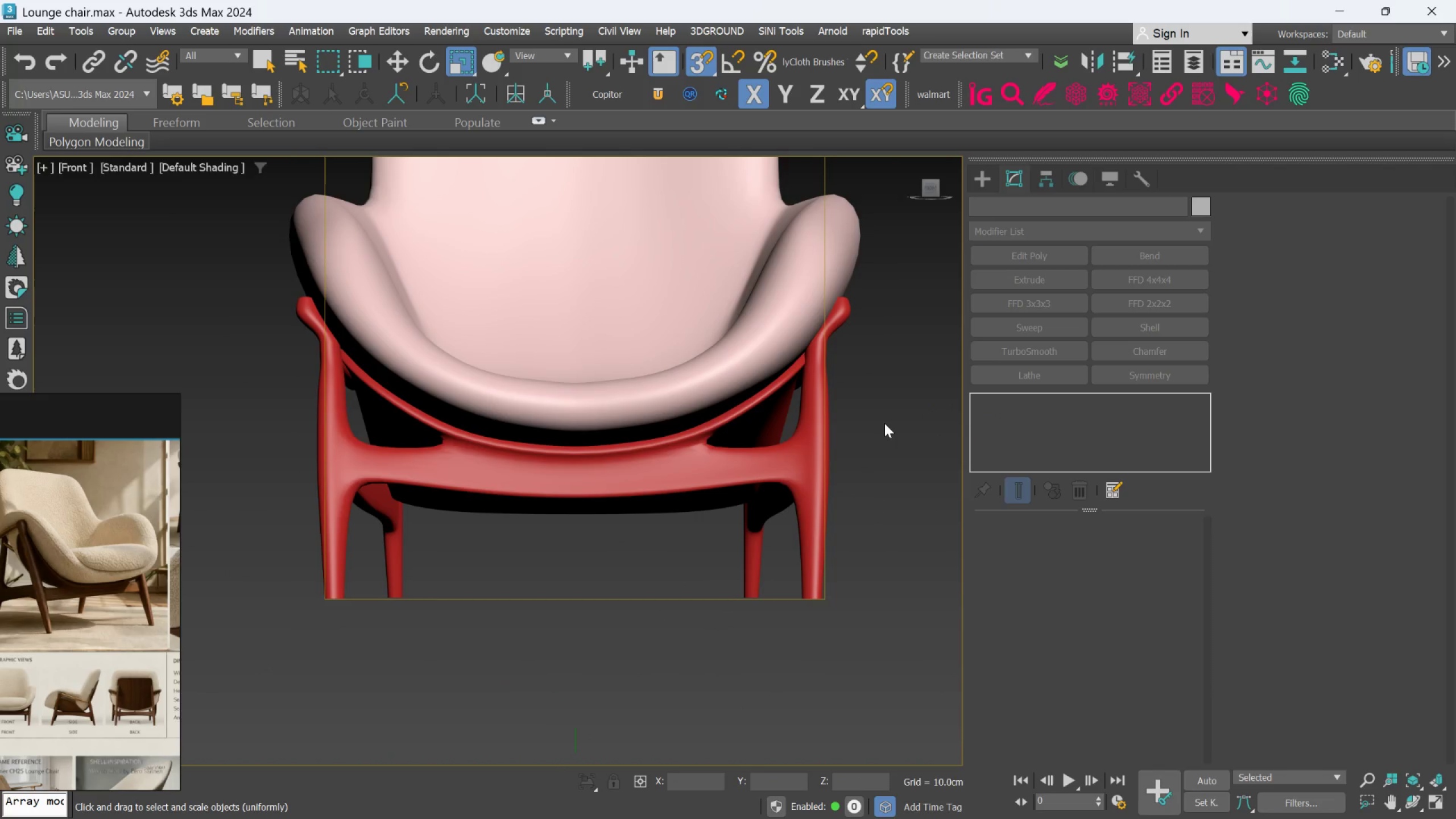 
scroll: coordinate [885, 424], scroll_direction: down, amount: 3.0
 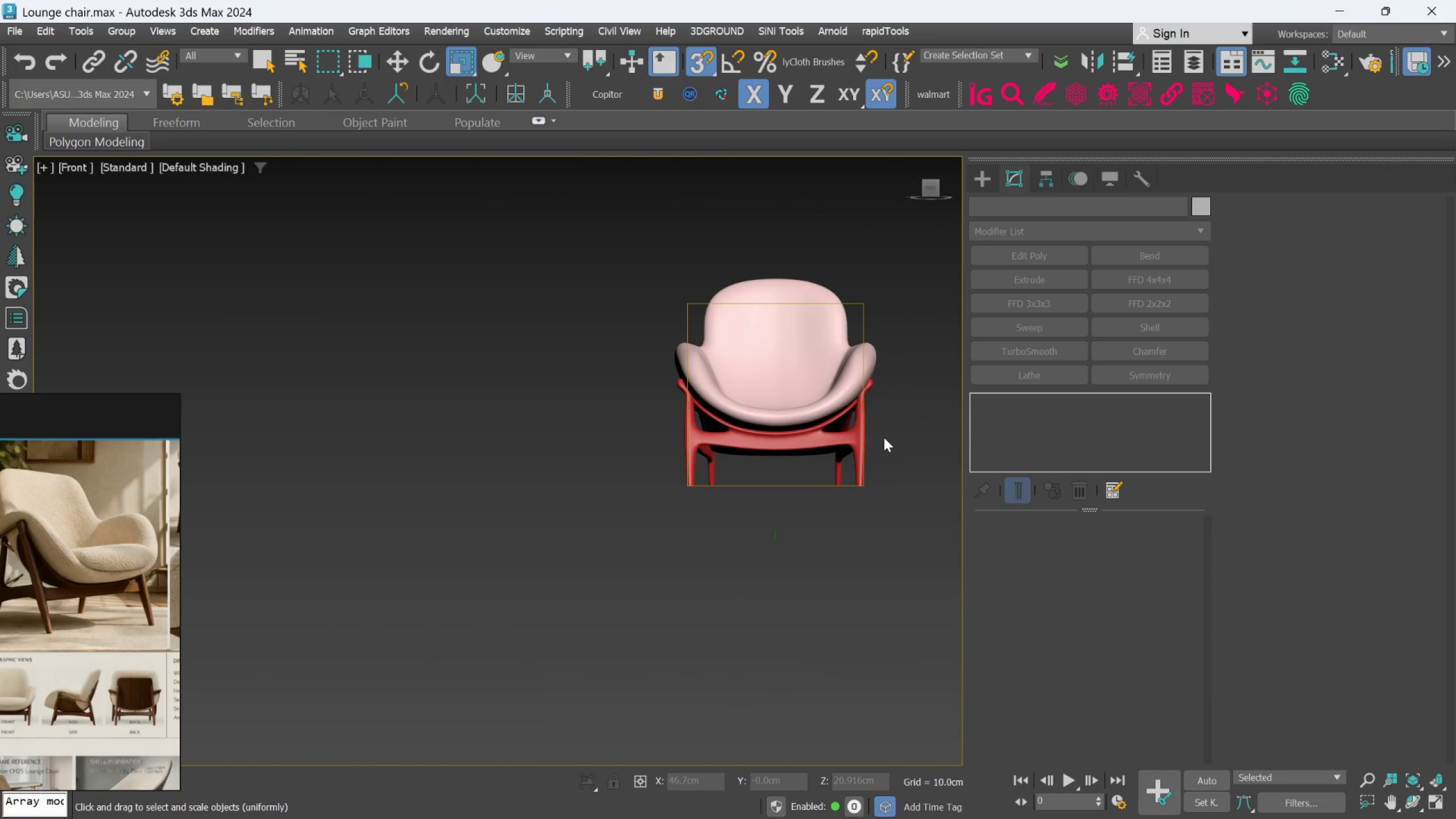 
key(Control+S)
 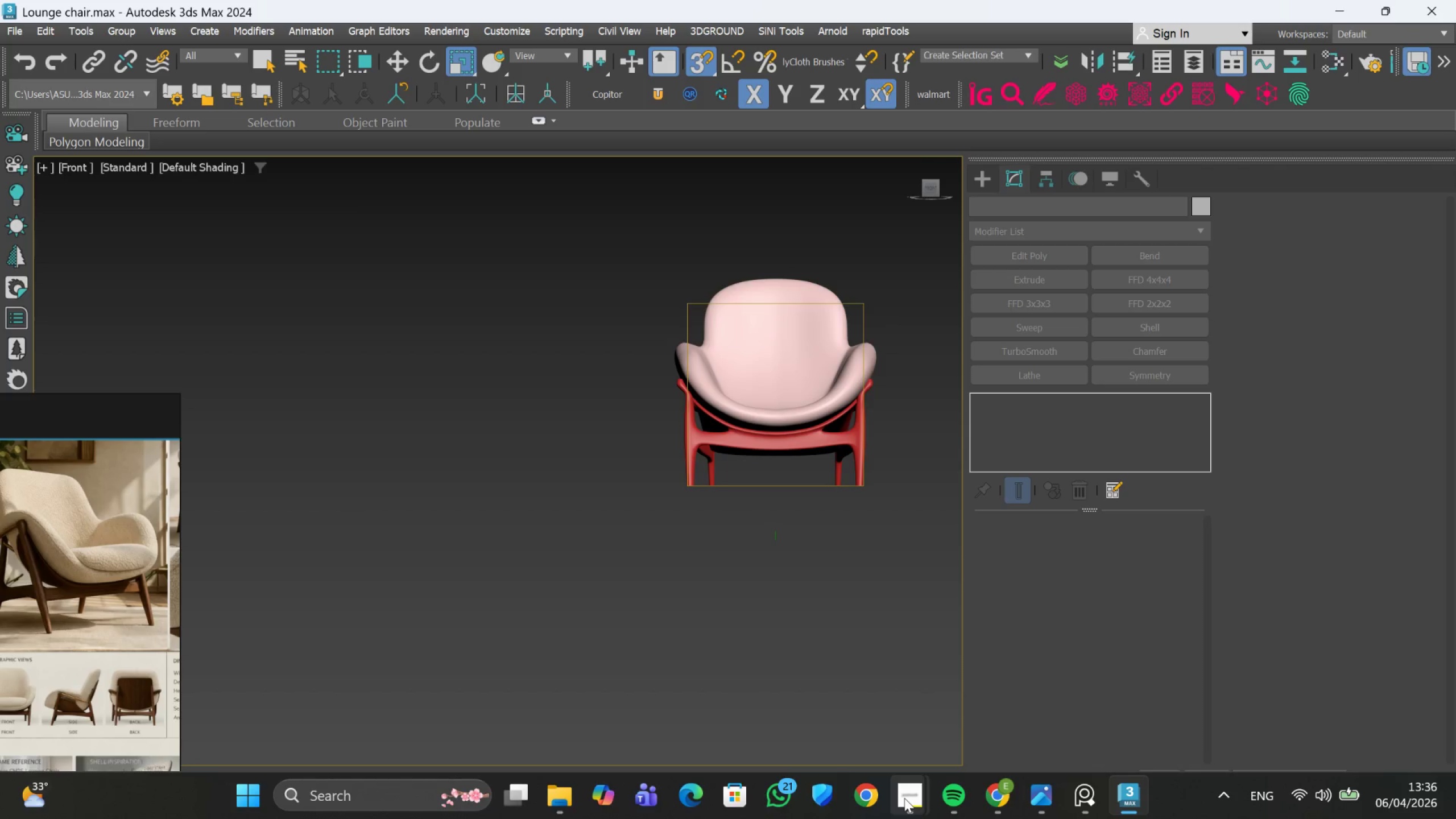 
left_click([873, 721])
 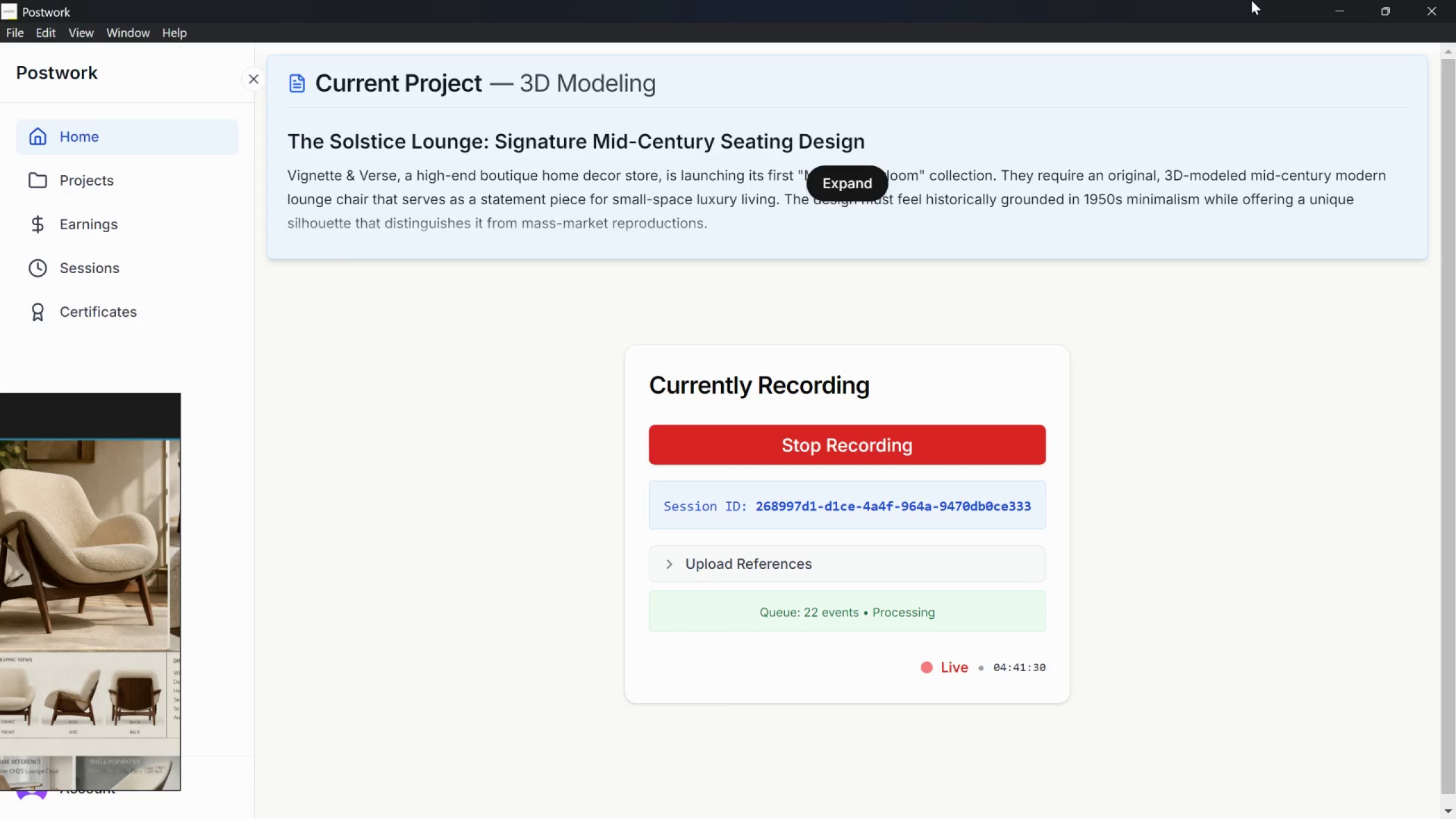 
left_click([1332, 4])
 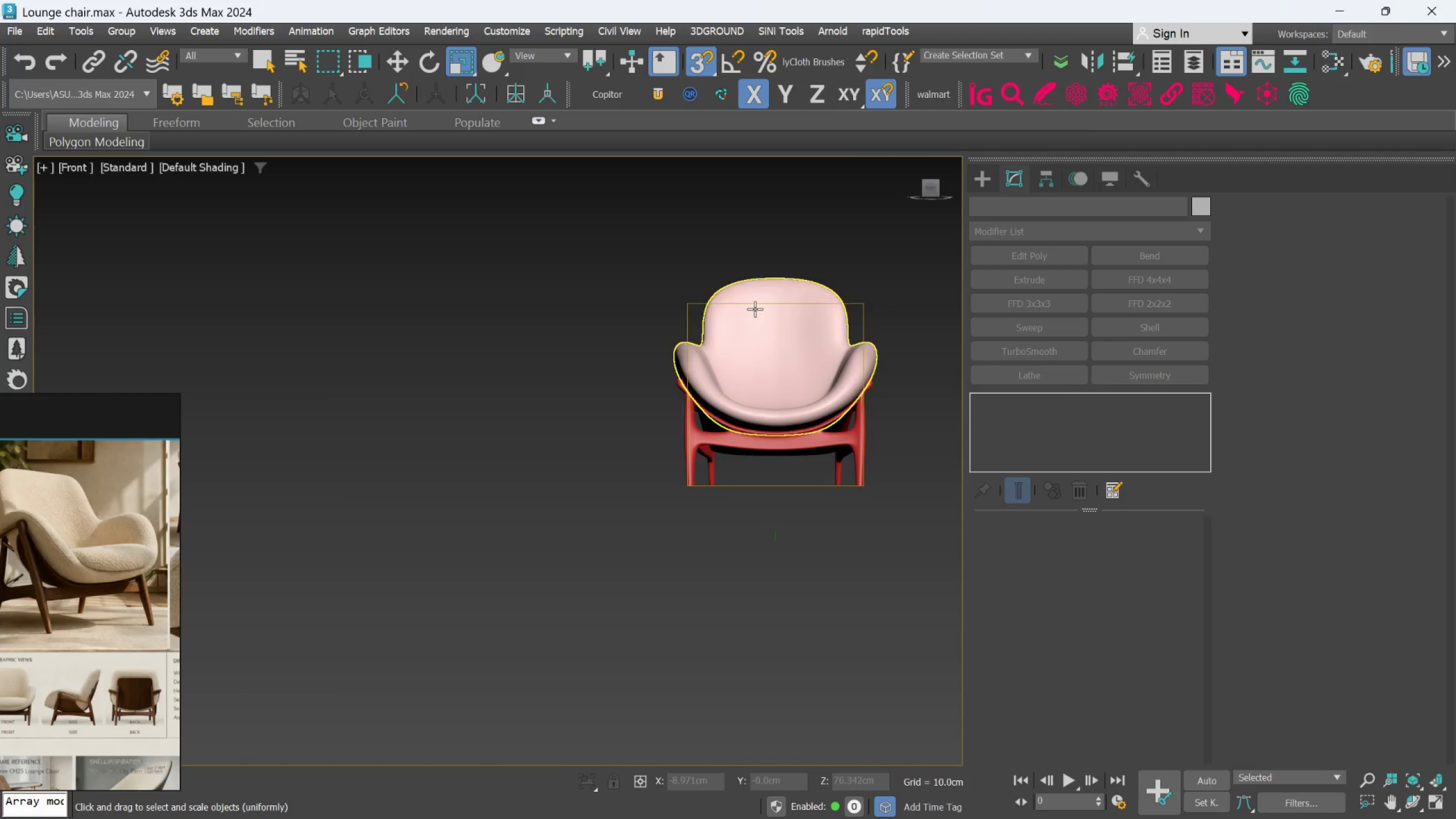 
scroll: coordinate [754, 309], scroll_direction: down, amount: 1.0
 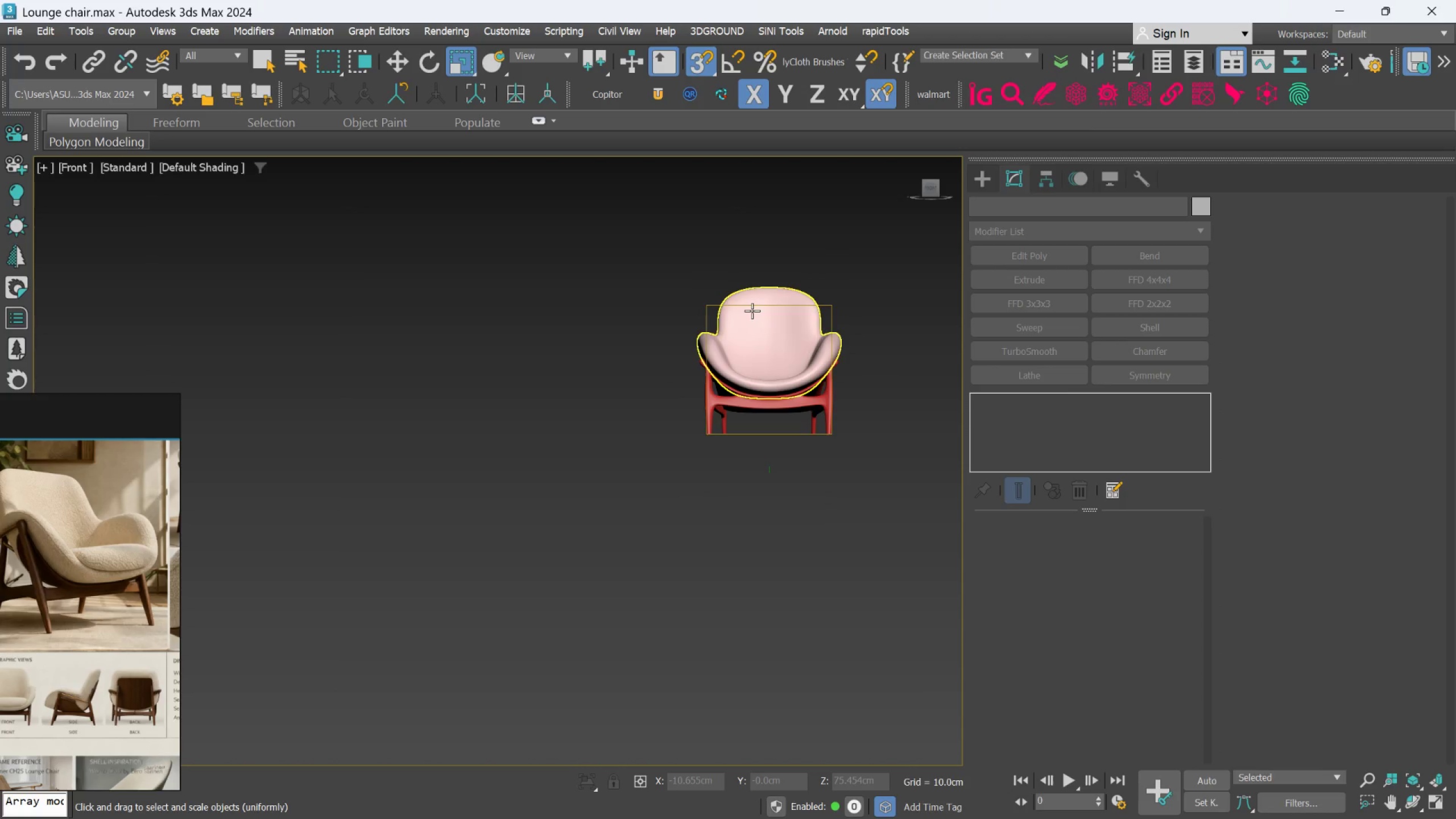 
hold_key(key=AltLeft, duration=0.53)
 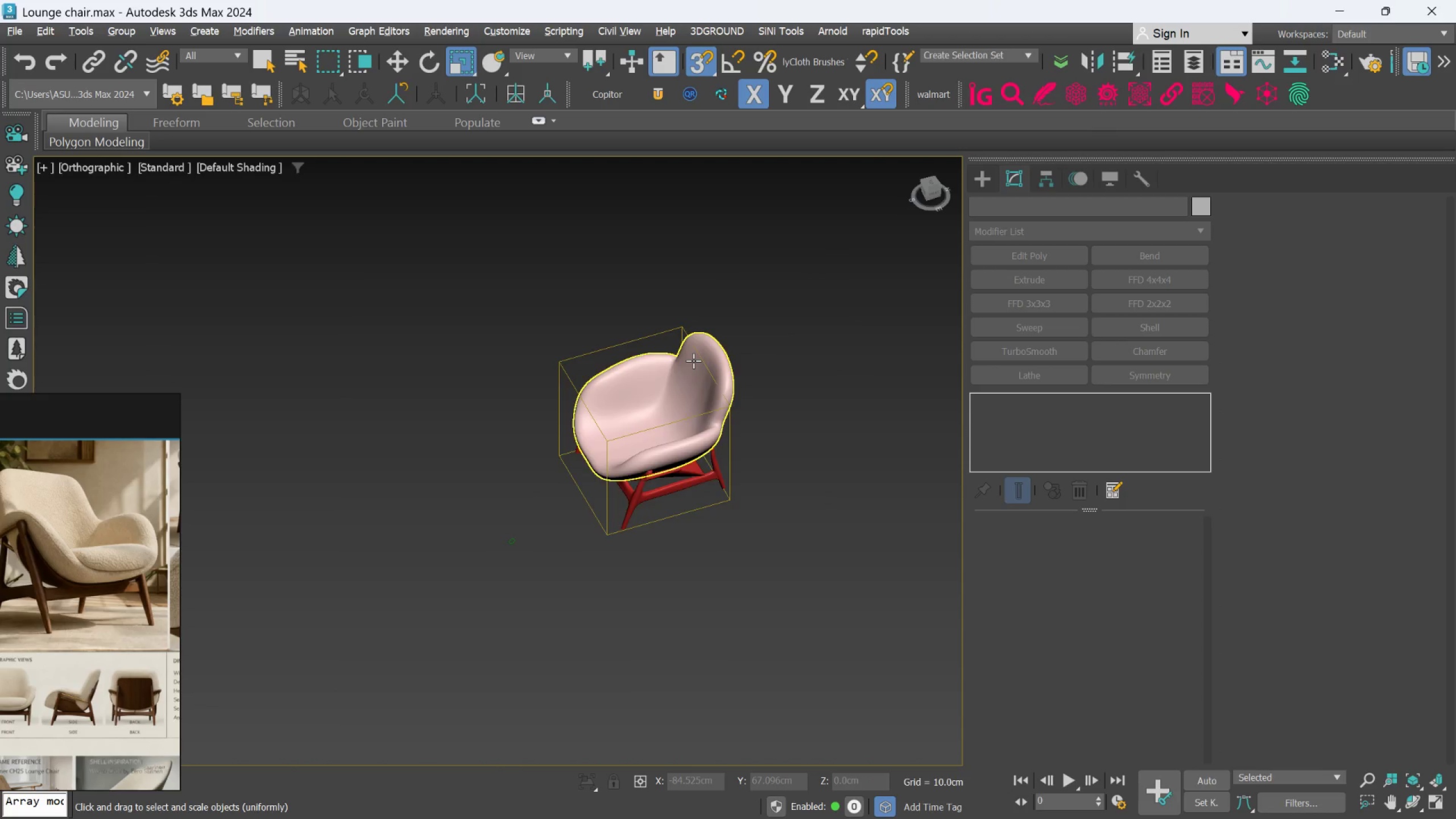 
hold_key(key=AltLeft, duration=0.53)
 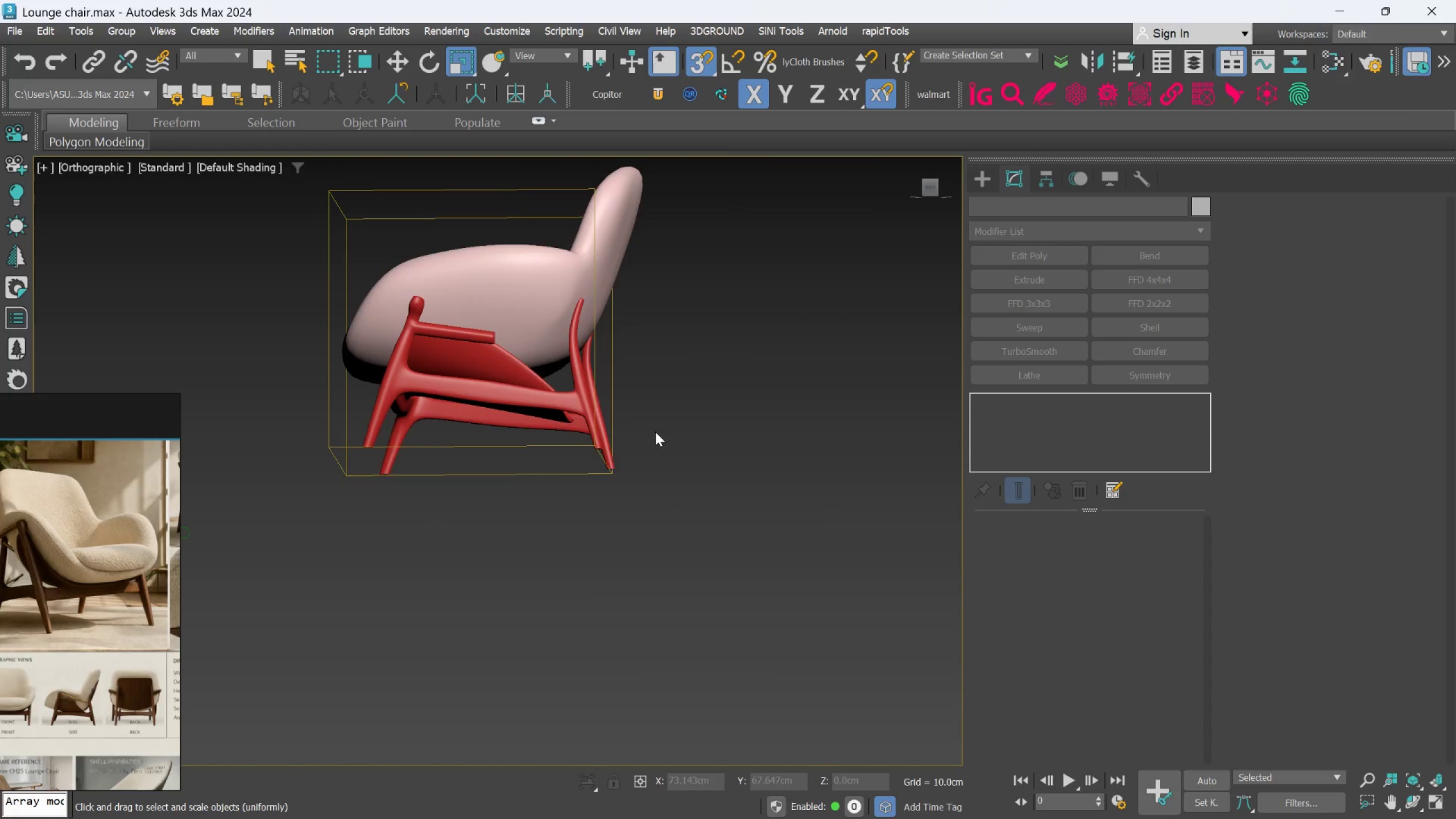 
scroll: coordinate [693, 361], scroll_direction: up, amount: 2.0
 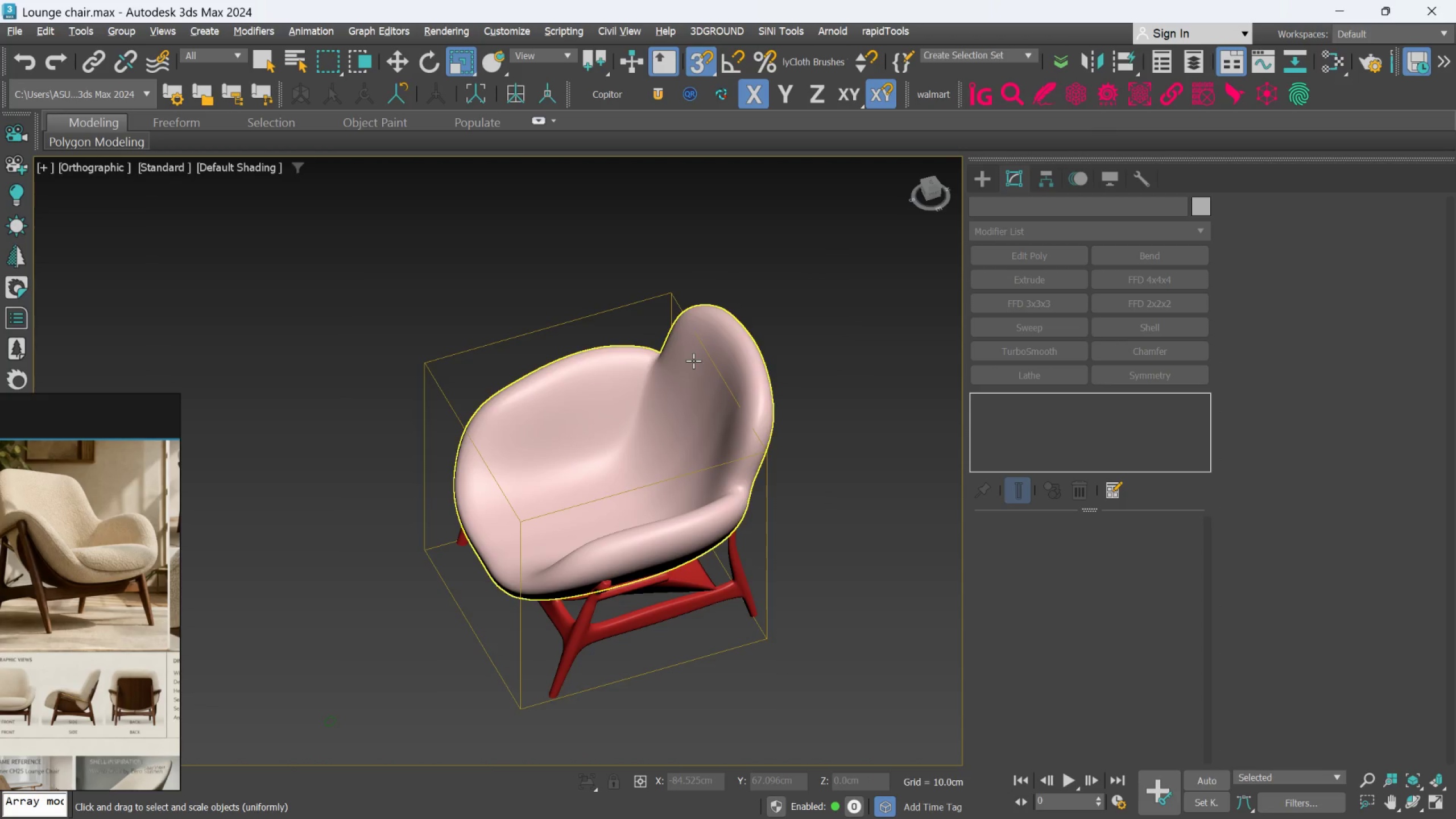 
hold_key(key=AltLeft, duration=0.47)
 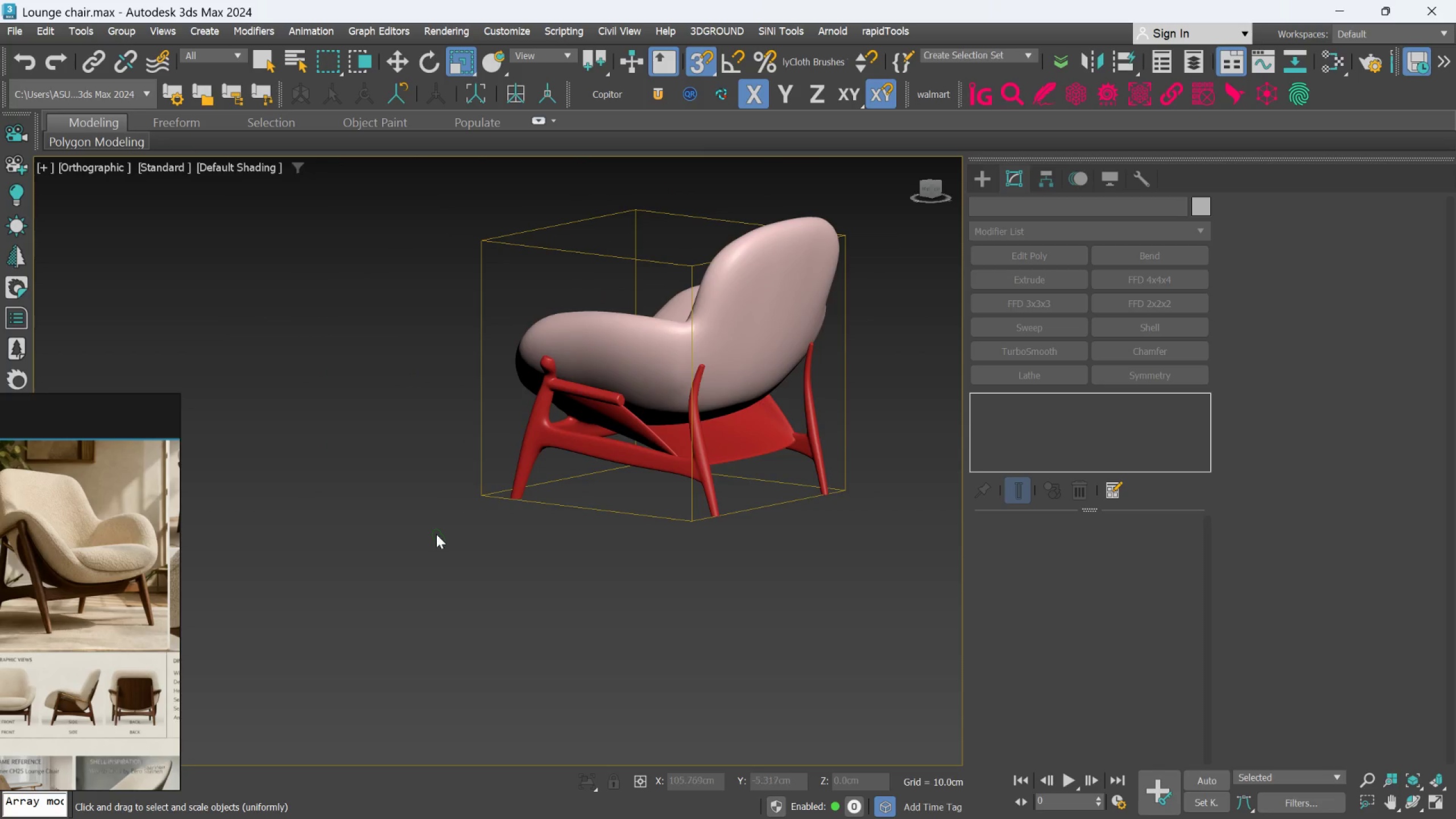 
scroll: coordinate [603, 387], scroll_direction: none, amount: 0.0
 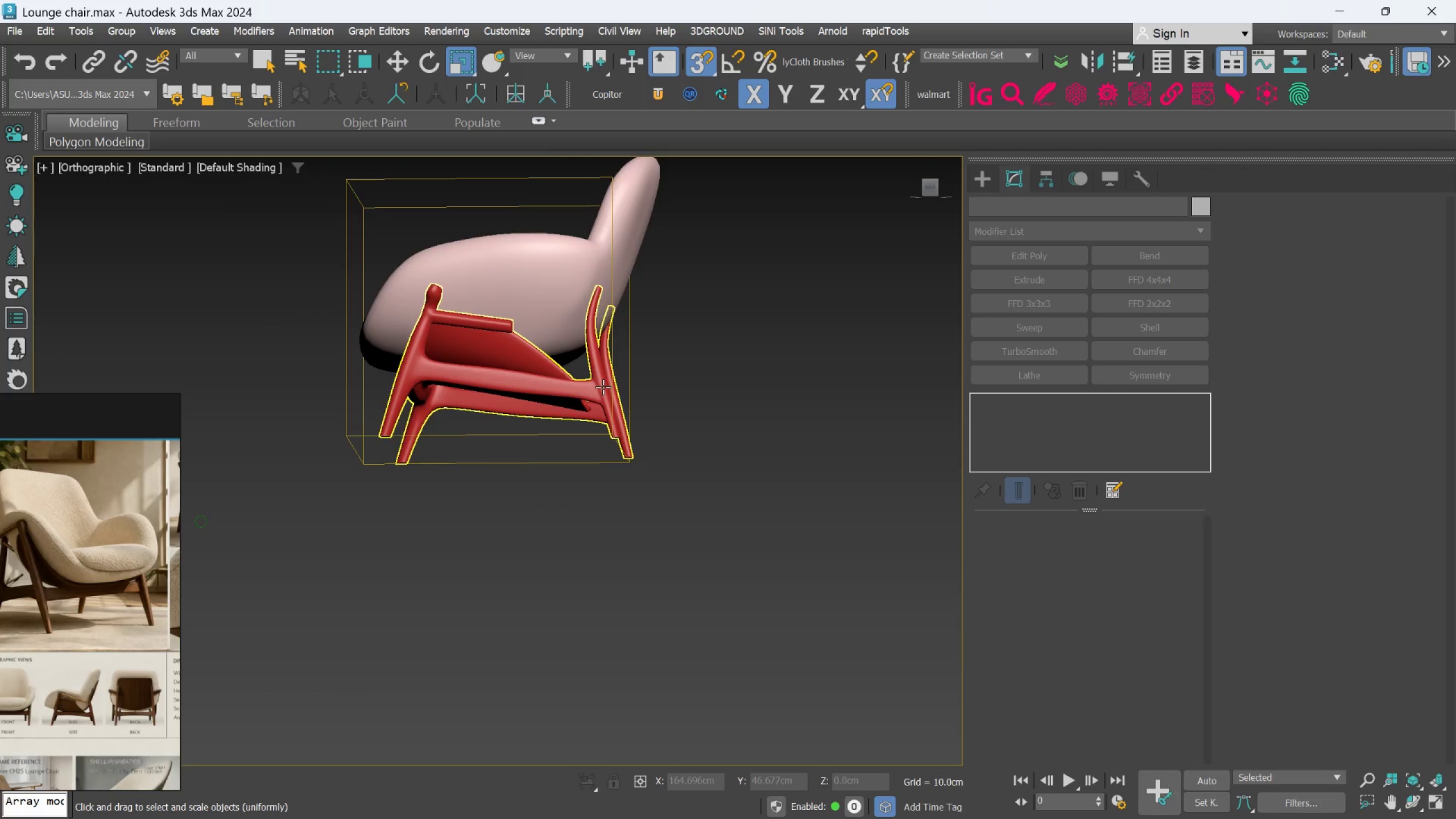 
key(F4)
 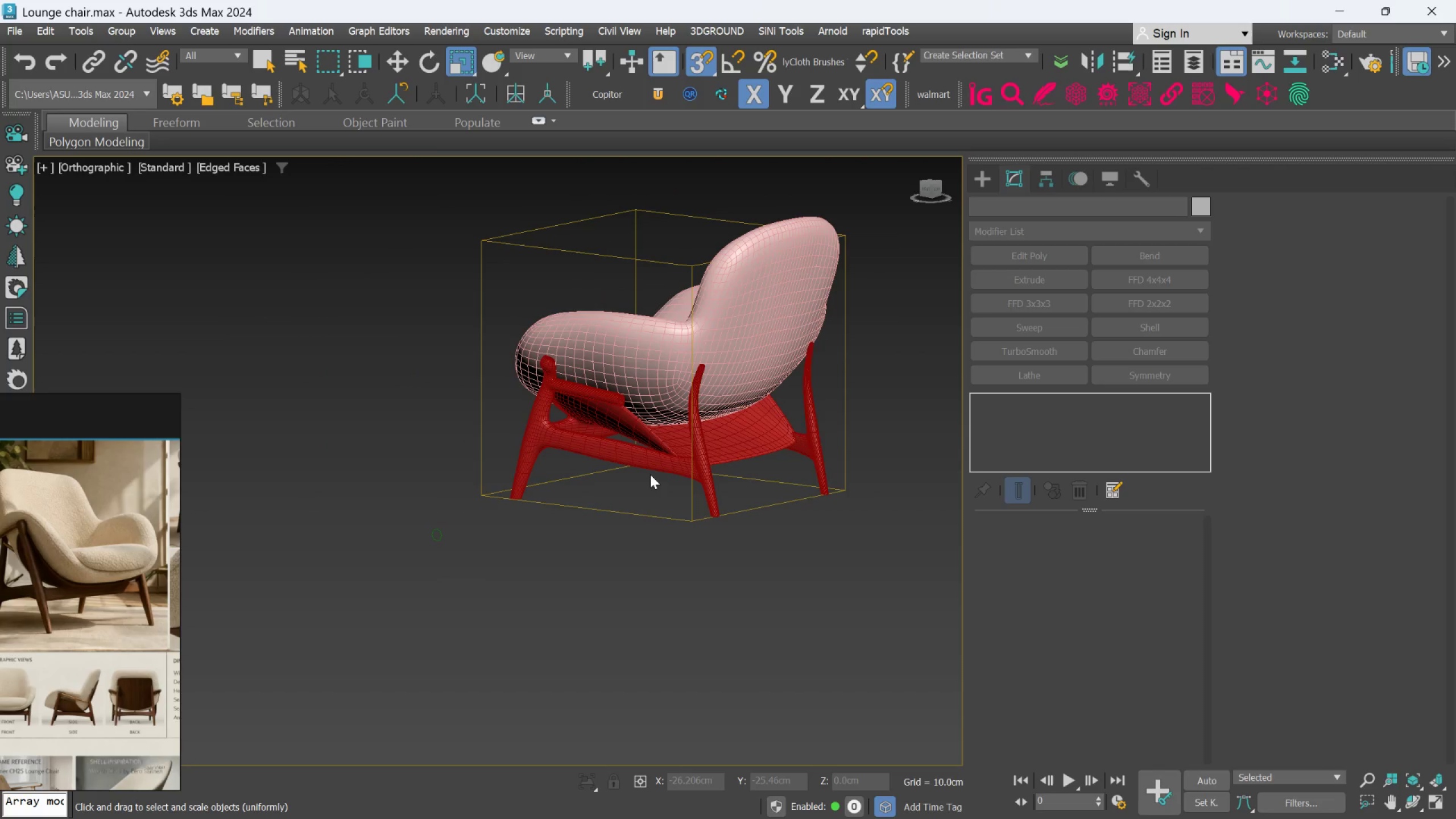 
hold_key(key=AltLeft, duration=1.36)
 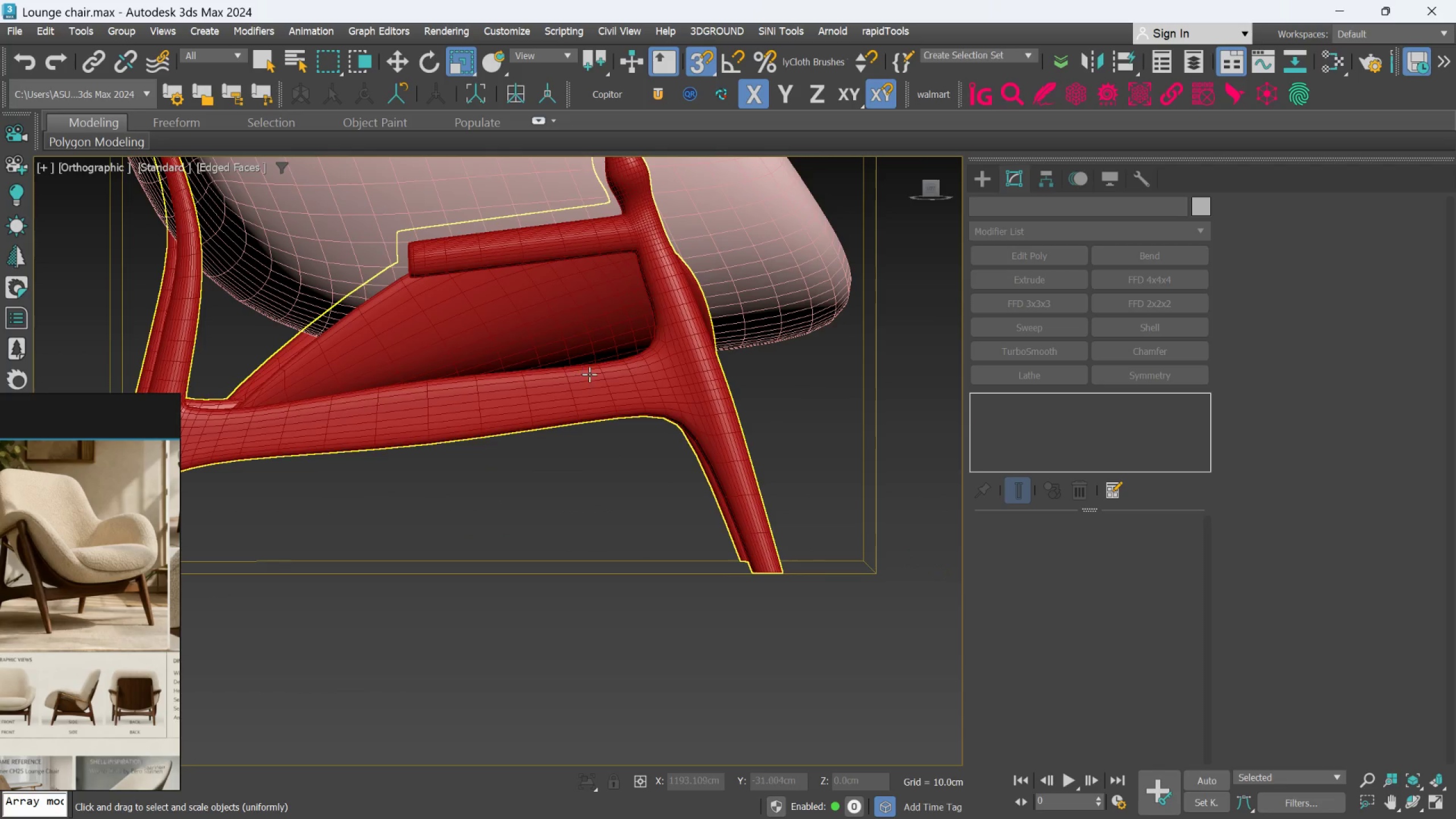 
scroll: coordinate [650, 474], scroll_direction: up, amount: 1.0
 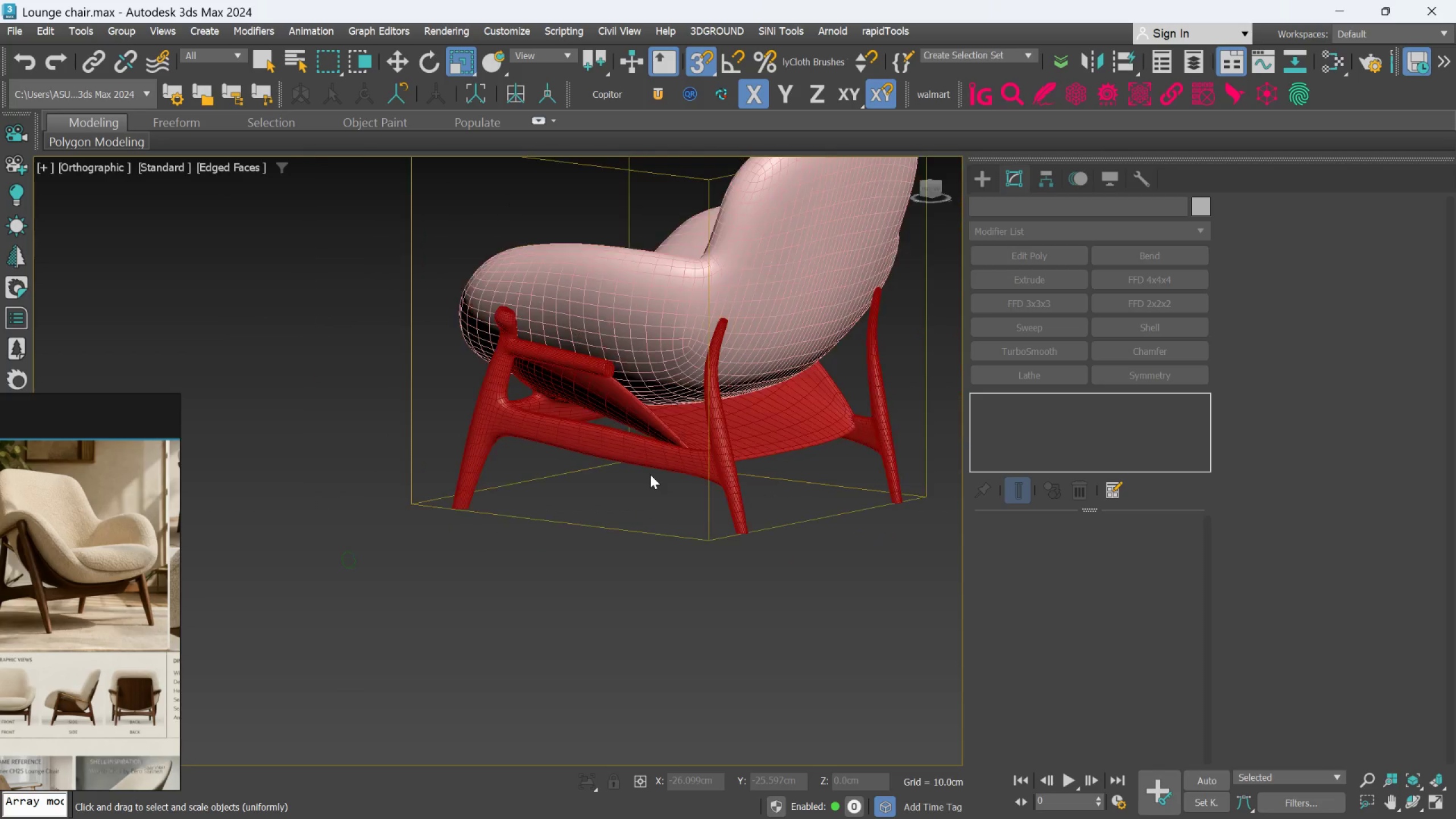 
hold_key(key=AltLeft, duration=1.38)
scroll: coordinate [592, 376], scroll_direction: none, amount: 0.0
 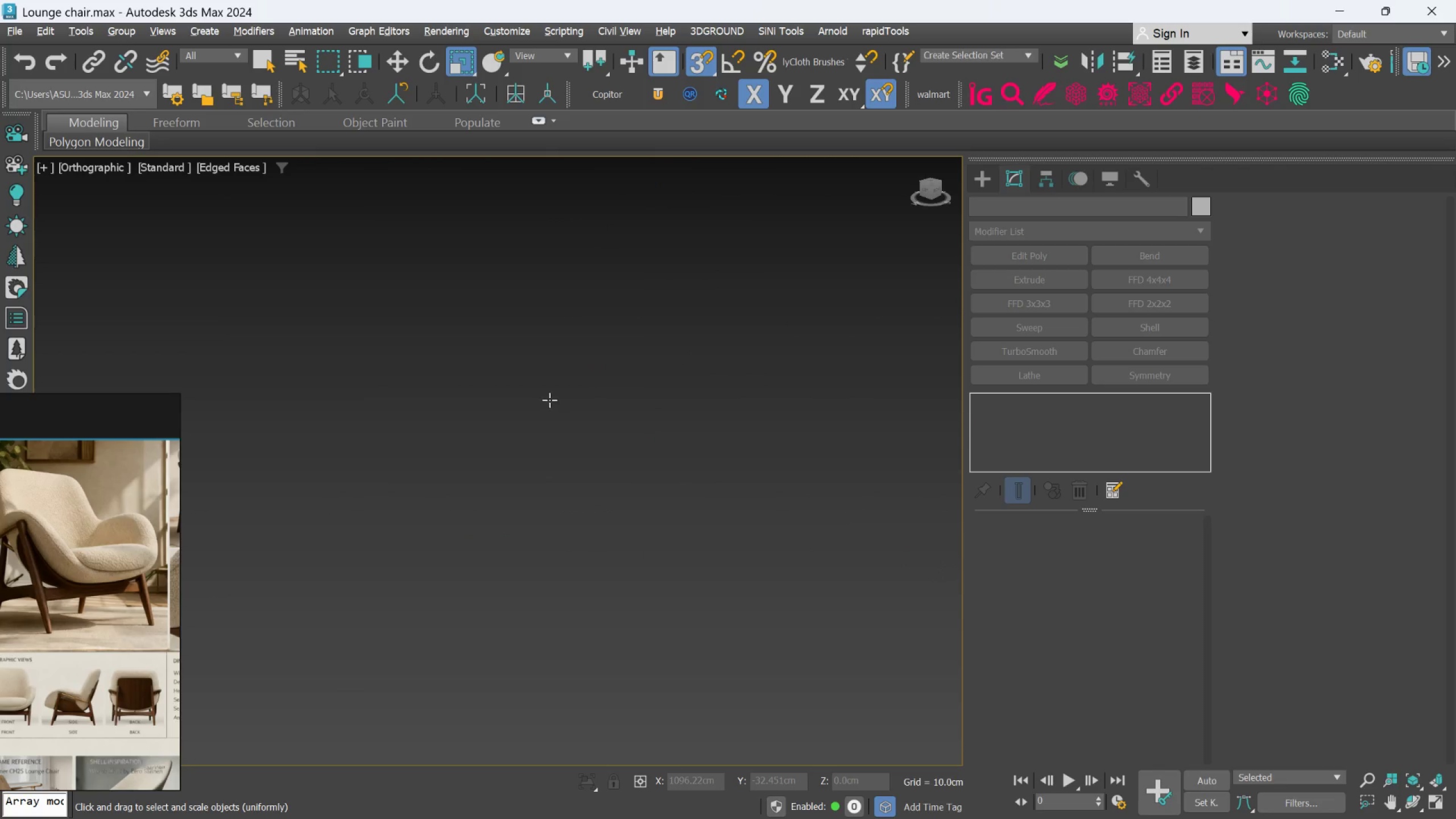 
scroll: coordinate [86, 568], scroll_direction: down, amount: 3.0
 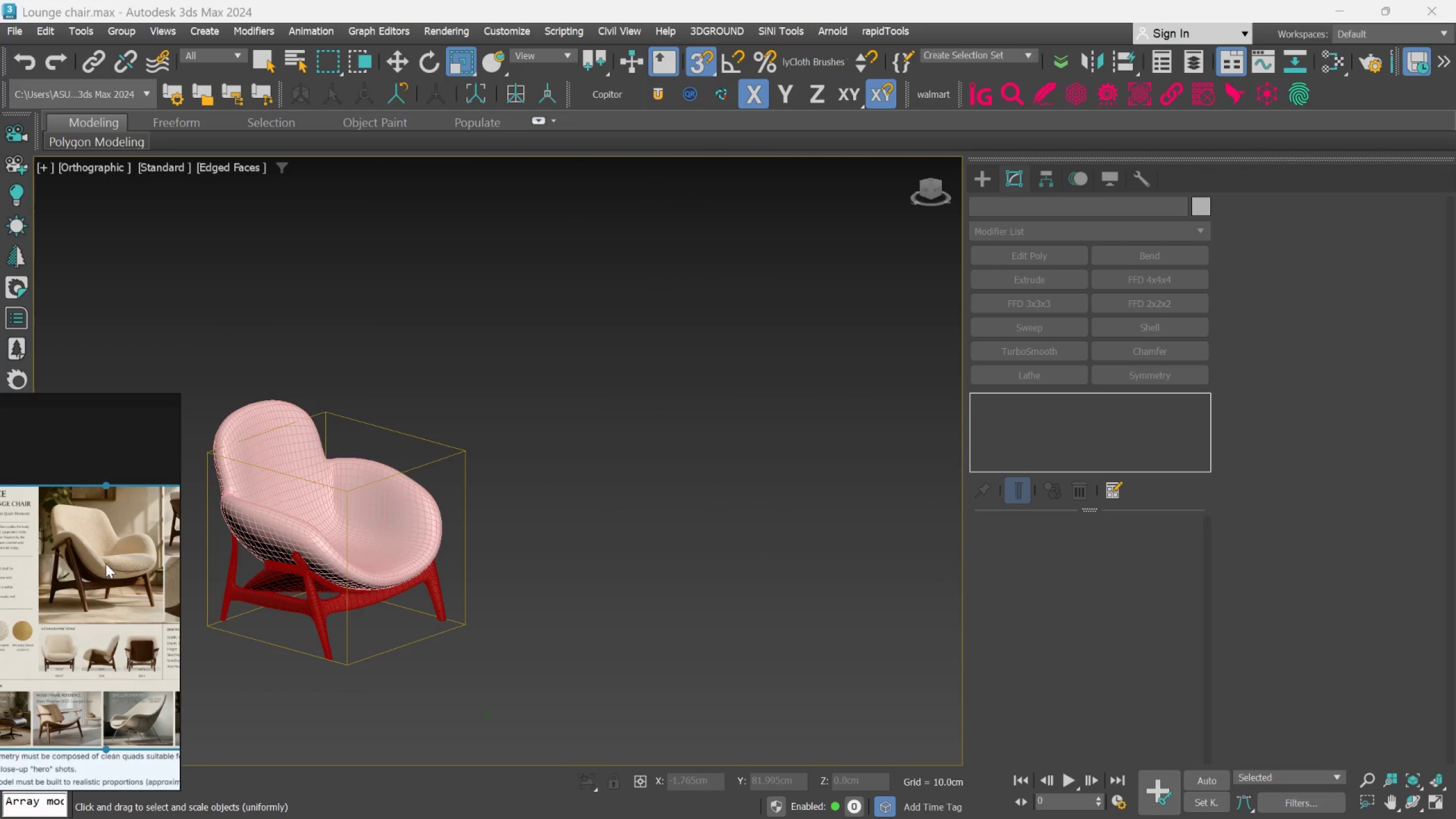 
scroll: coordinate [109, 572], scroll_direction: none, amount: 0.0
 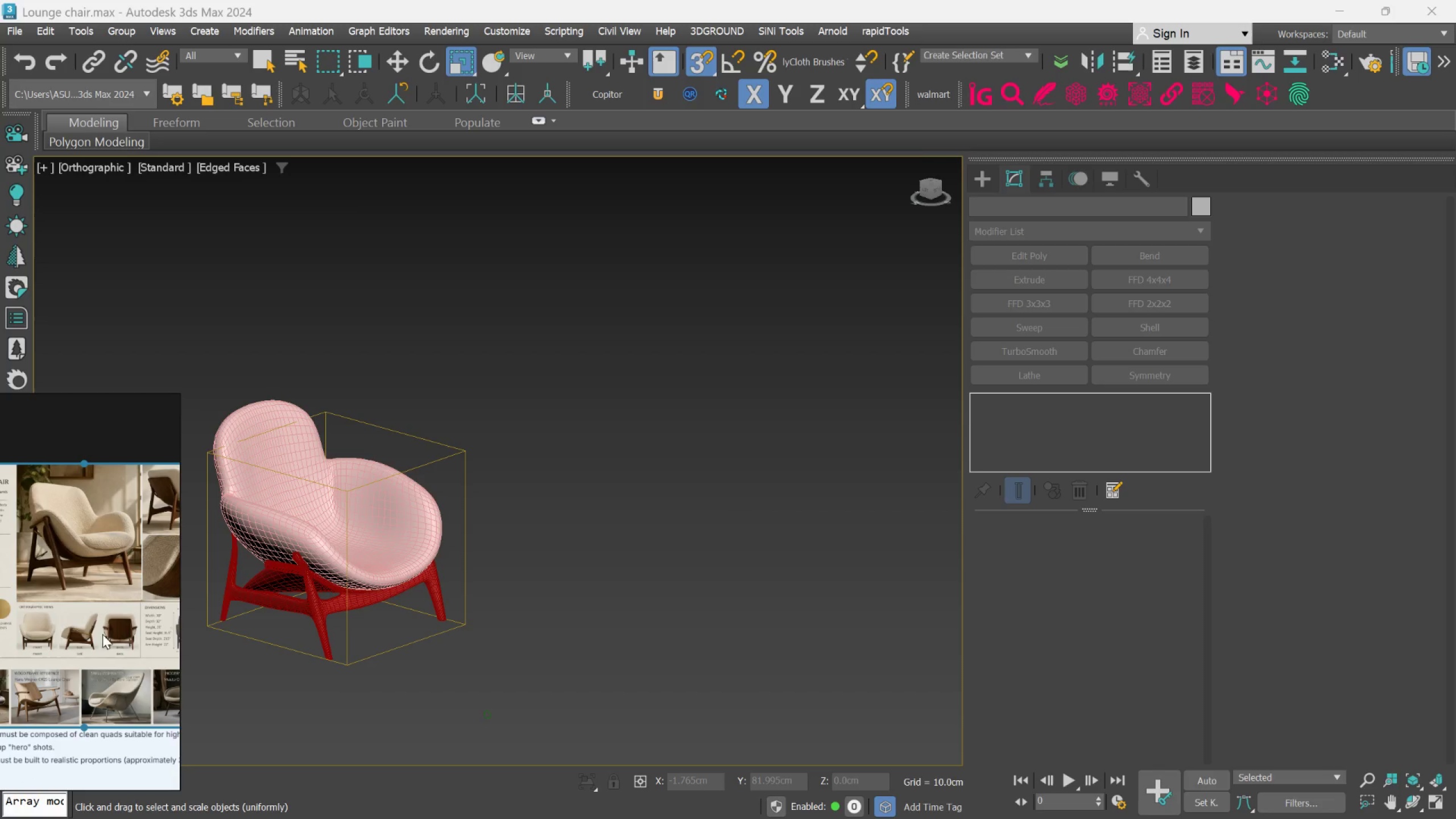 
scroll: coordinate [96, 642], scroll_direction: down, amount: 4.0
 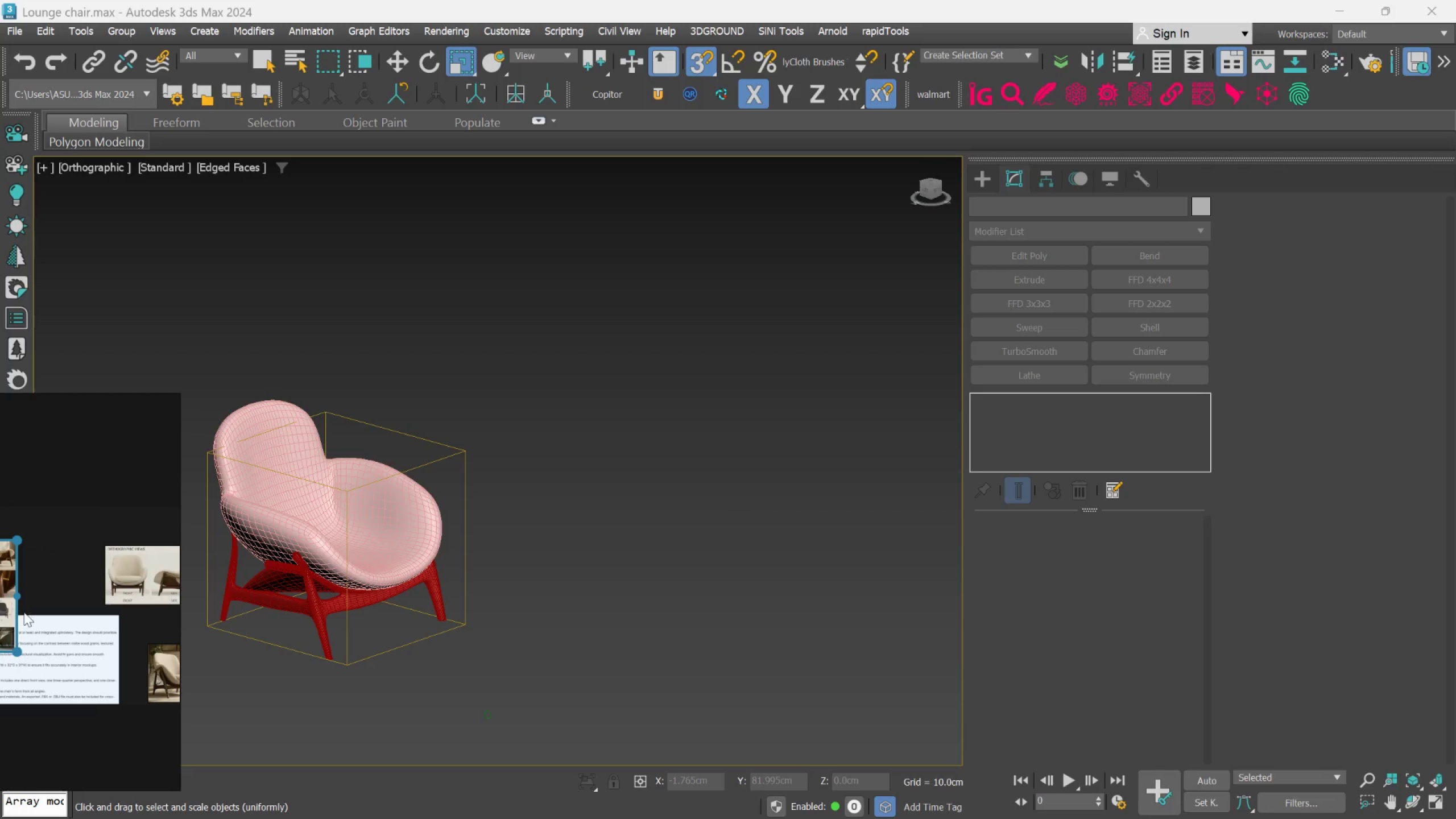 
scroll: coordinate [120, 664], scroll_direction: up, amount: 7.0
 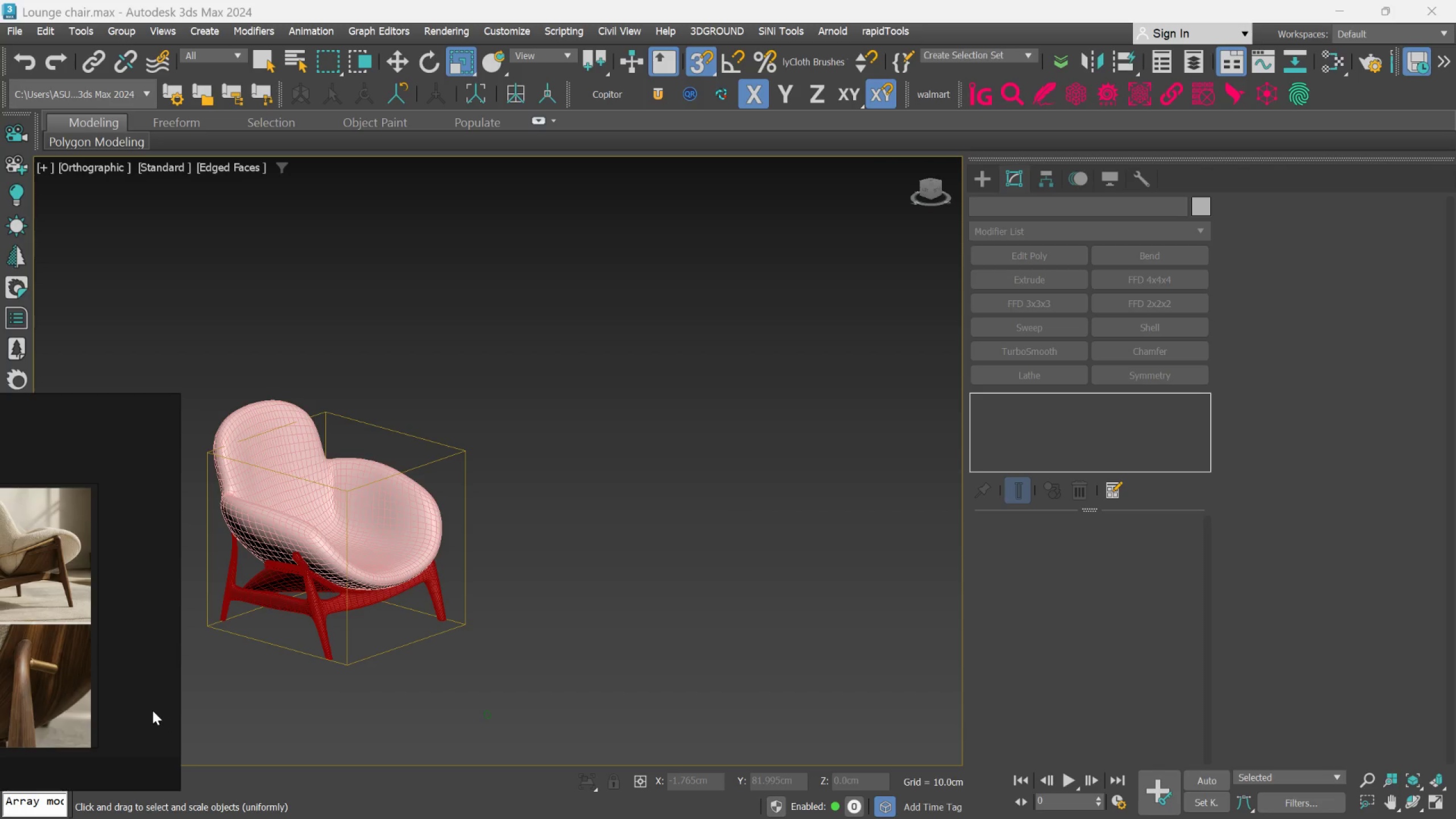 
scroll: coordinate [77, 672], scroll_direction: down, amount: 4.0
 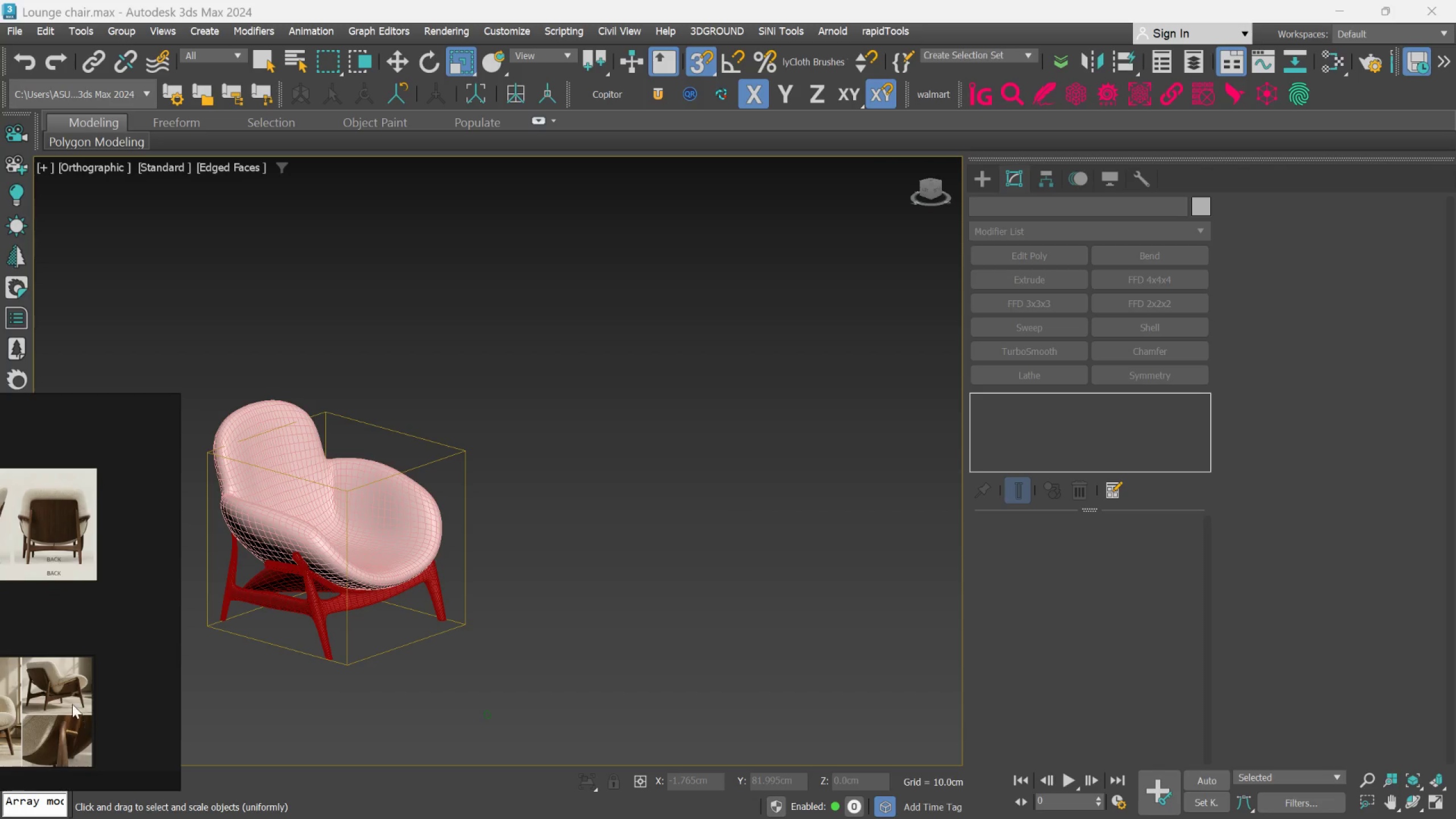 
scroll: coordinate [94, 746], scroll_direction: up, amount: 10.0
 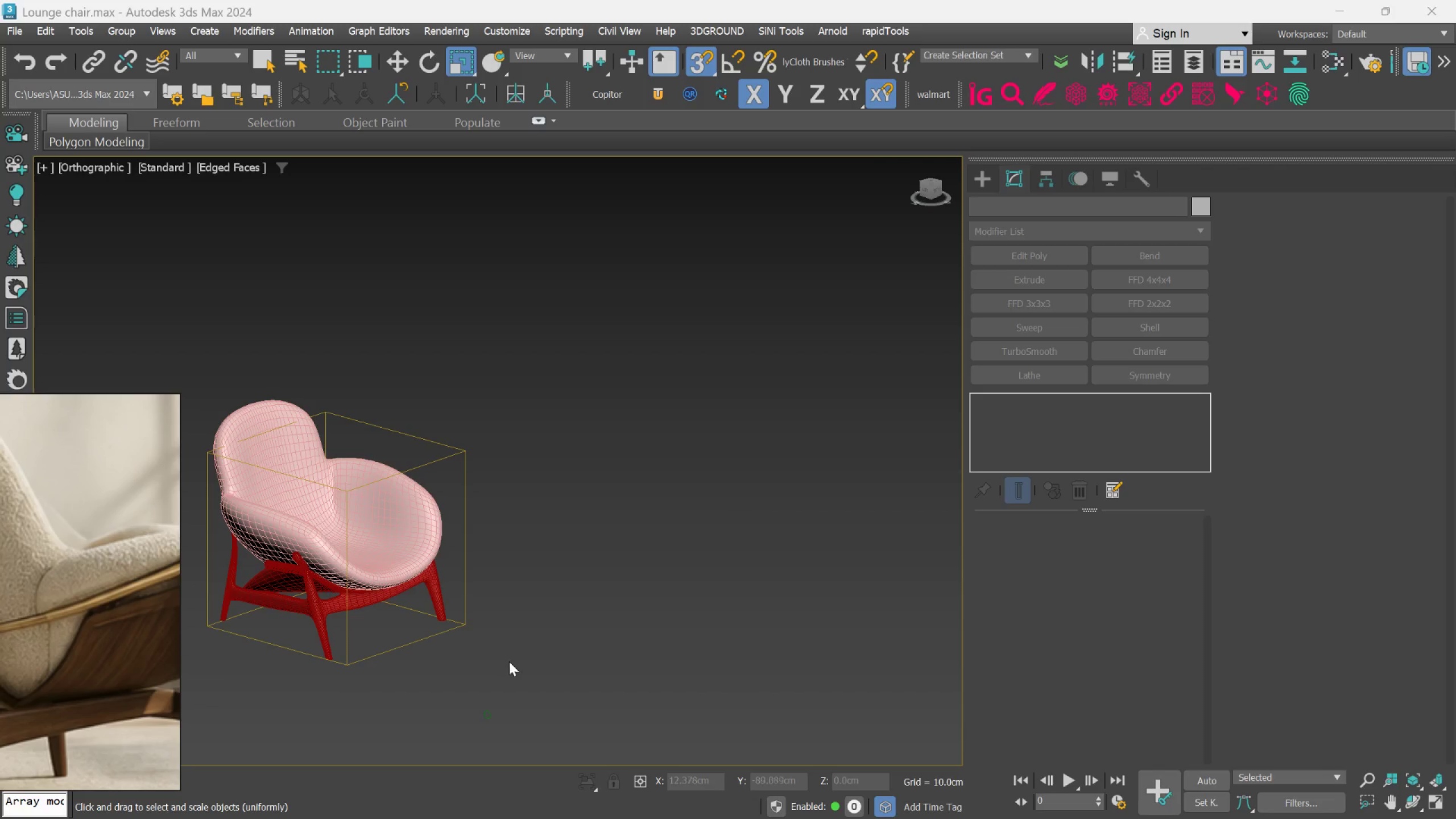 
hold_key(key=AltLeft, duration=0.67)
 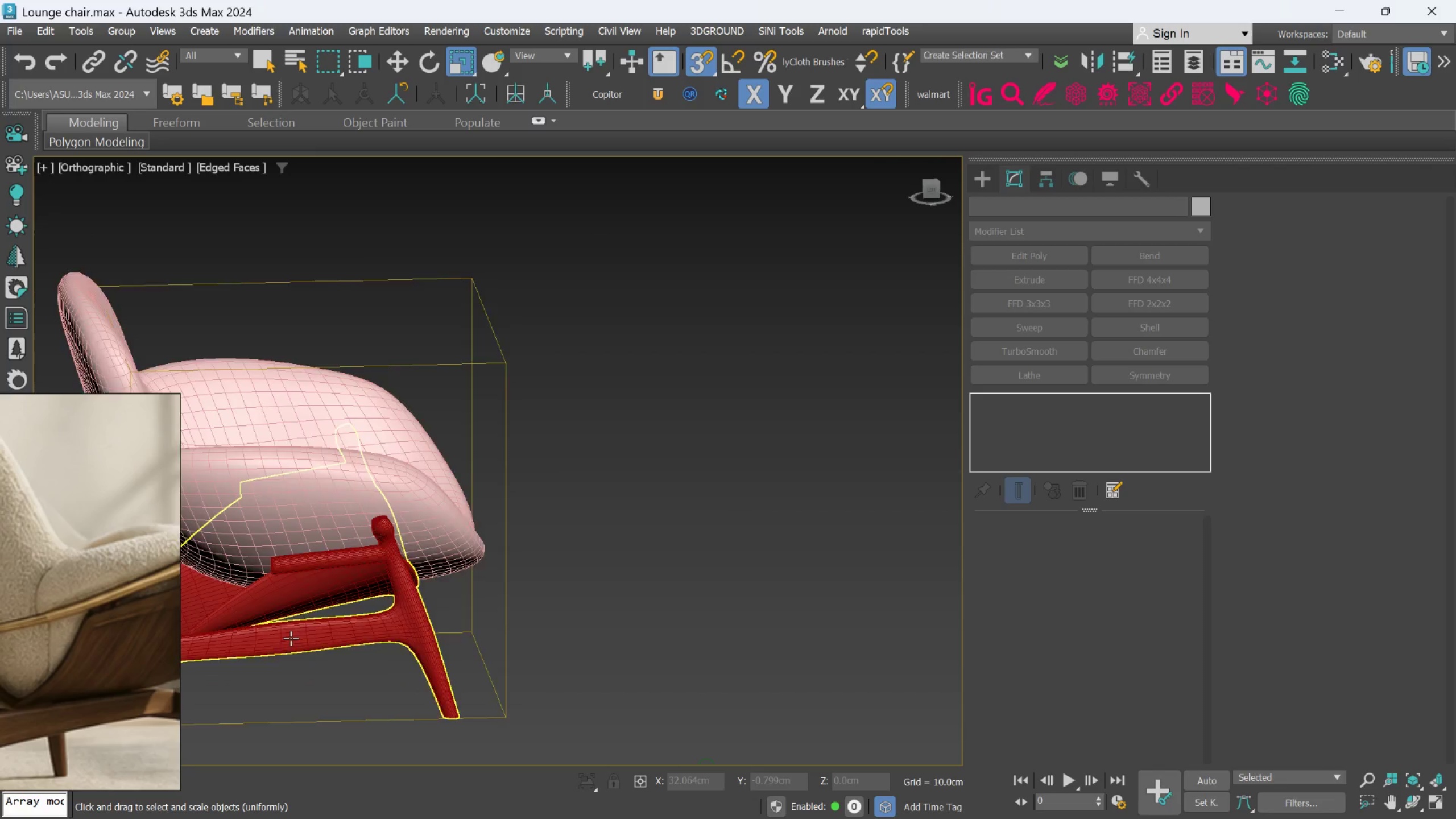 
hold_key(key=AltLeft, duration=1.86)
scroll: coordinate [328, 626], scroll_direction: none, amount: 0.0
 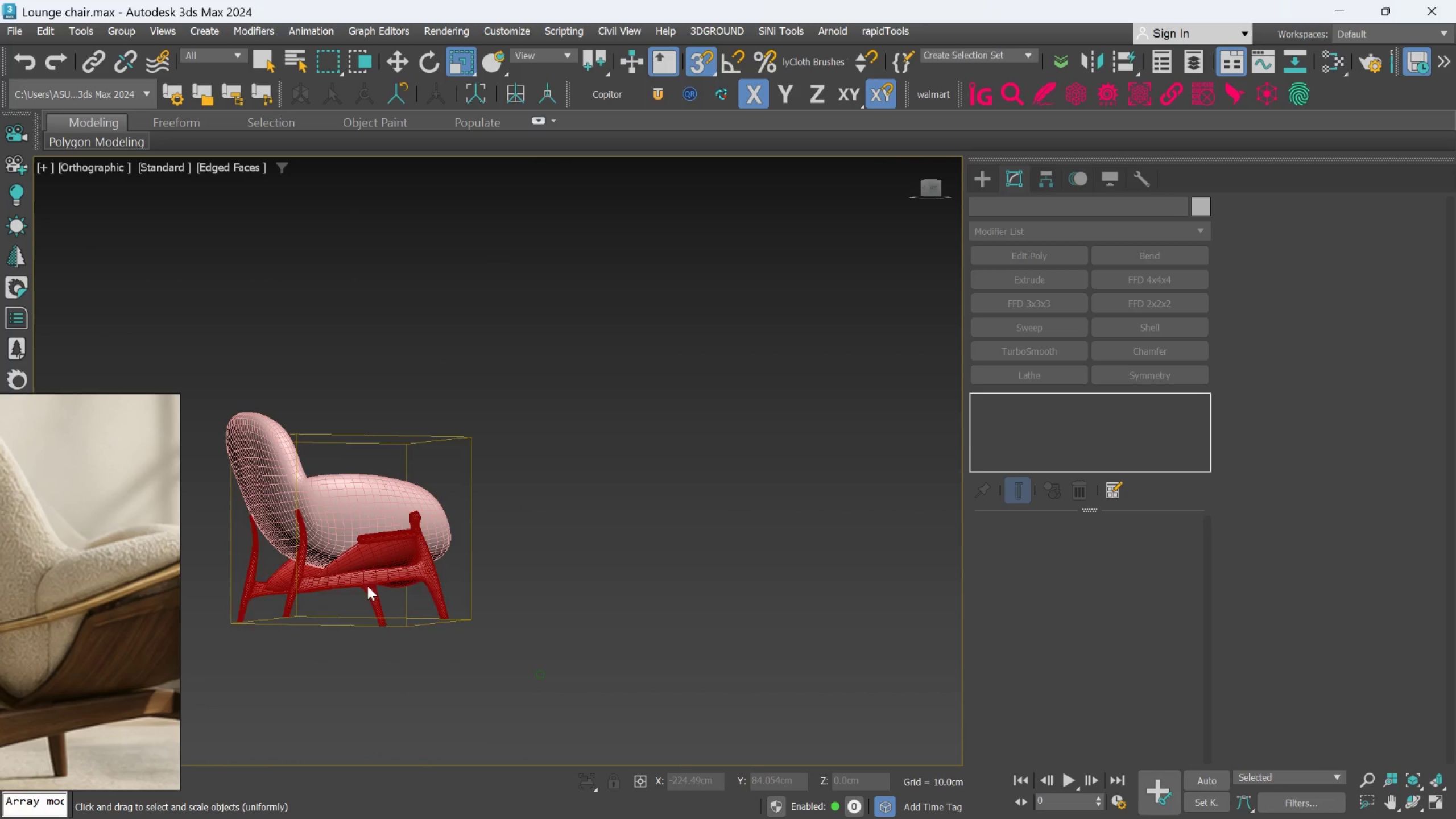 
scroll: coordinate [427, 474], scroll_direction: up, amount: 4.0
 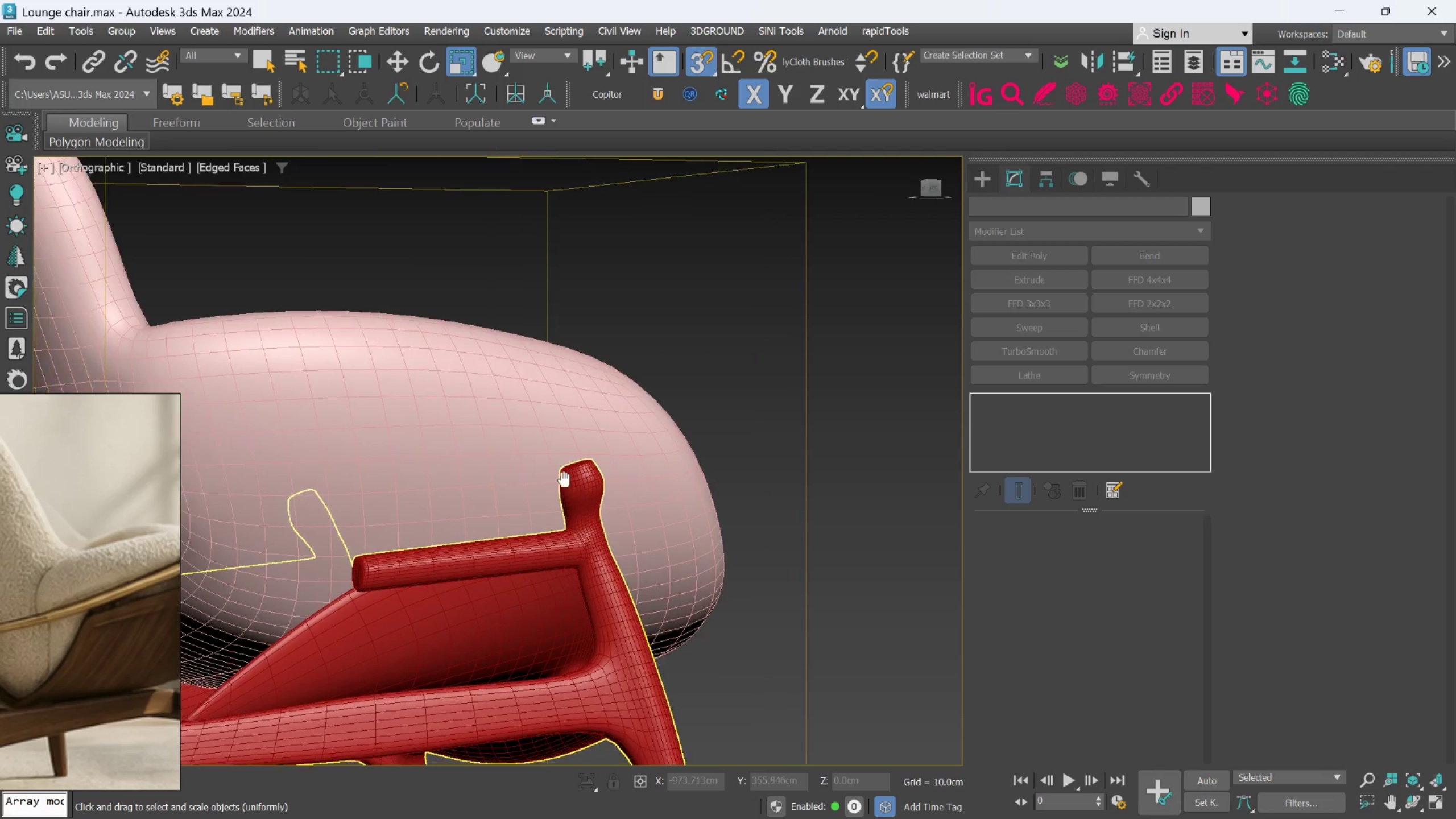 
scroll: coordinate [553, 490], scroll_direction: down, amount: 3.0
 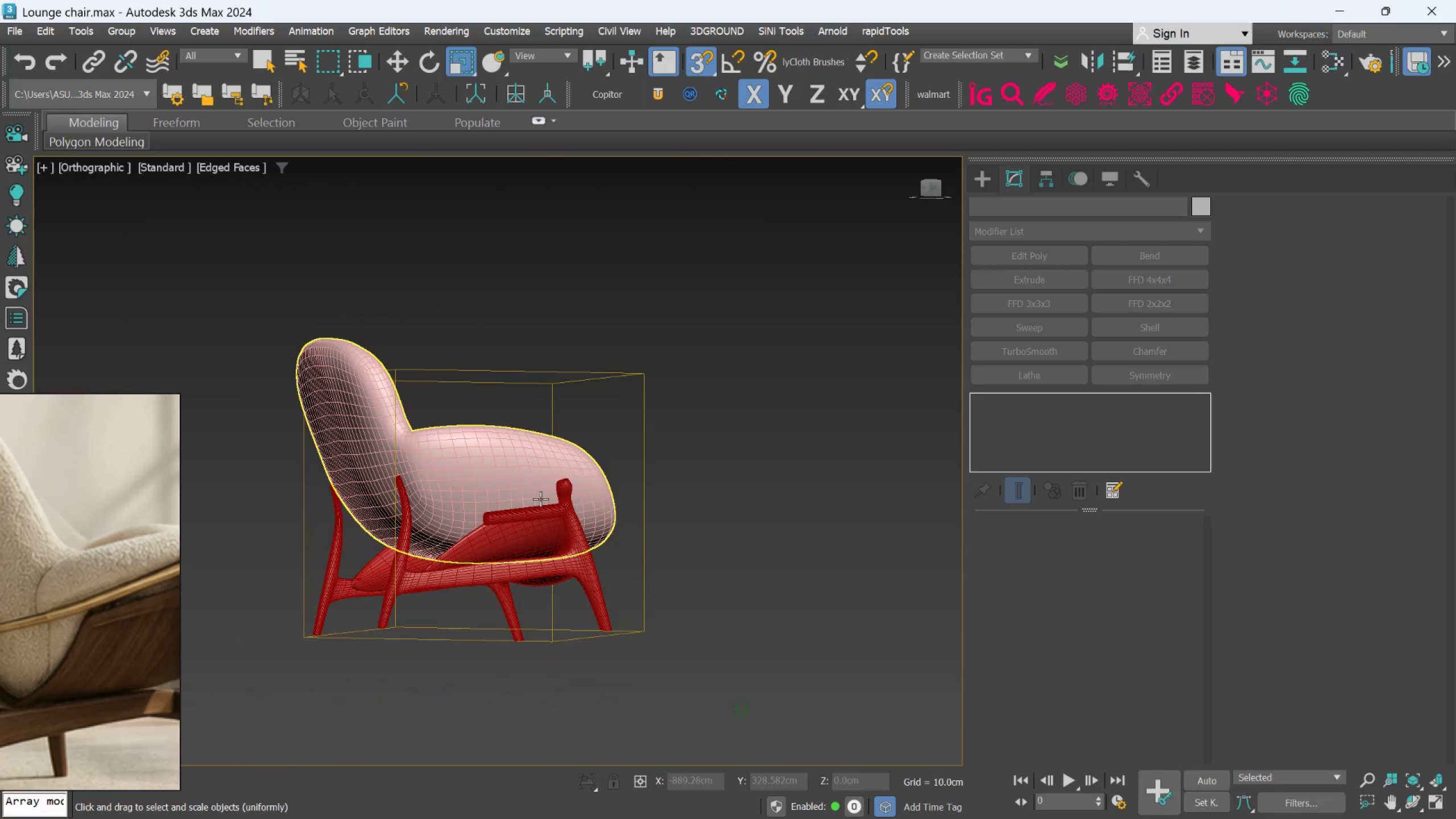 
hold_key(key=AltLeft, duration=0.48)
 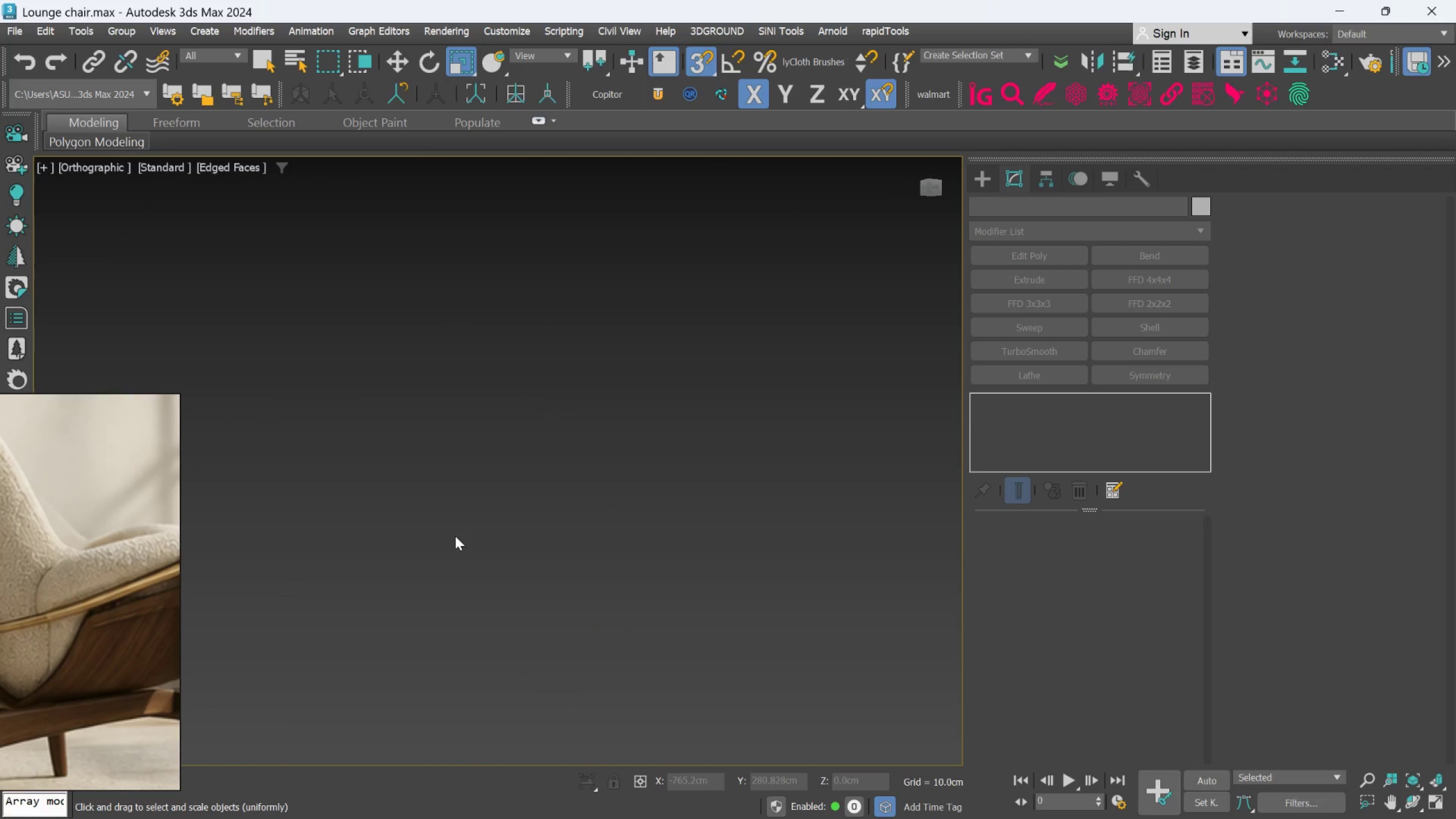 
scroll: coordinate [45, 653], scroll_direction: down, amount: 6.0
 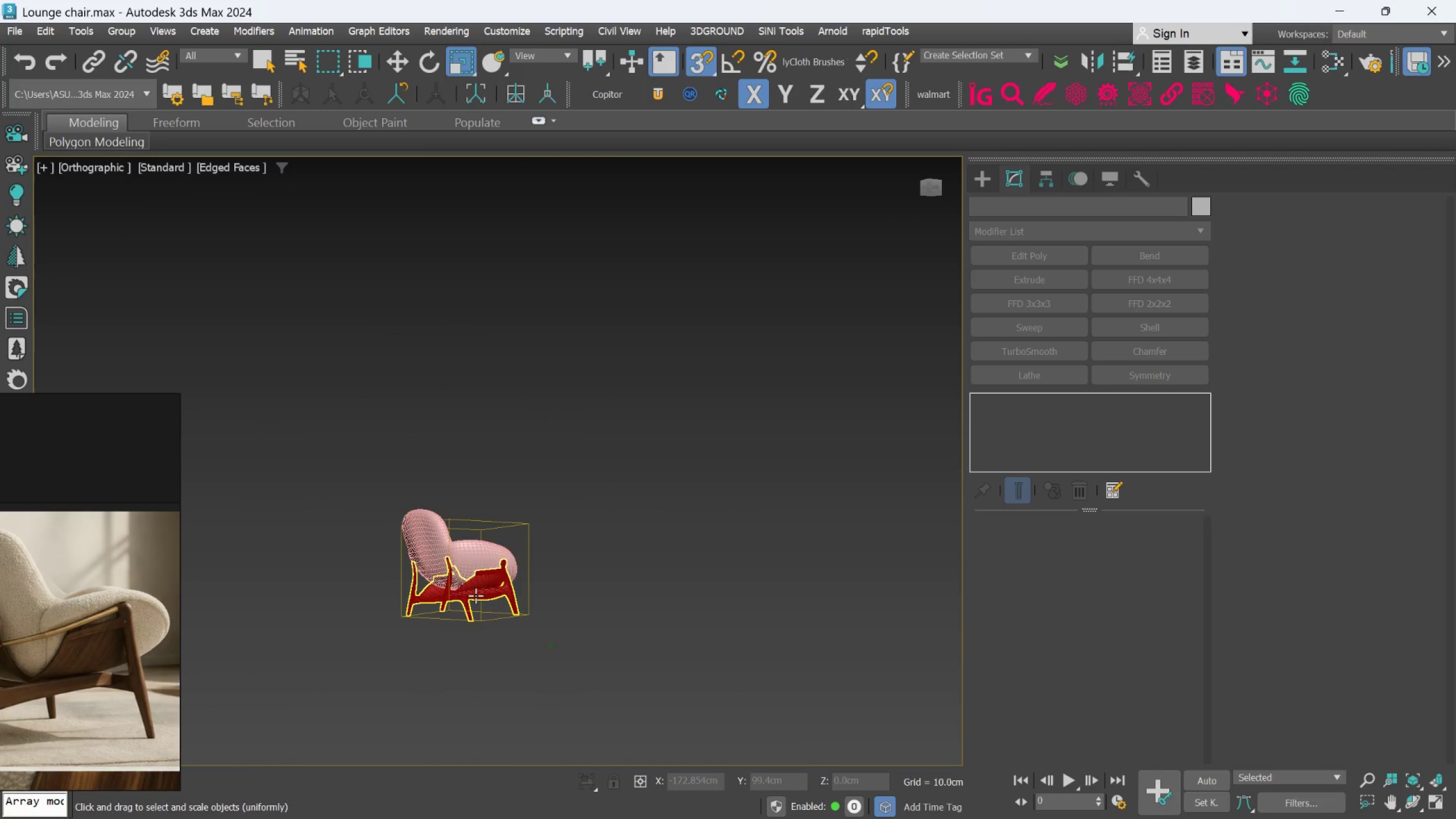 
scroll: coordinate [501, 512], scroll_direction: up, amount: 6.0
 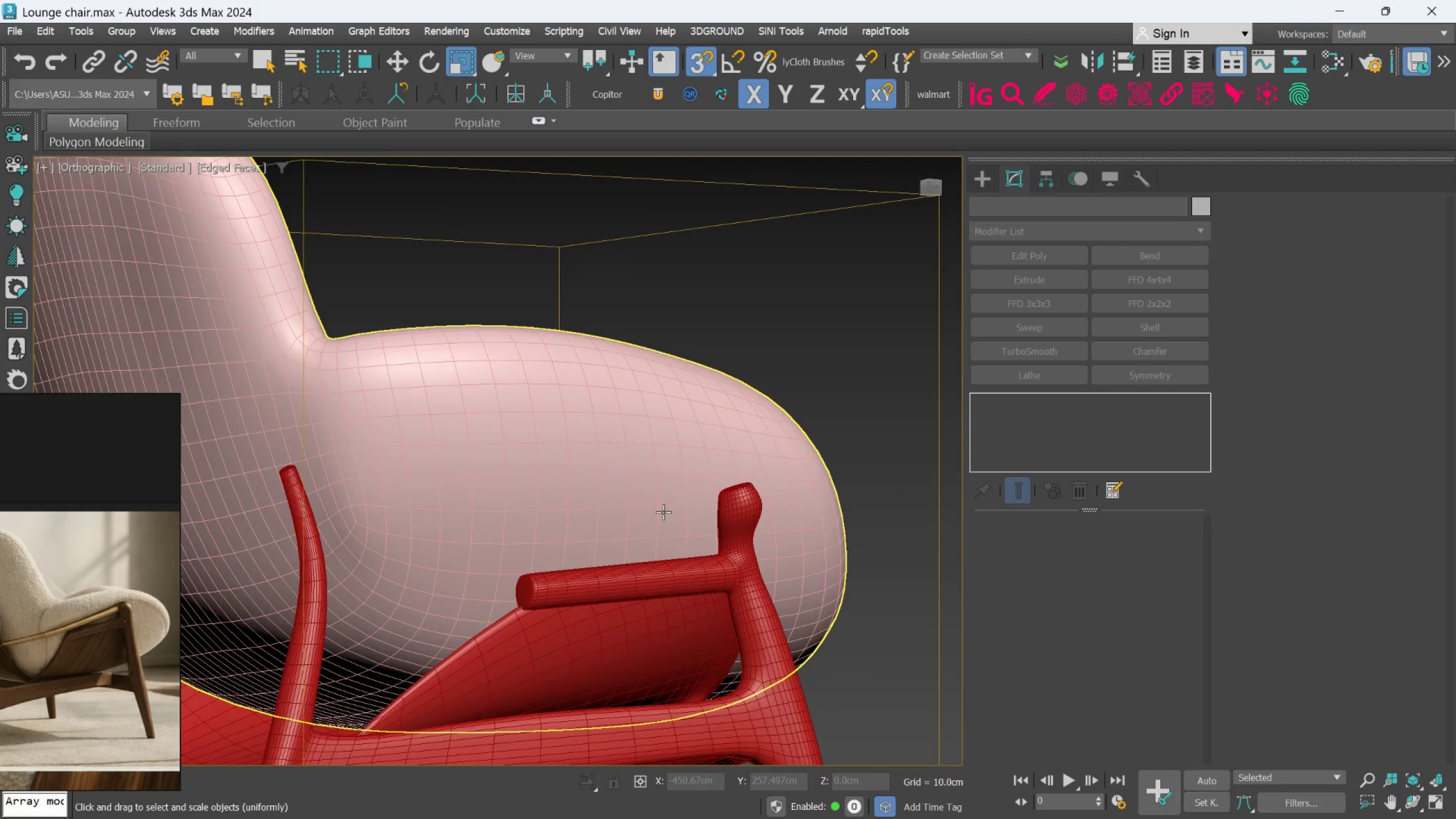 
scroll: coordinate [663, 512], scroll_direction: down, amount: 2.0
 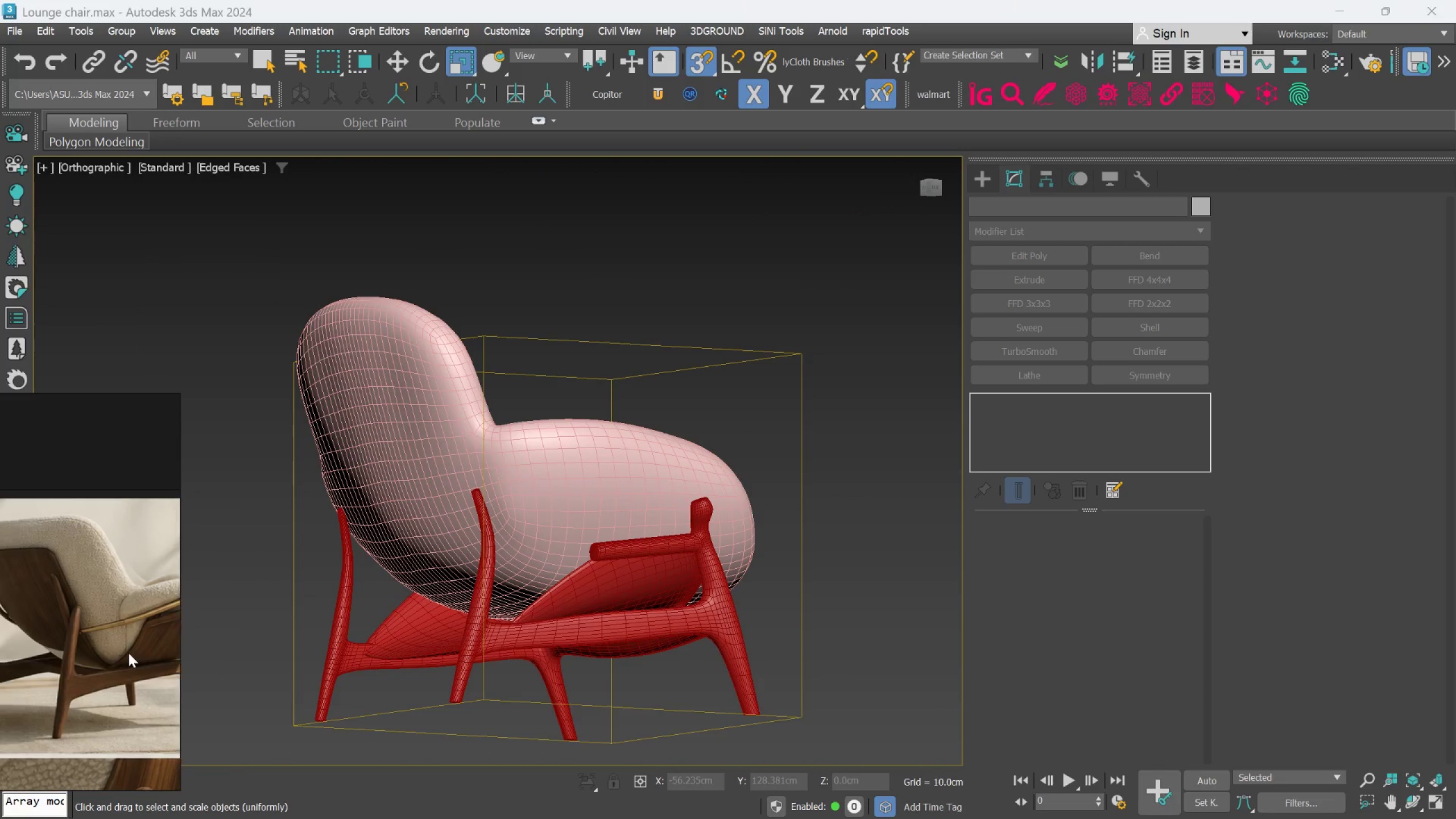 
scroll: coordinate [438, 536], scroll_direction: up, amount: 5.0
 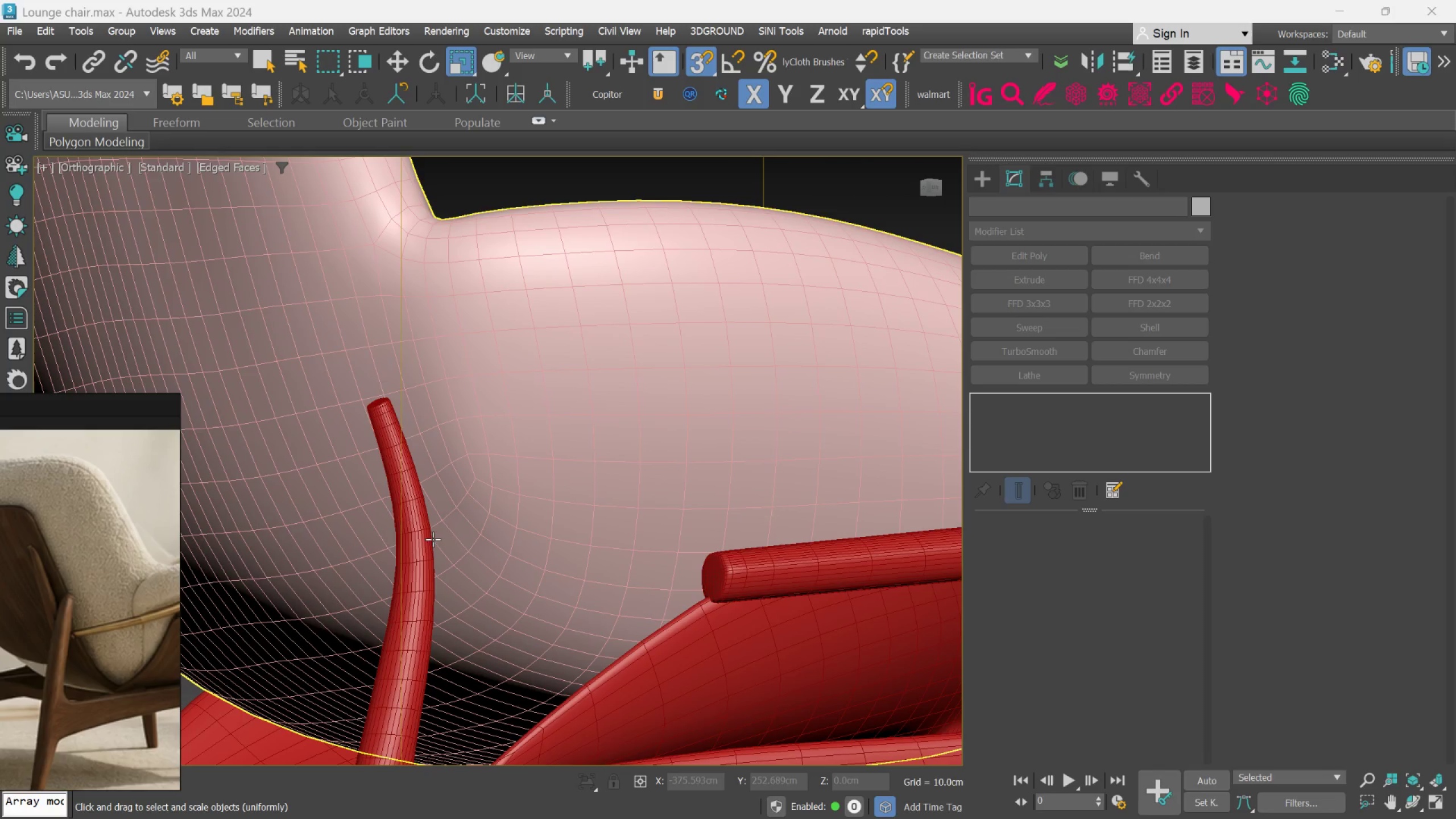 
scroll: coordinate [428, 594], scroll_direction: down, amount: 2.0
 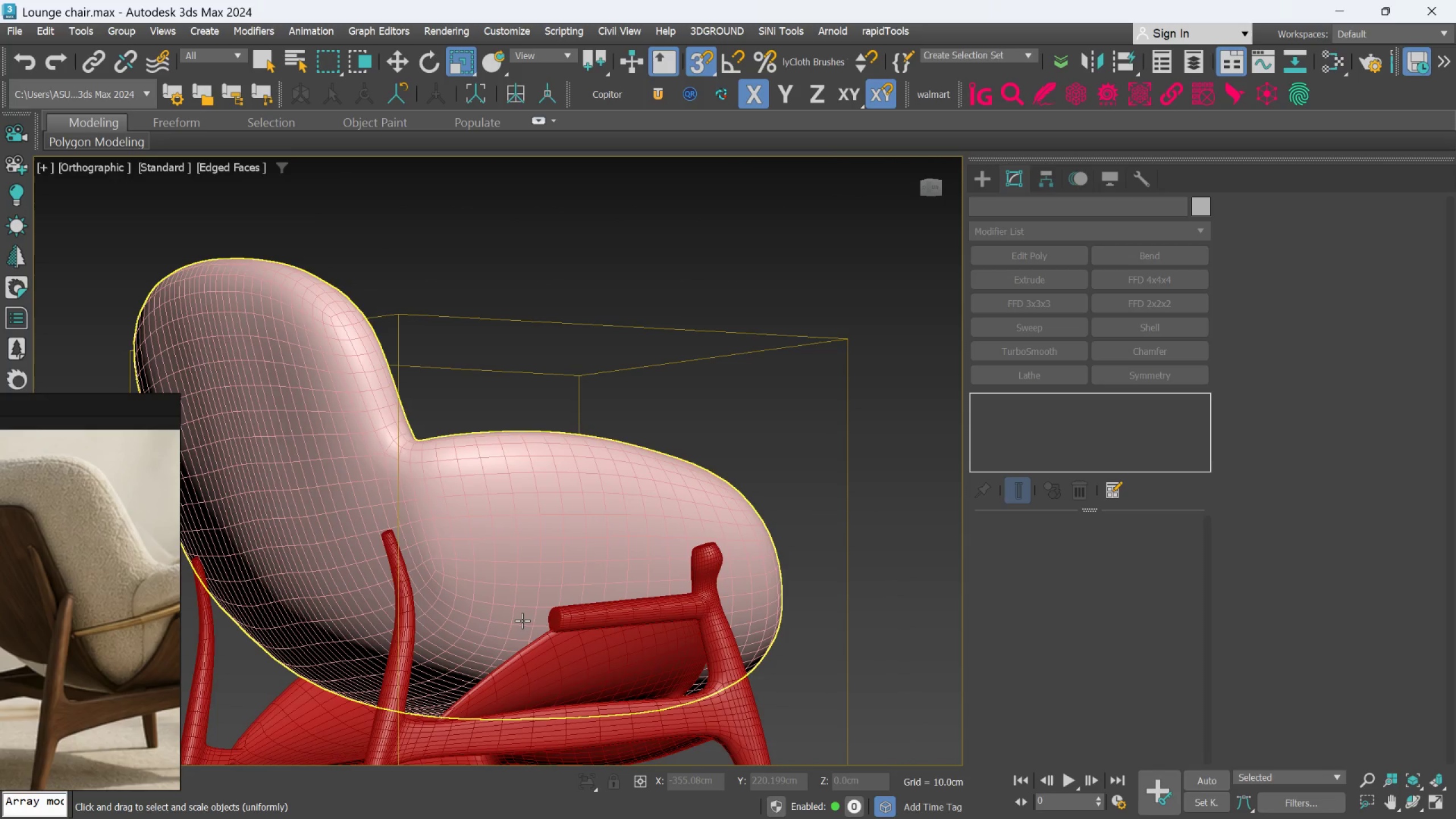 
hold_key(key=AltLeft, duration=0.52)
 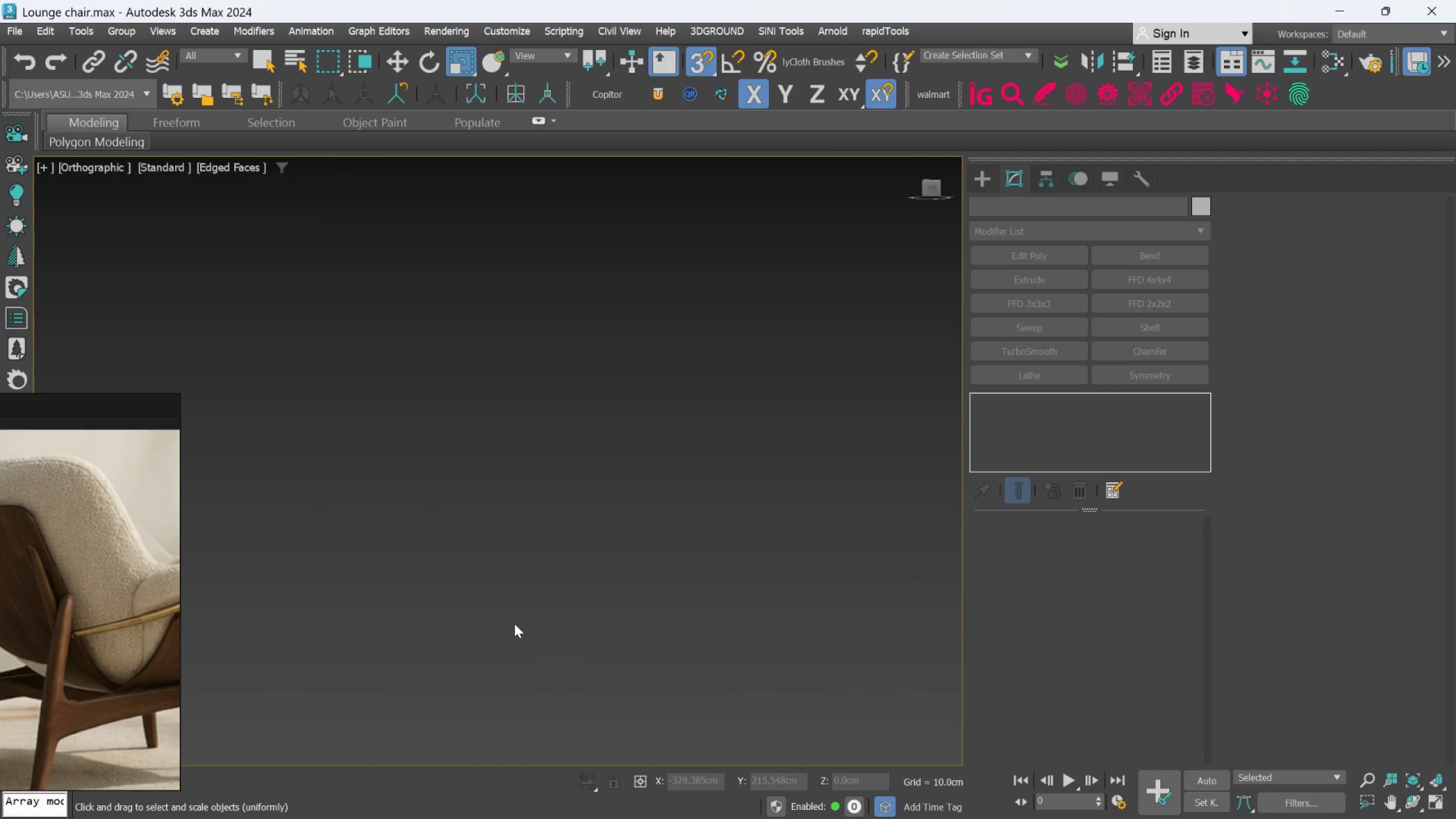 
scroll: coordinate [80, 731], scroll_direction: down, amount: 7.0
 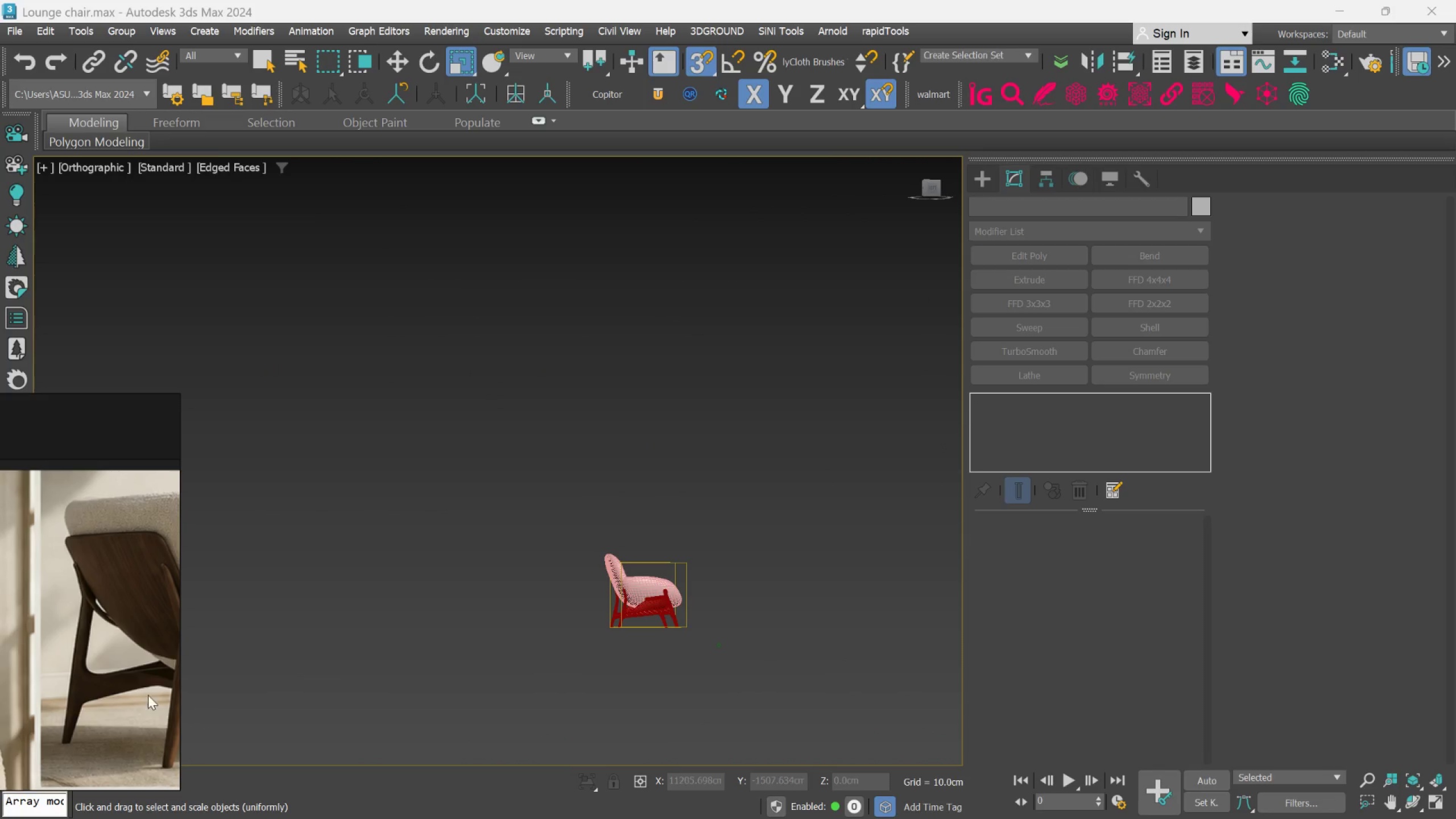 
scroll: coordinate [134, 686], scroll_direction: up, amount: 3.0
 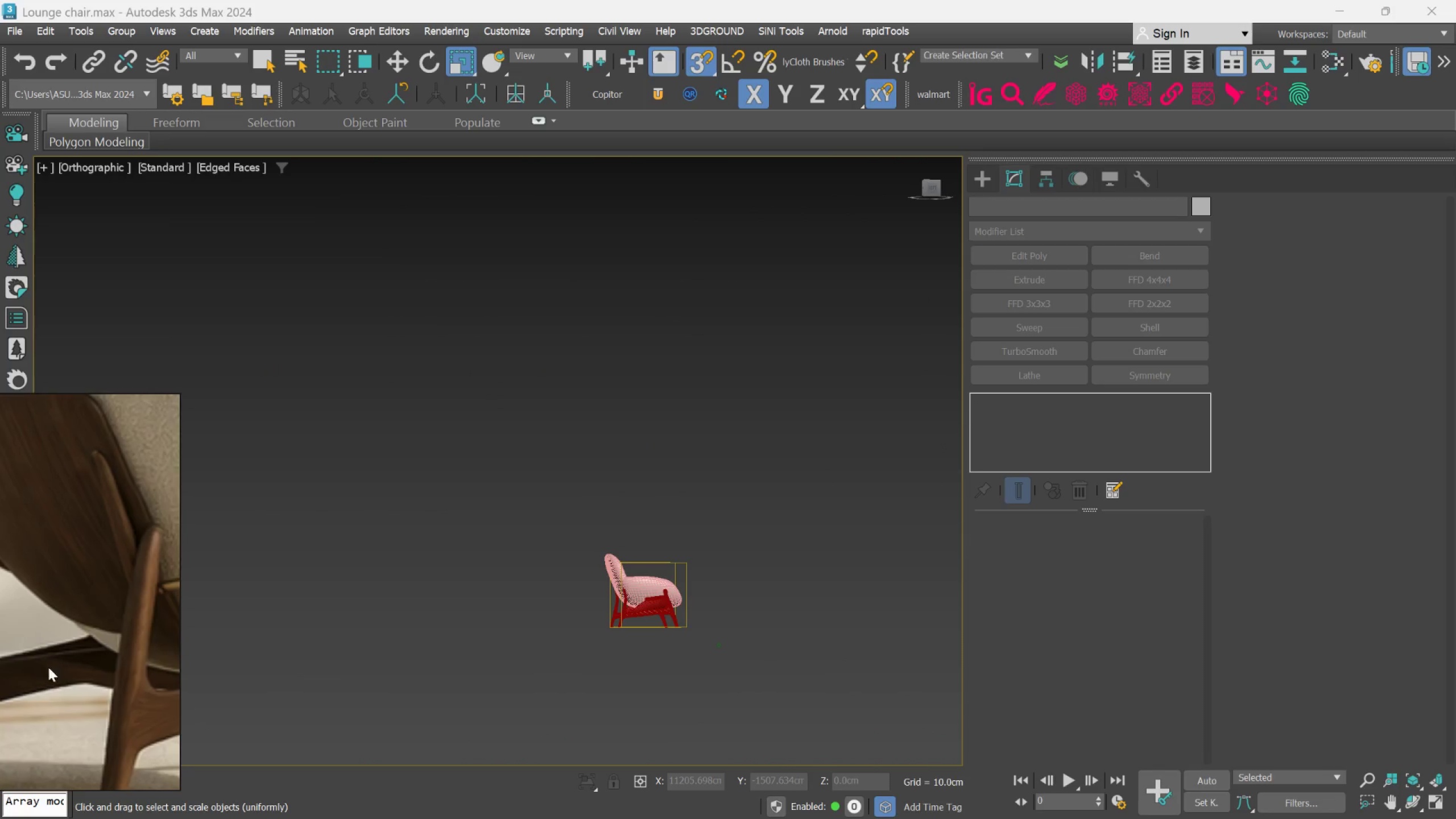 
scroll: coordinate [76, 652], scroll_direction: down, amount: 3.0
 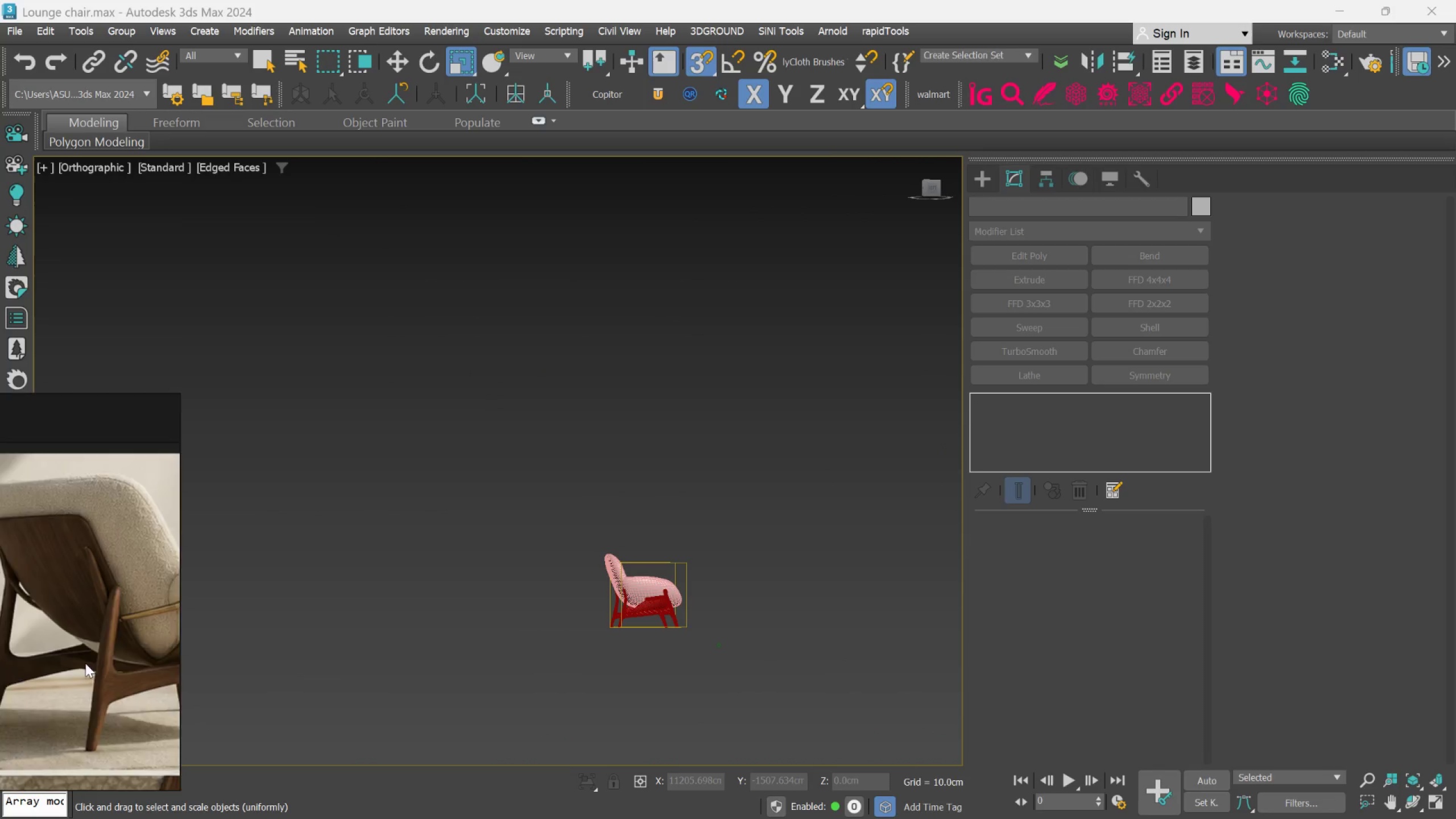 
scroll: coordinate [85, 663], scroll_direction: up, amount: 3.0
 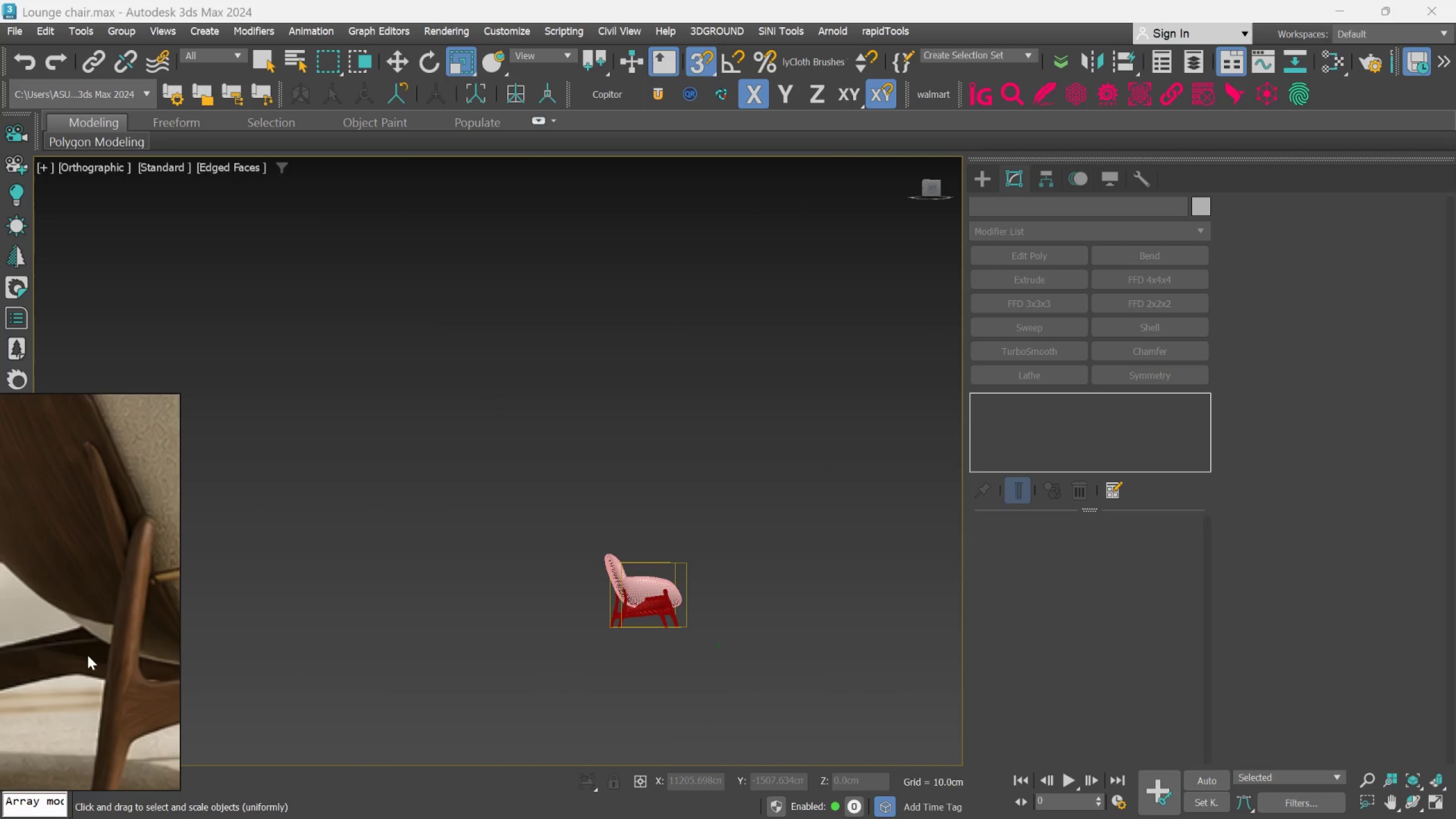 
scroll: coordinate [88, 655], scroll_direction: down, amount: 2.0
 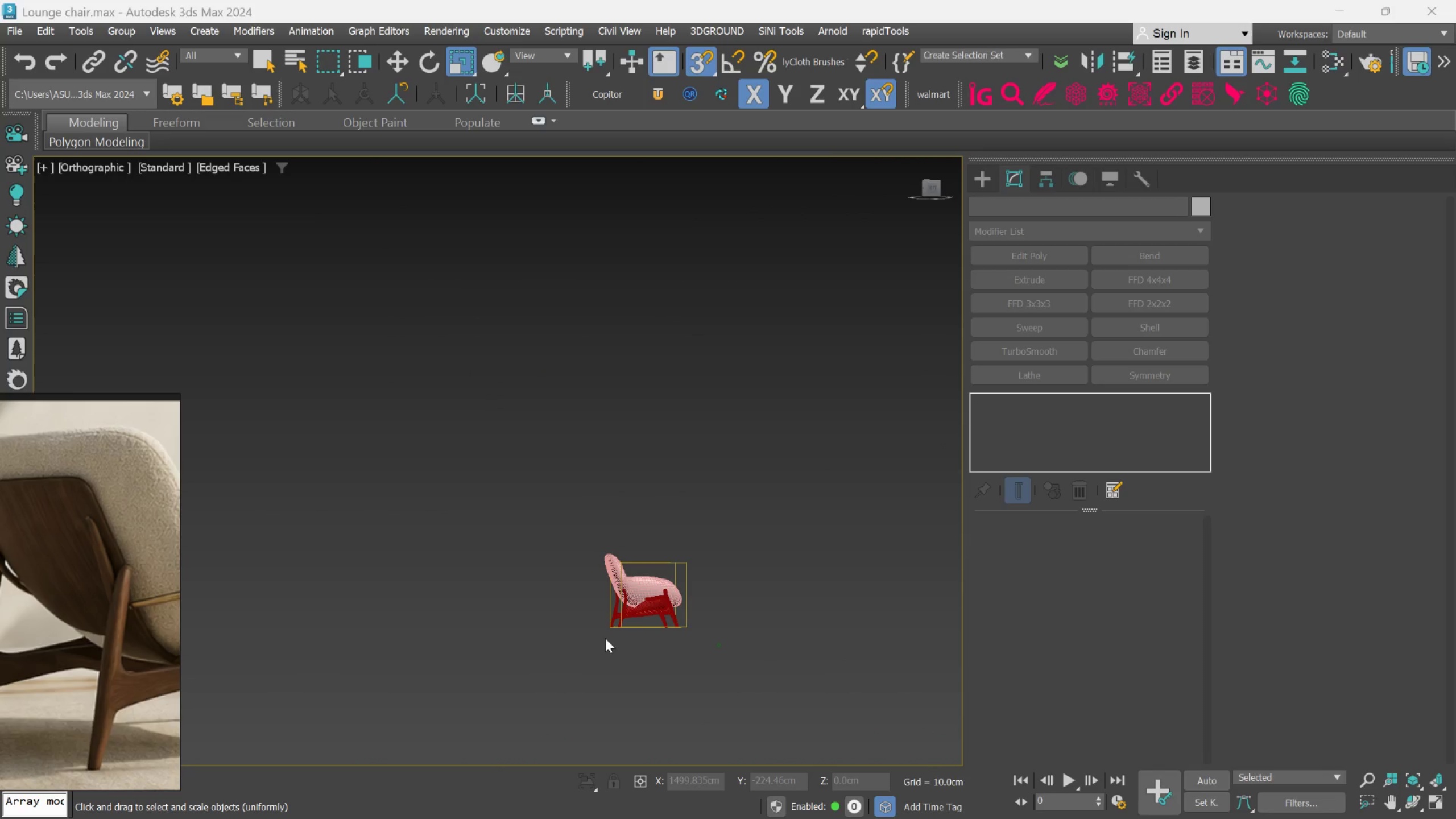 
scroll: coordinate [581, 607], scroll_direction: up, amount: 4.0
 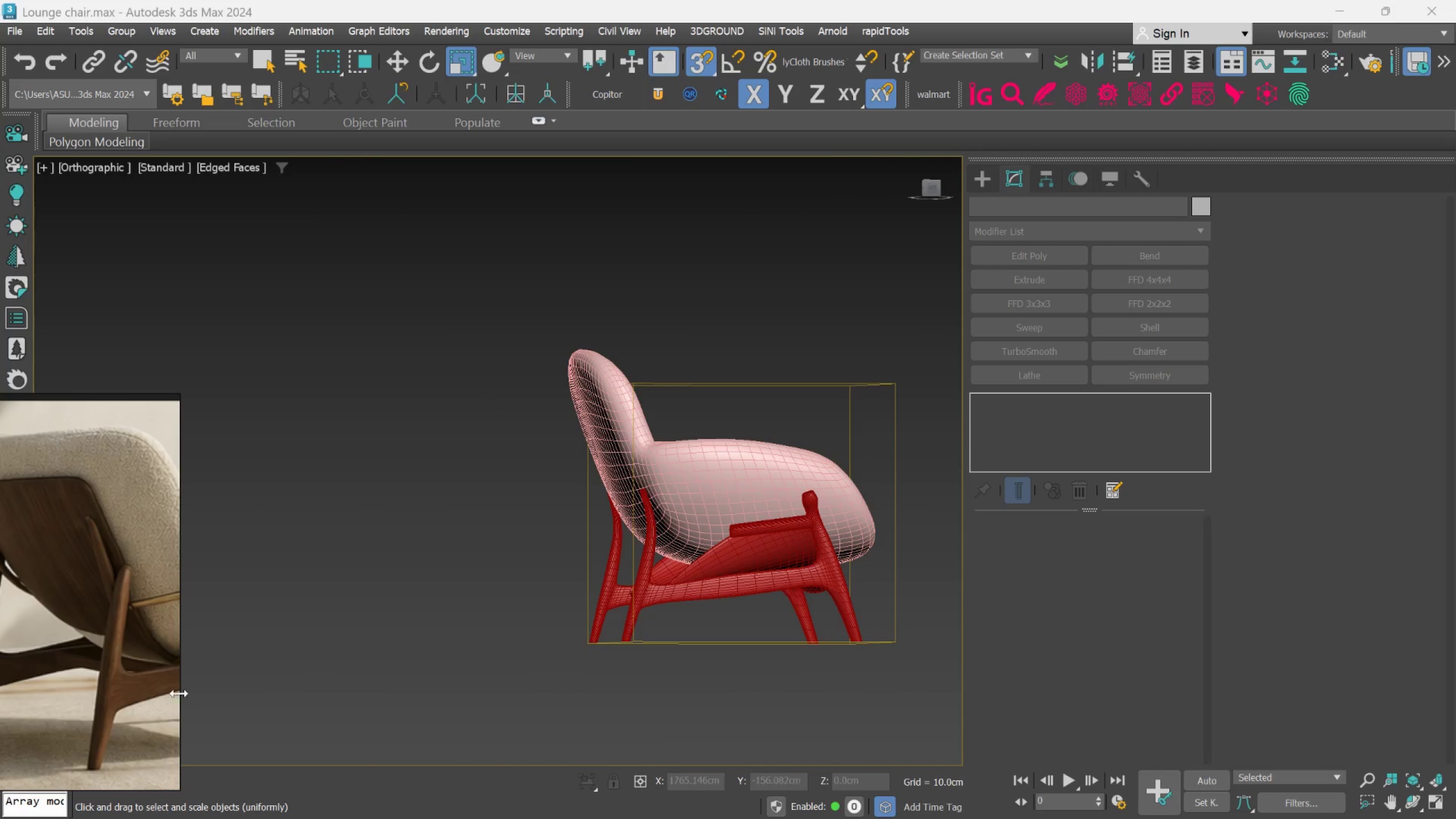 
scroll: coordinate [122, 654], scroll_direction: down, amount: 9.0
 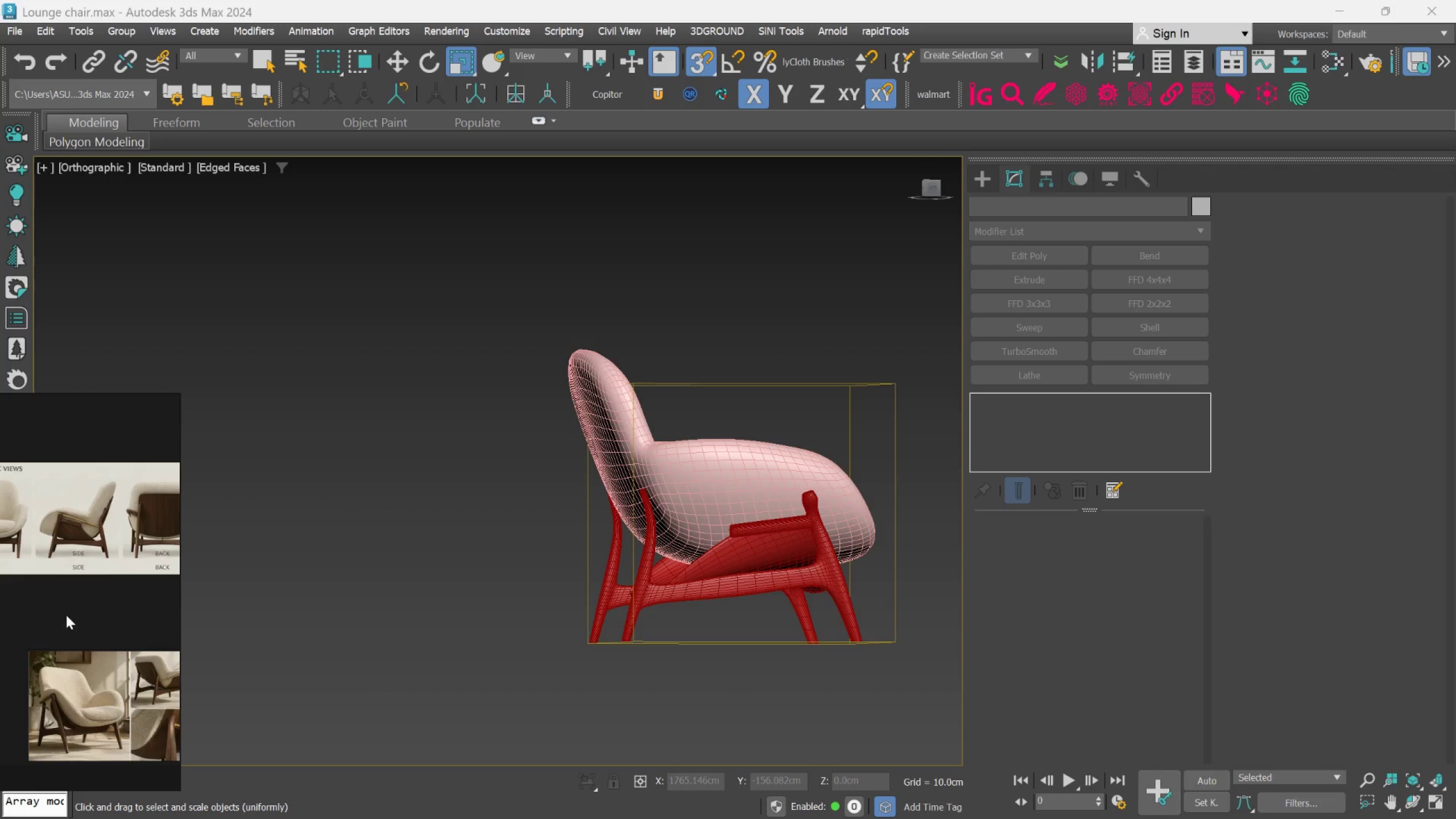 
scroll: coordinate [101, 693], scroll_direction: up, amount: 7.0
 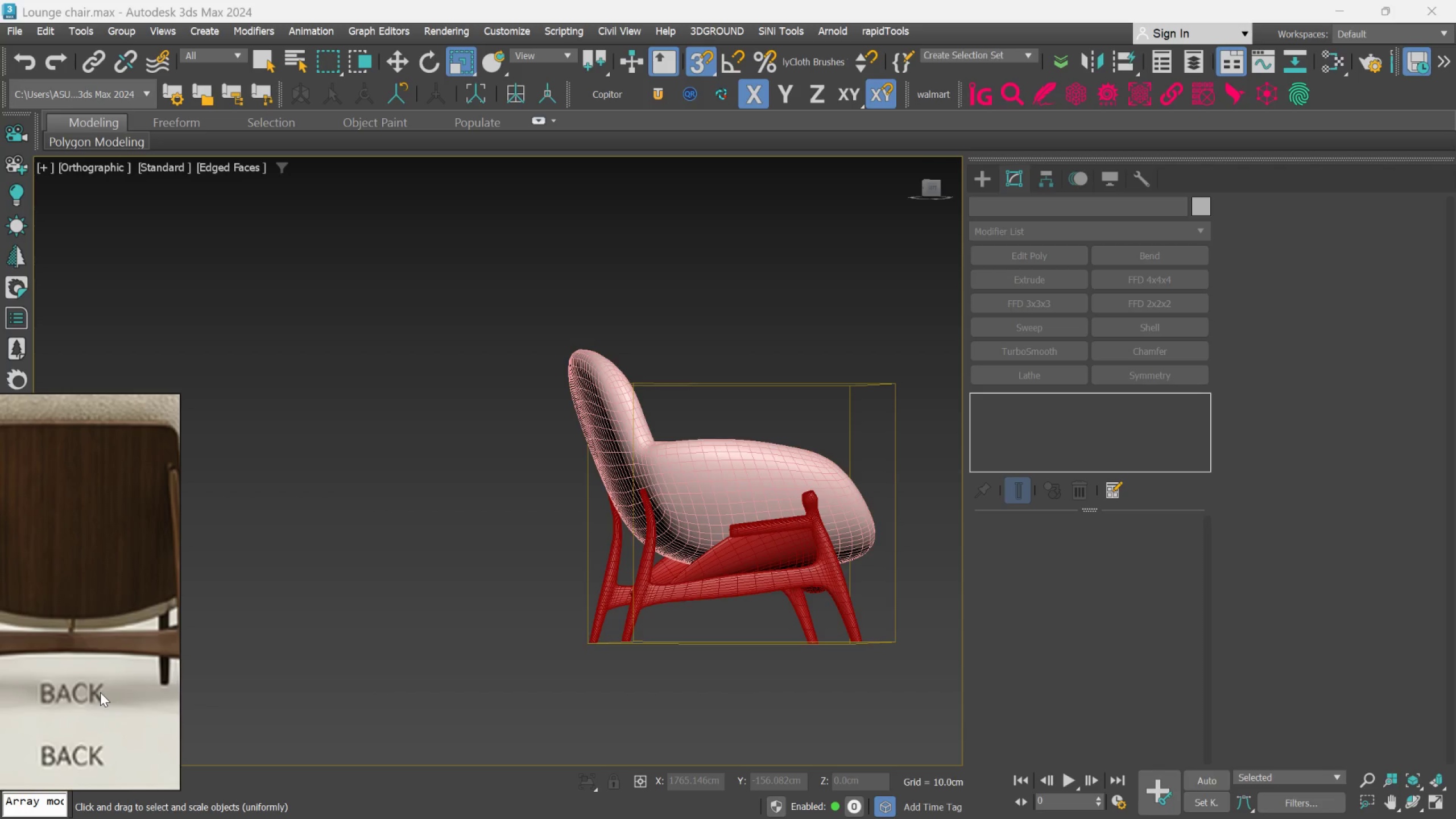 
wait(5.37)
 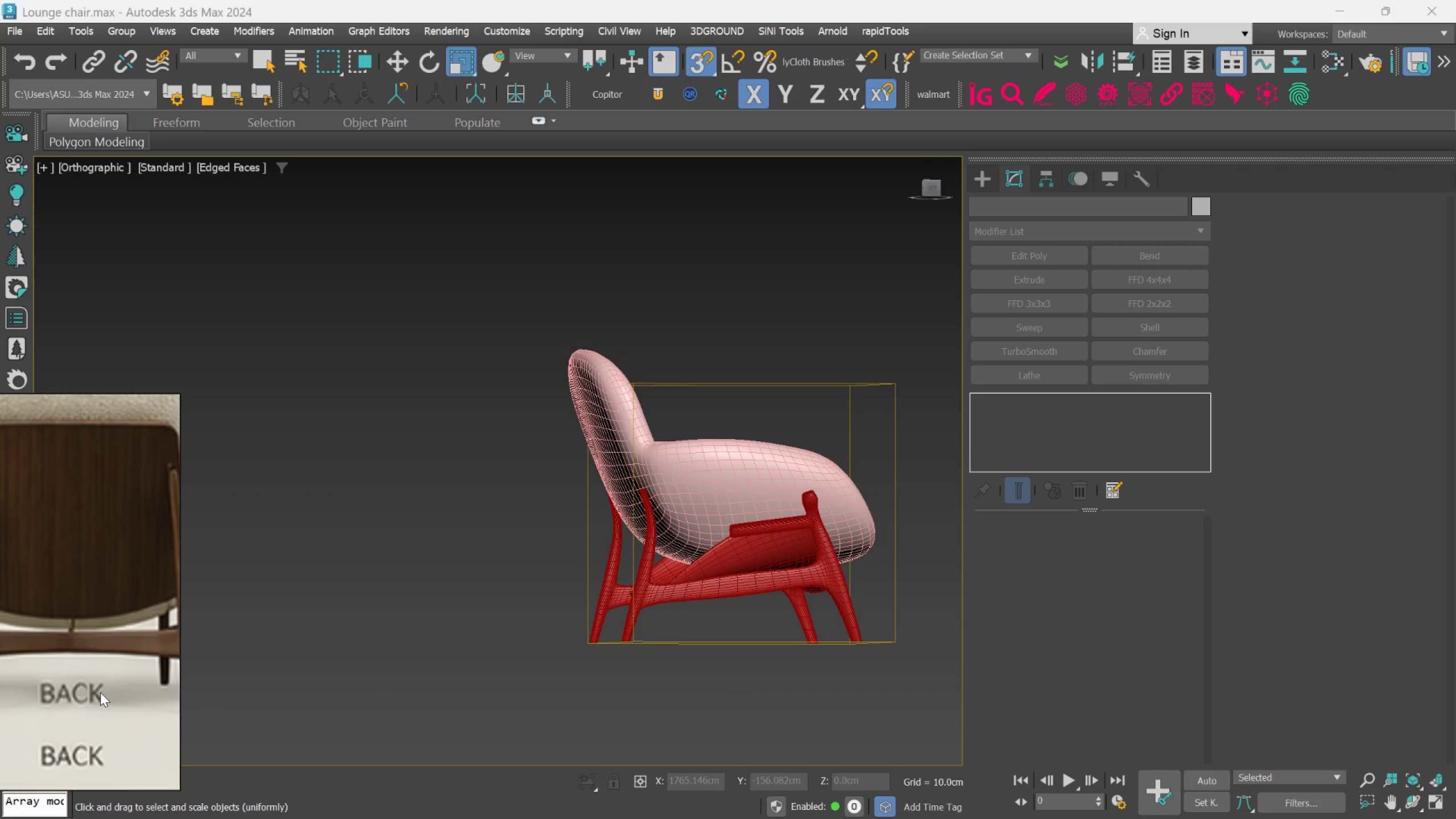 
scroll: coordinate [162, 655], scroll_direction: down, amount: 3.0
 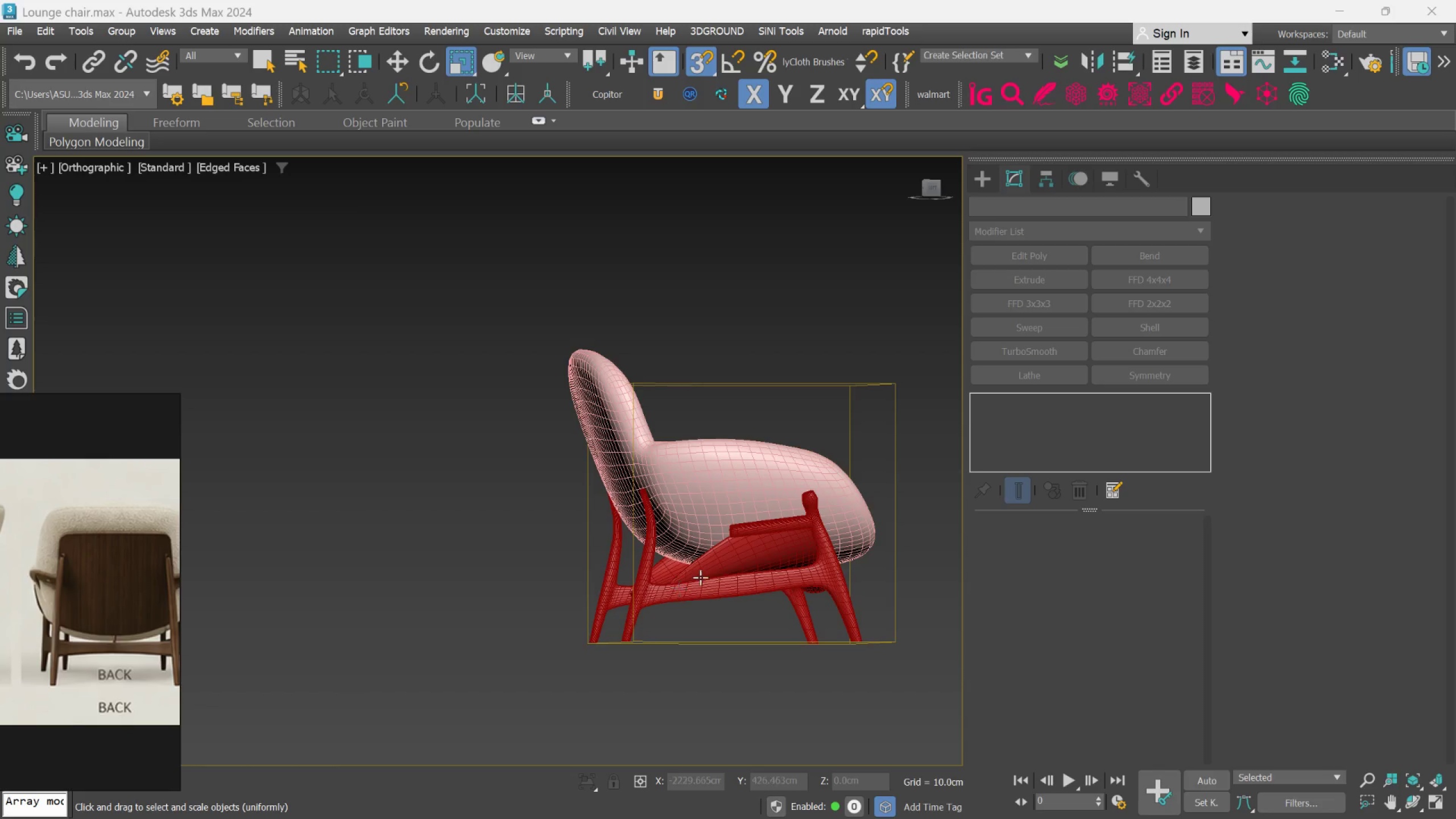 
scroll: coordinate [704, 576], scroll_direction: up, amount: 1.0
 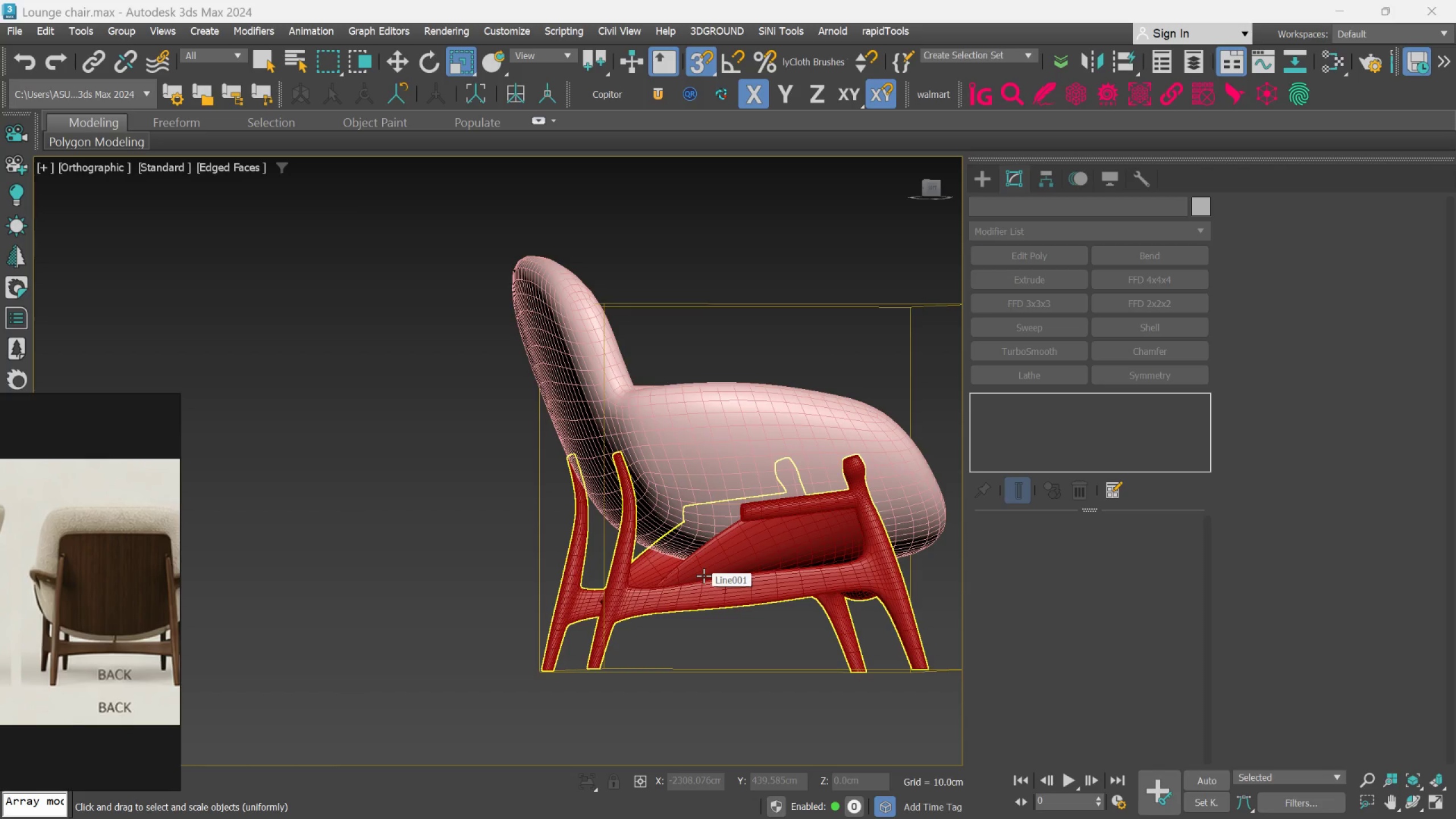 
scroll: coordinate [704, 576], scroll_direction: down, amount: 1.0
 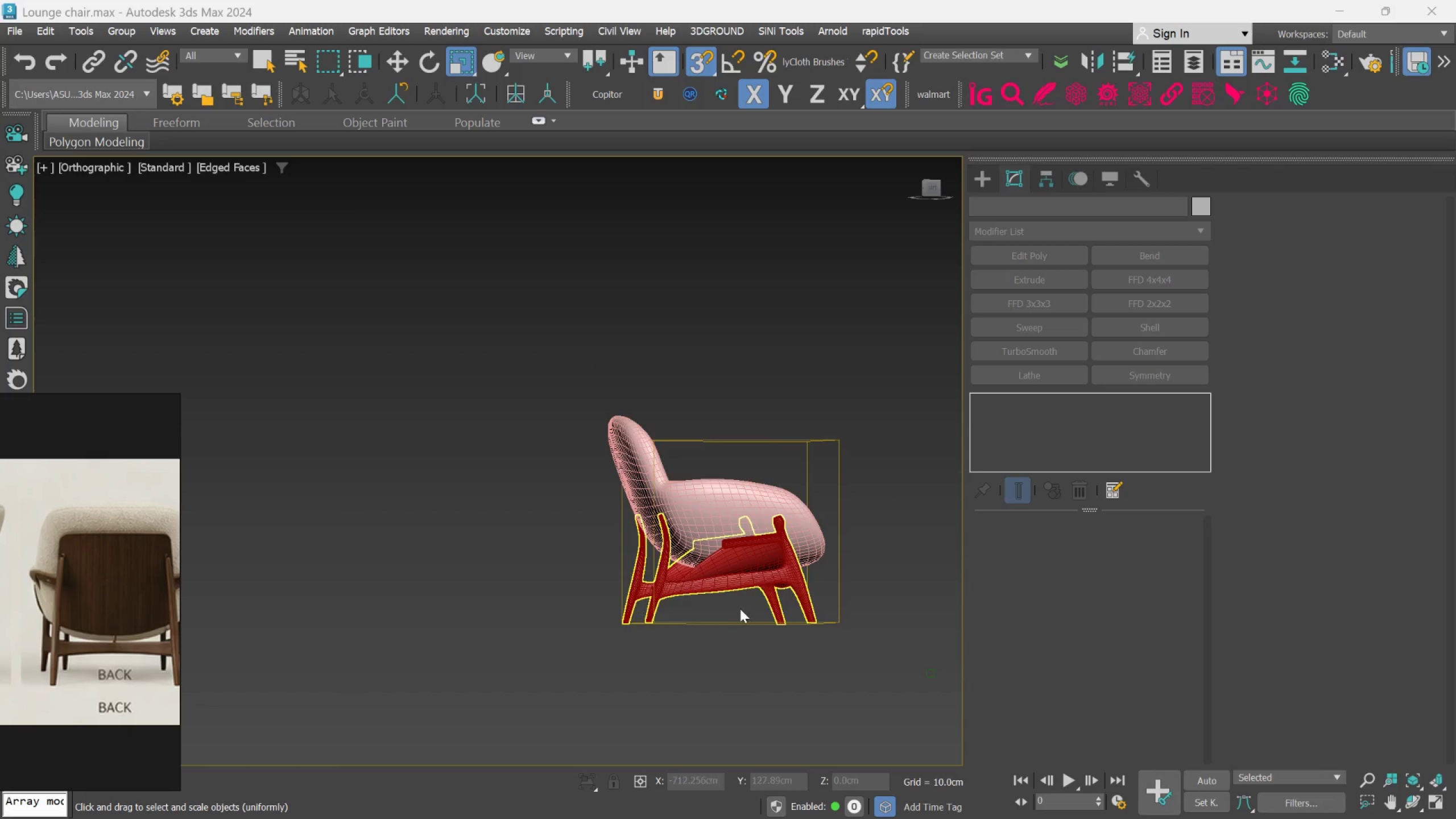 
hold_key(key=AltLeft, duration=0.56)
 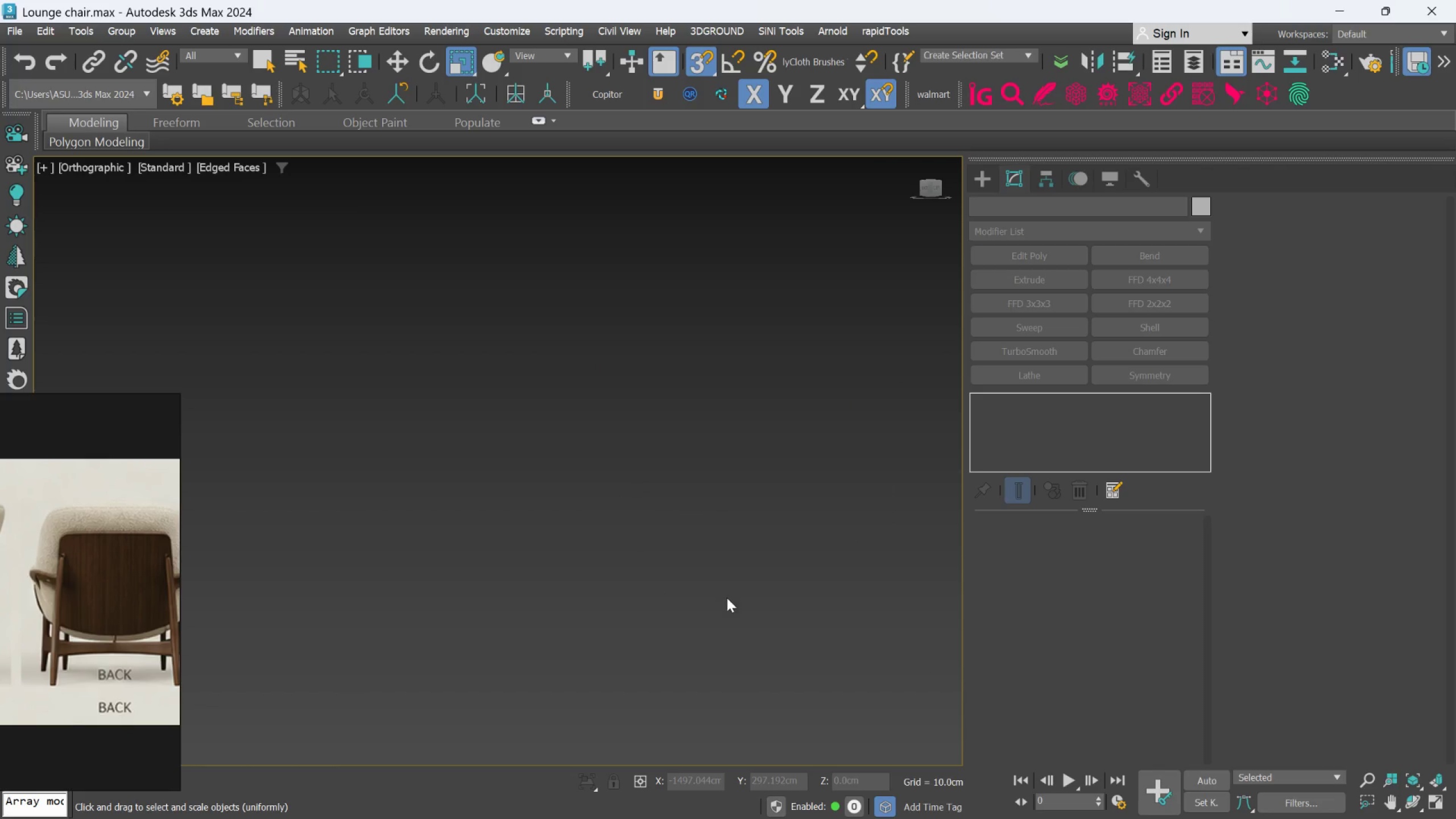 
scroll: coordinate [754, 613], scroll_direction: down, amount: 4.0
 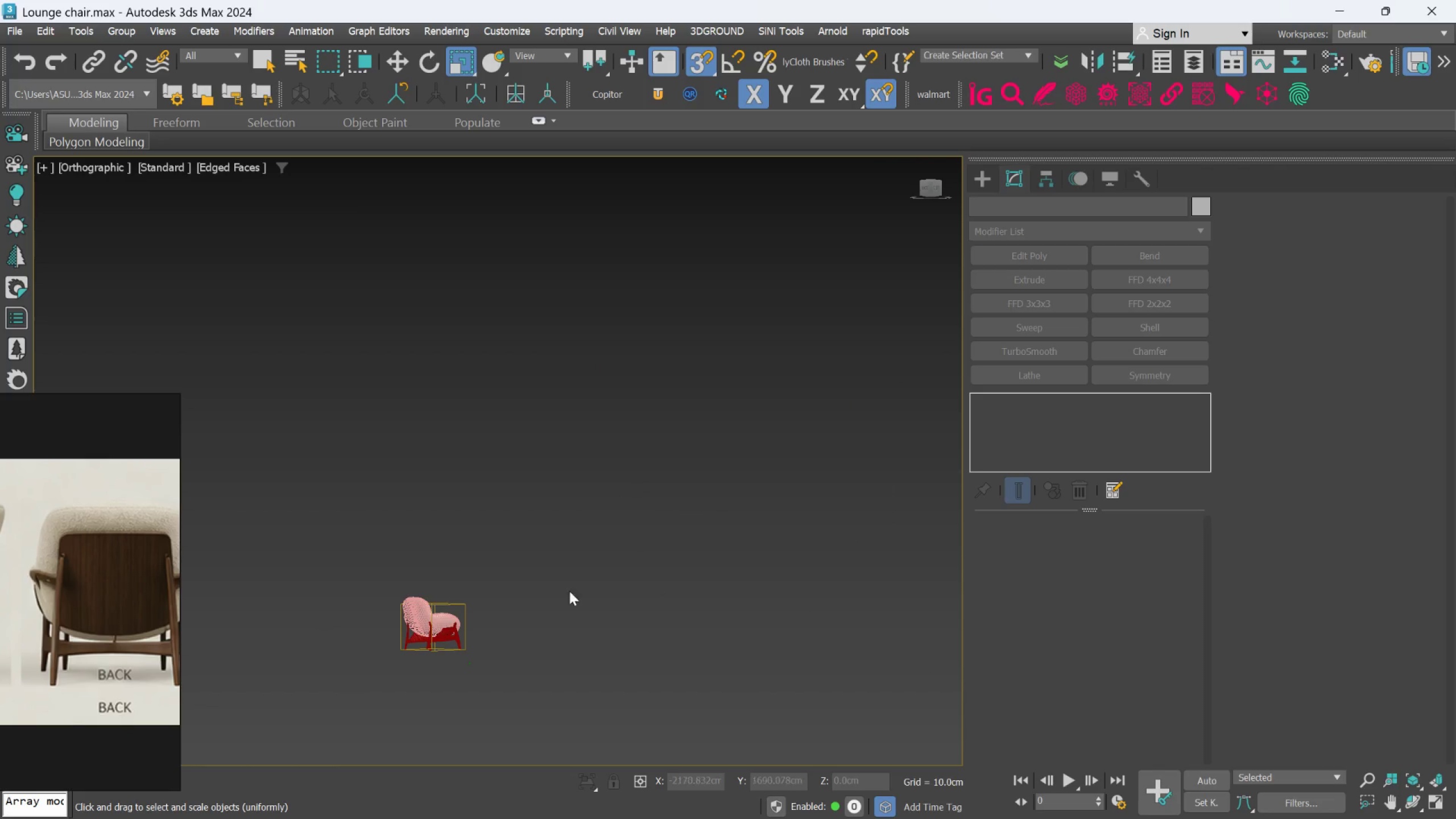 
scroll: coordinate [485, 631], scroll_direction: up, amount: 5.0
 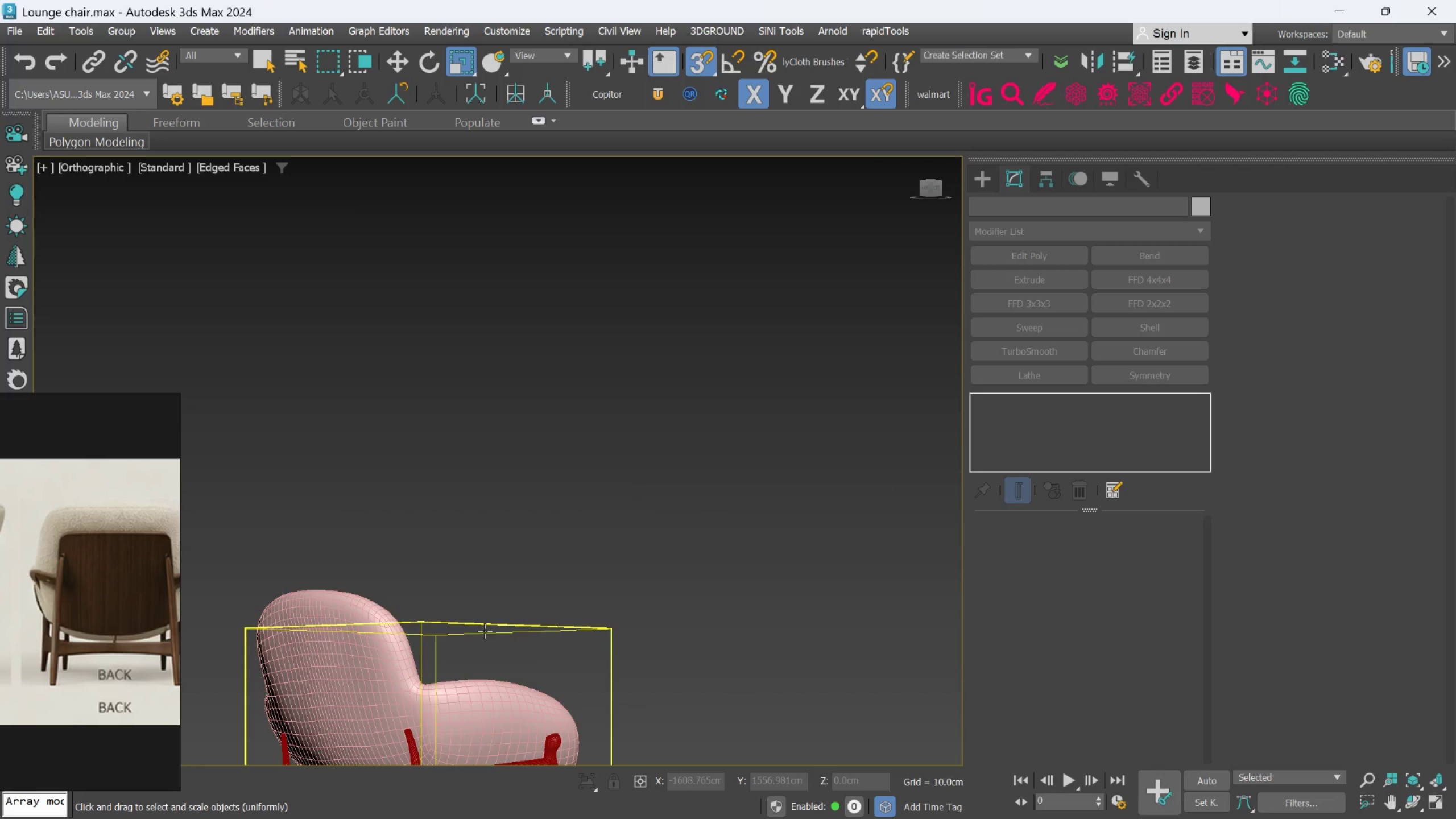 
hold_key(key=AltLeft, duration=0.34)
 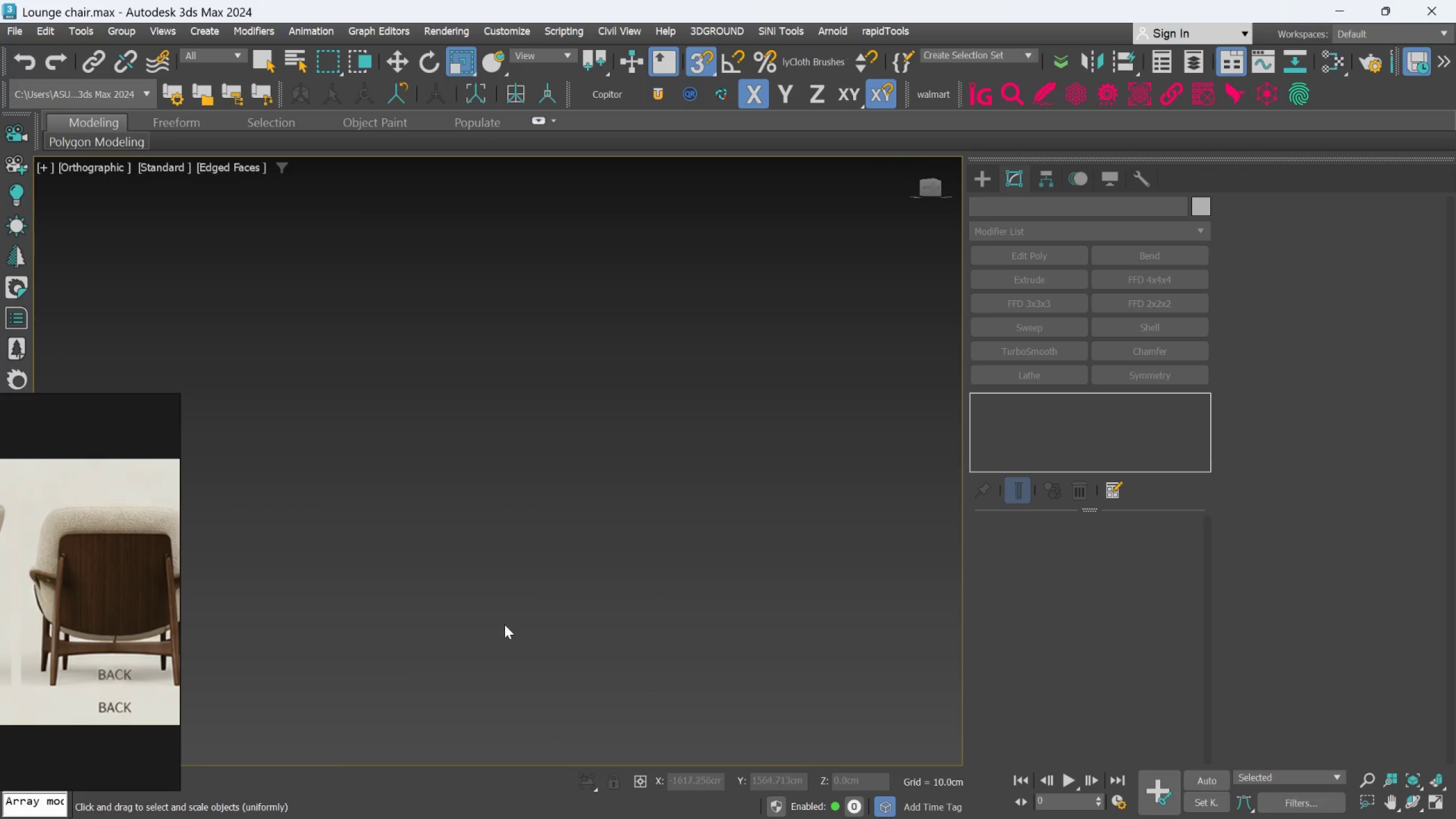 
scroll: coordinate [565, 648], scroll_direction: down, amount: 3.0
 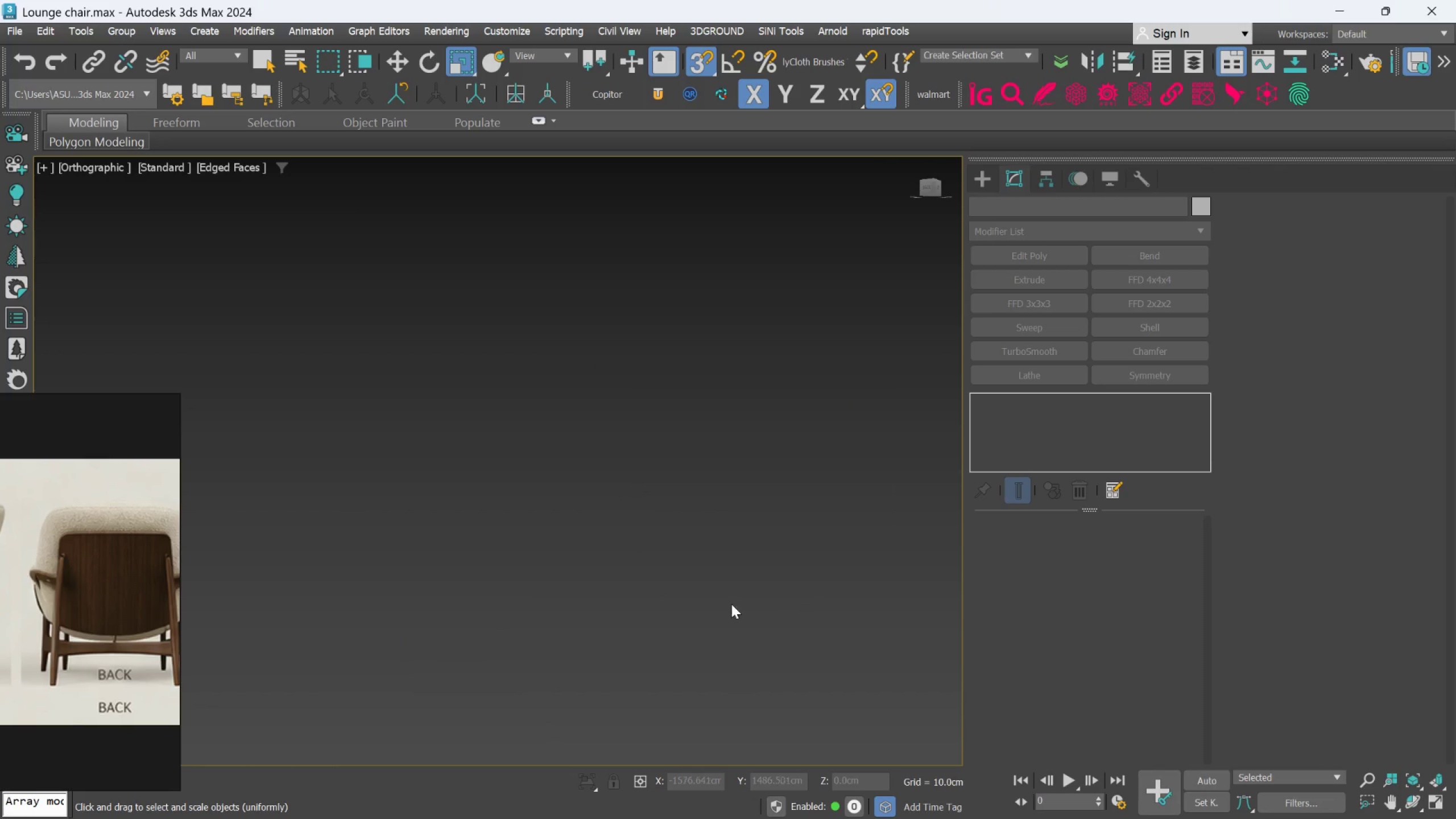 
scroll: coordinate [524, 640], scroll_direction: up, amount: 4.0
 